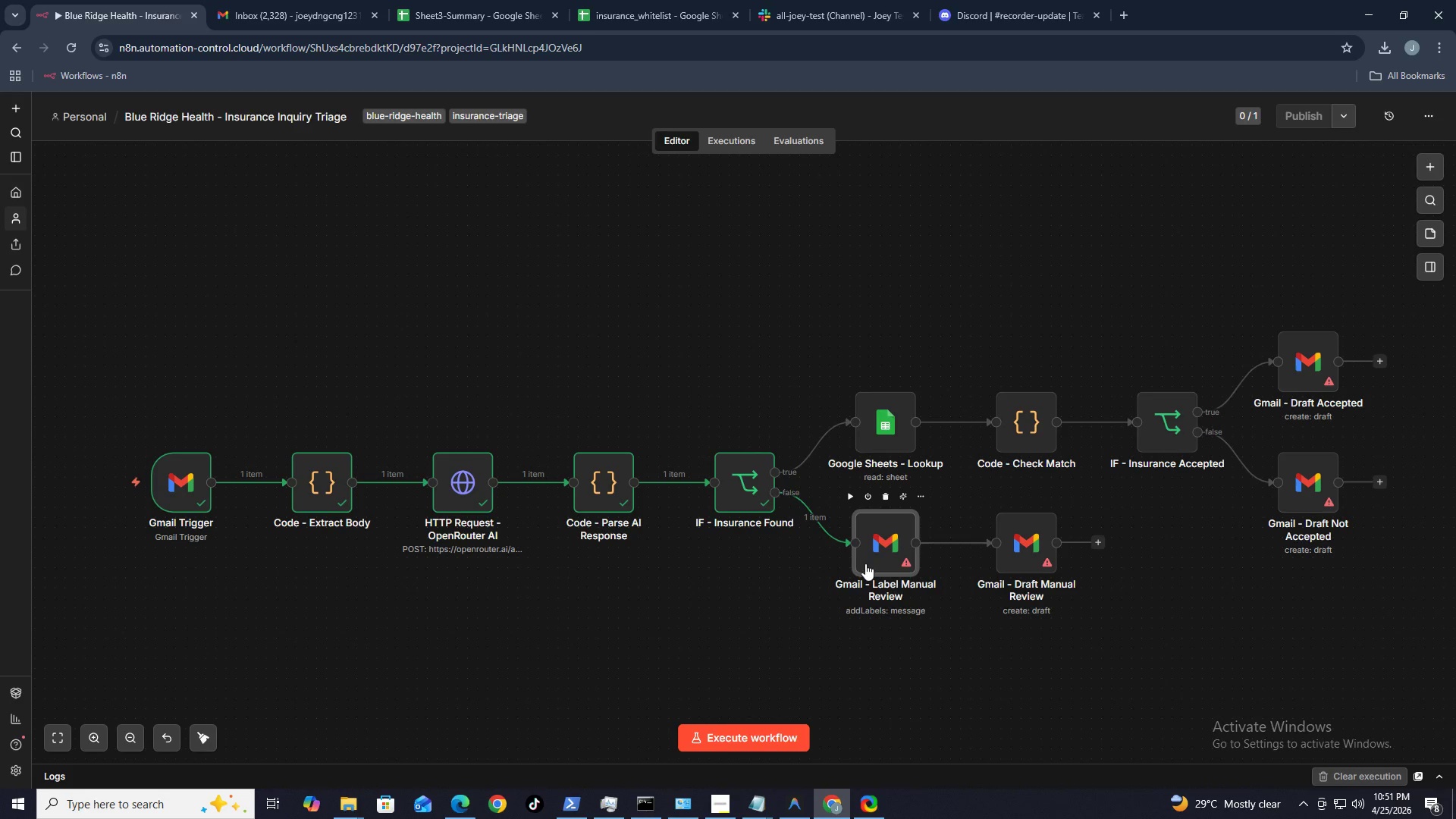 
left_click([1419, 134])
 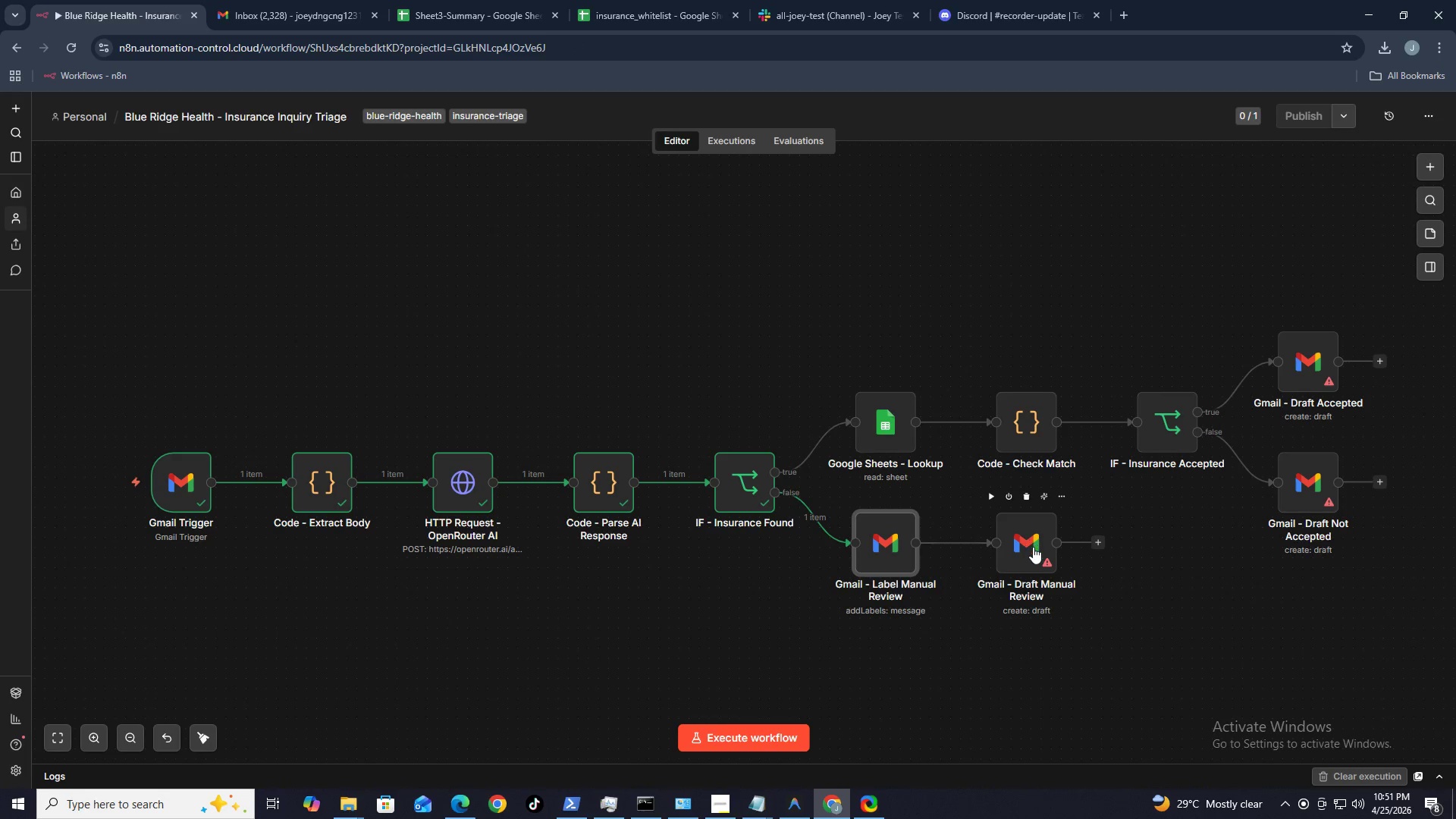 
double_click([1033, 548])
 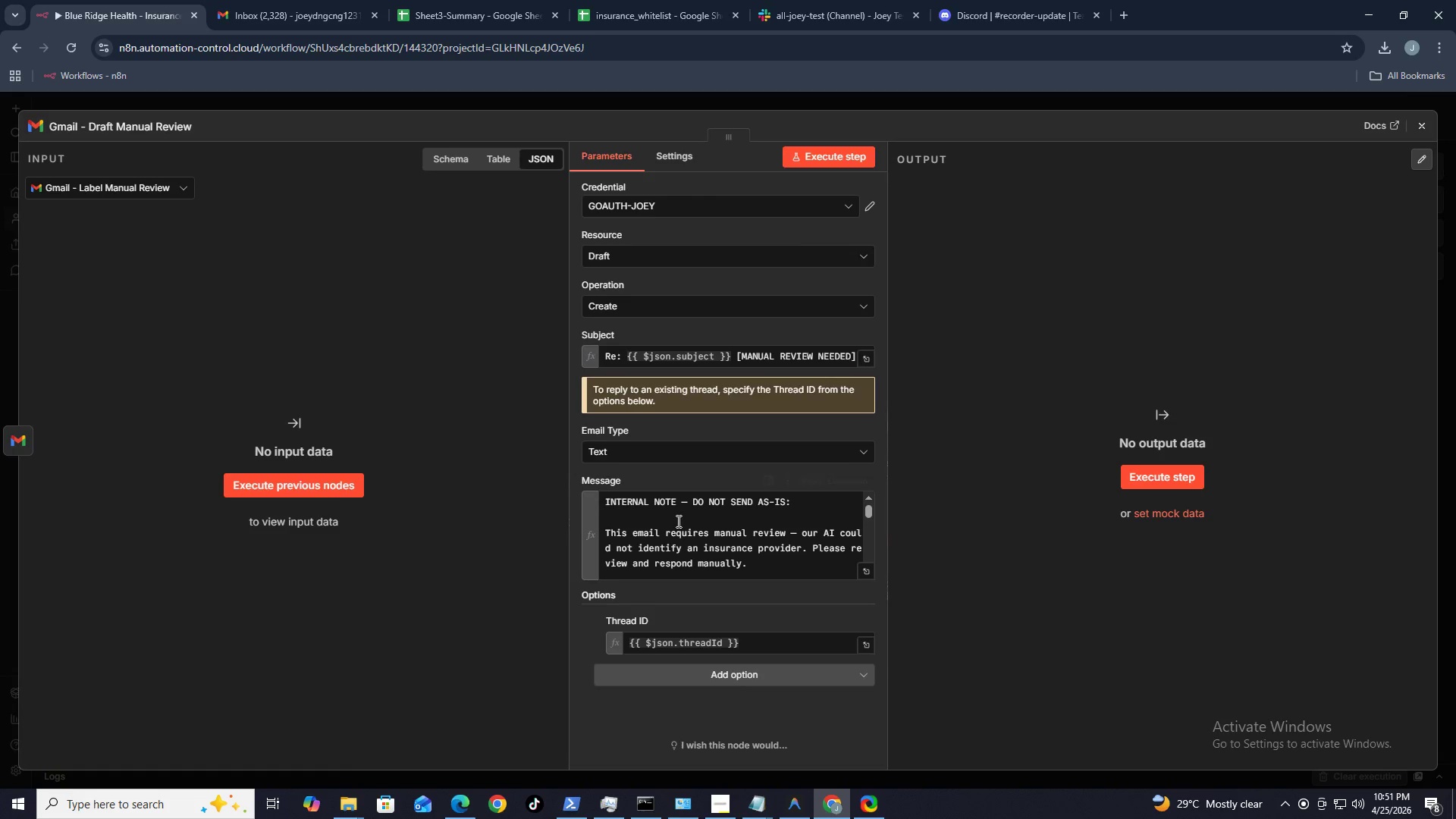 
left_click([1426, 127])
 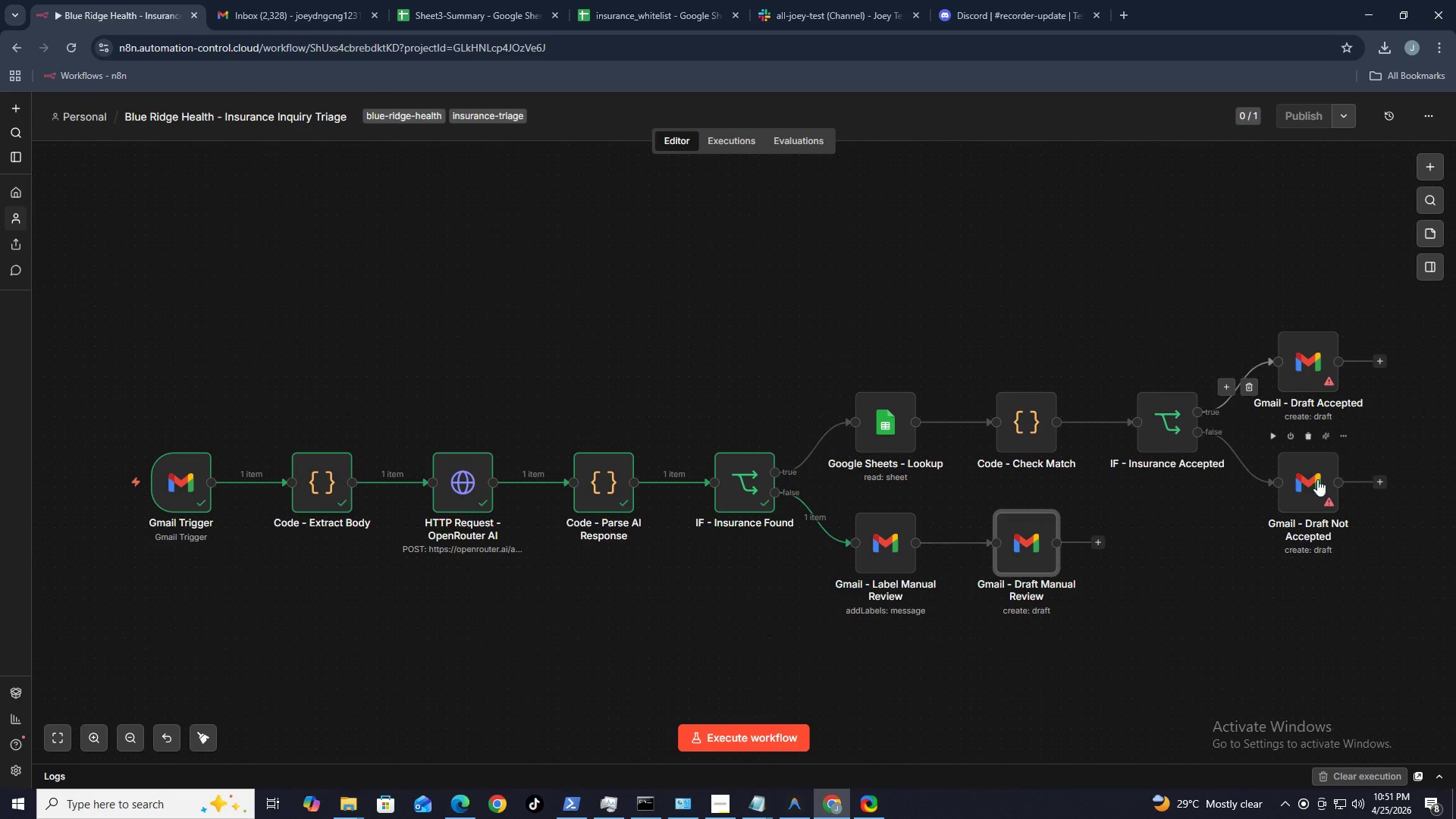 
double_click([1320, 487])
 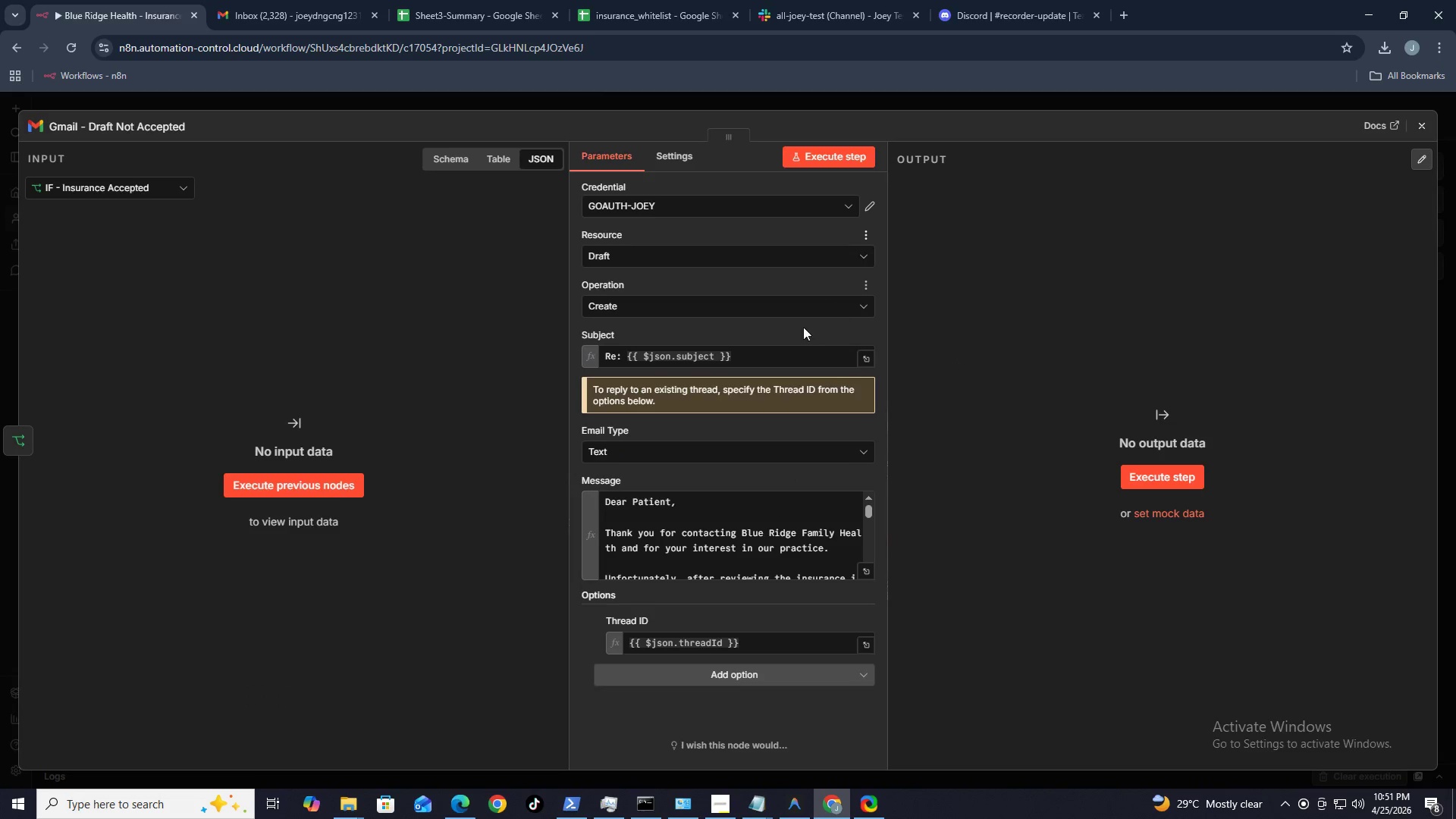 
scroll: coordinate [777, 509], scroll_direction: down, amount: 1.0
 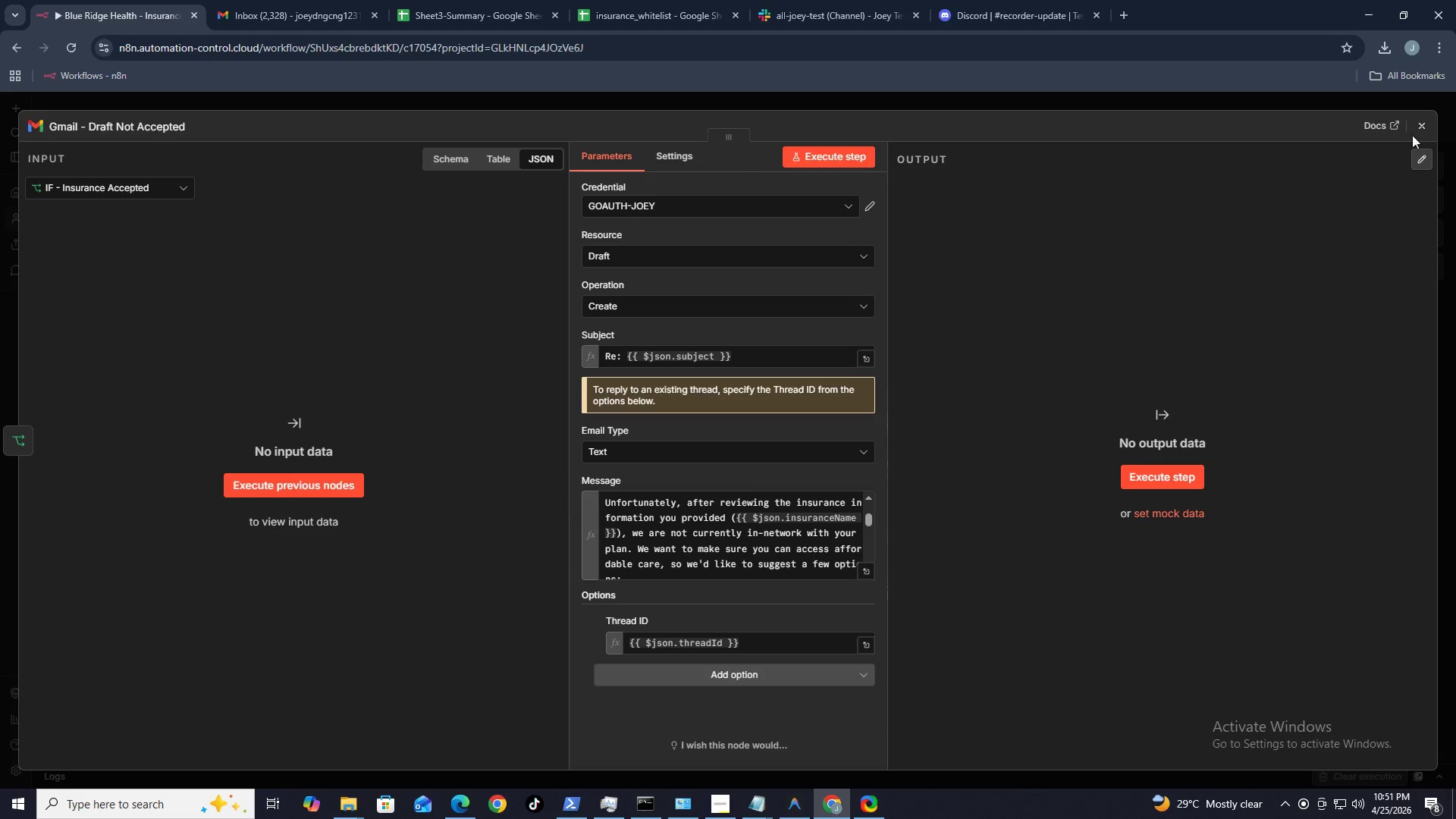 
left_click([1429, 124])
 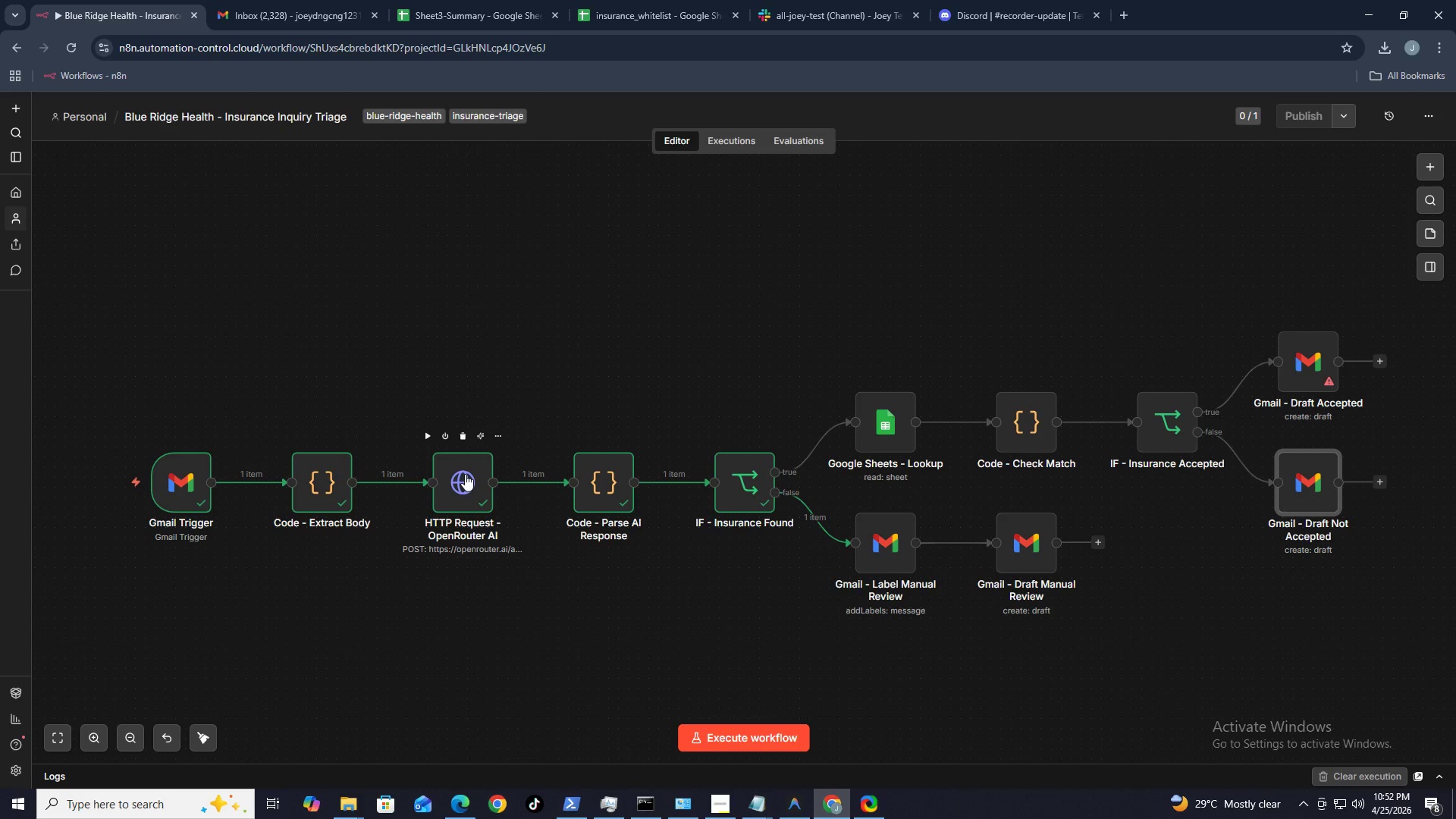 
wait(43.28)
 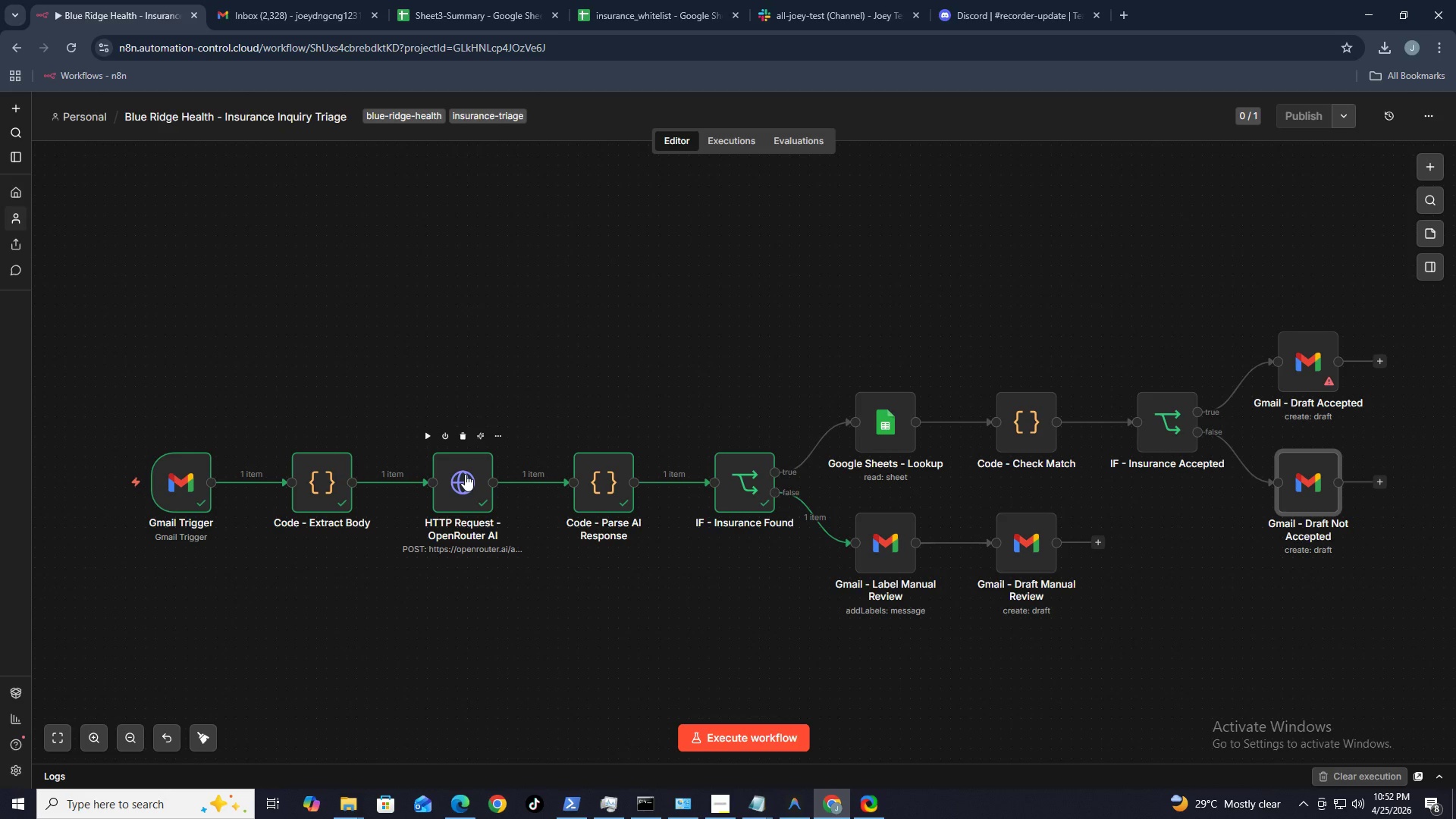 
left_click([736, 724])
 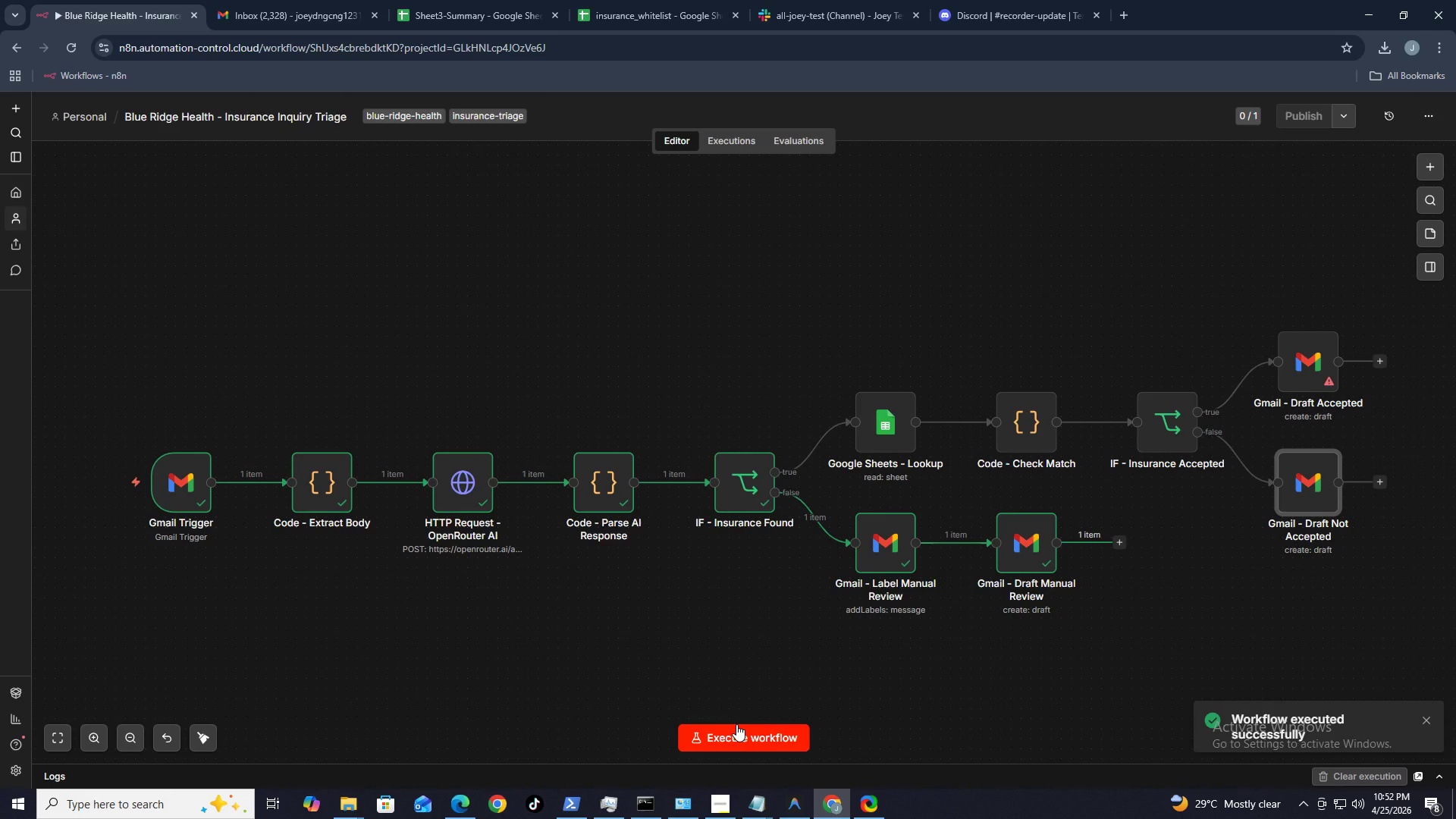 
wait(11.62)
 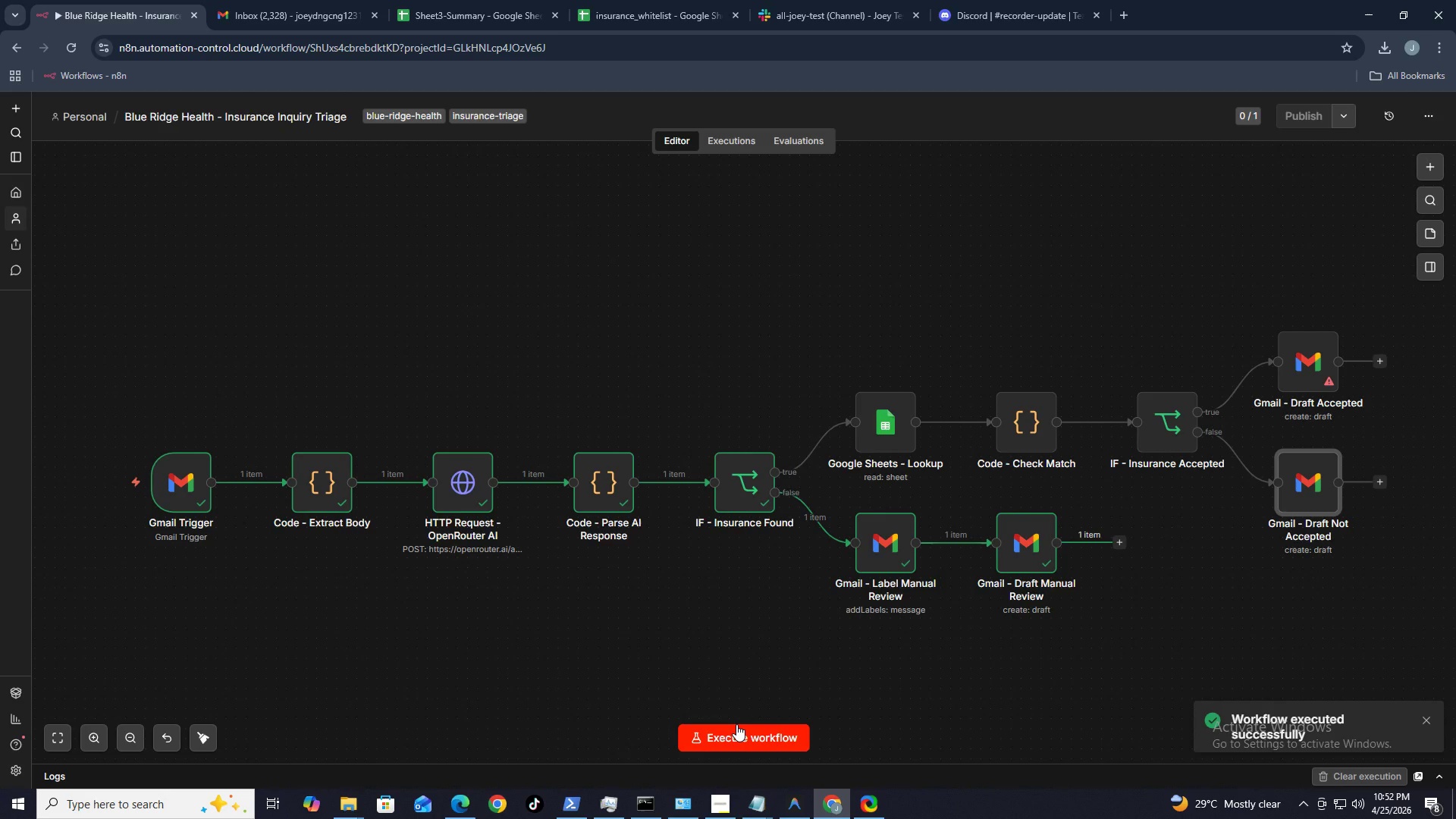 
double_click([733, 491])
 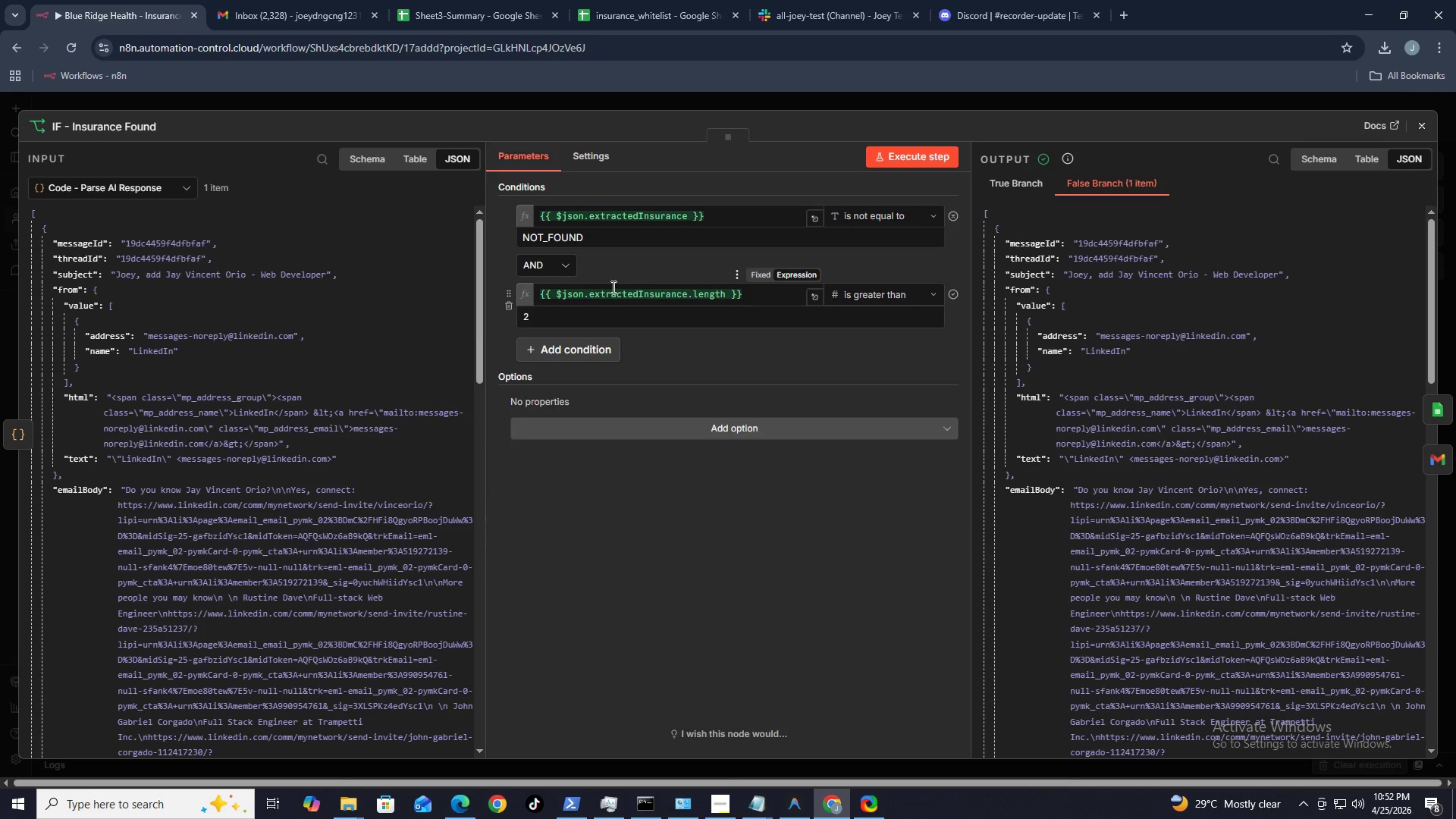 
double_click([561, 240])
 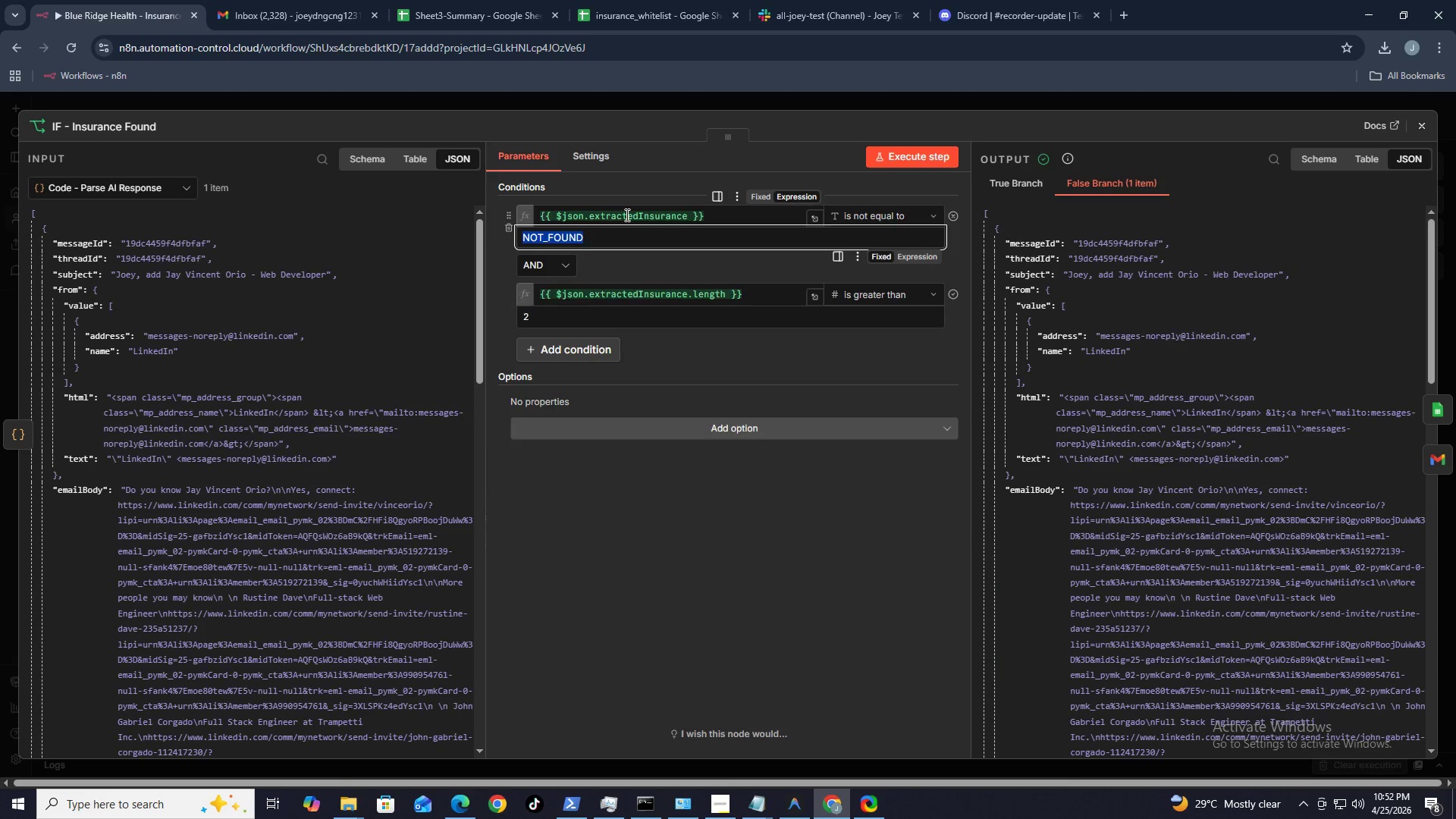 
double_click([626, 215])
 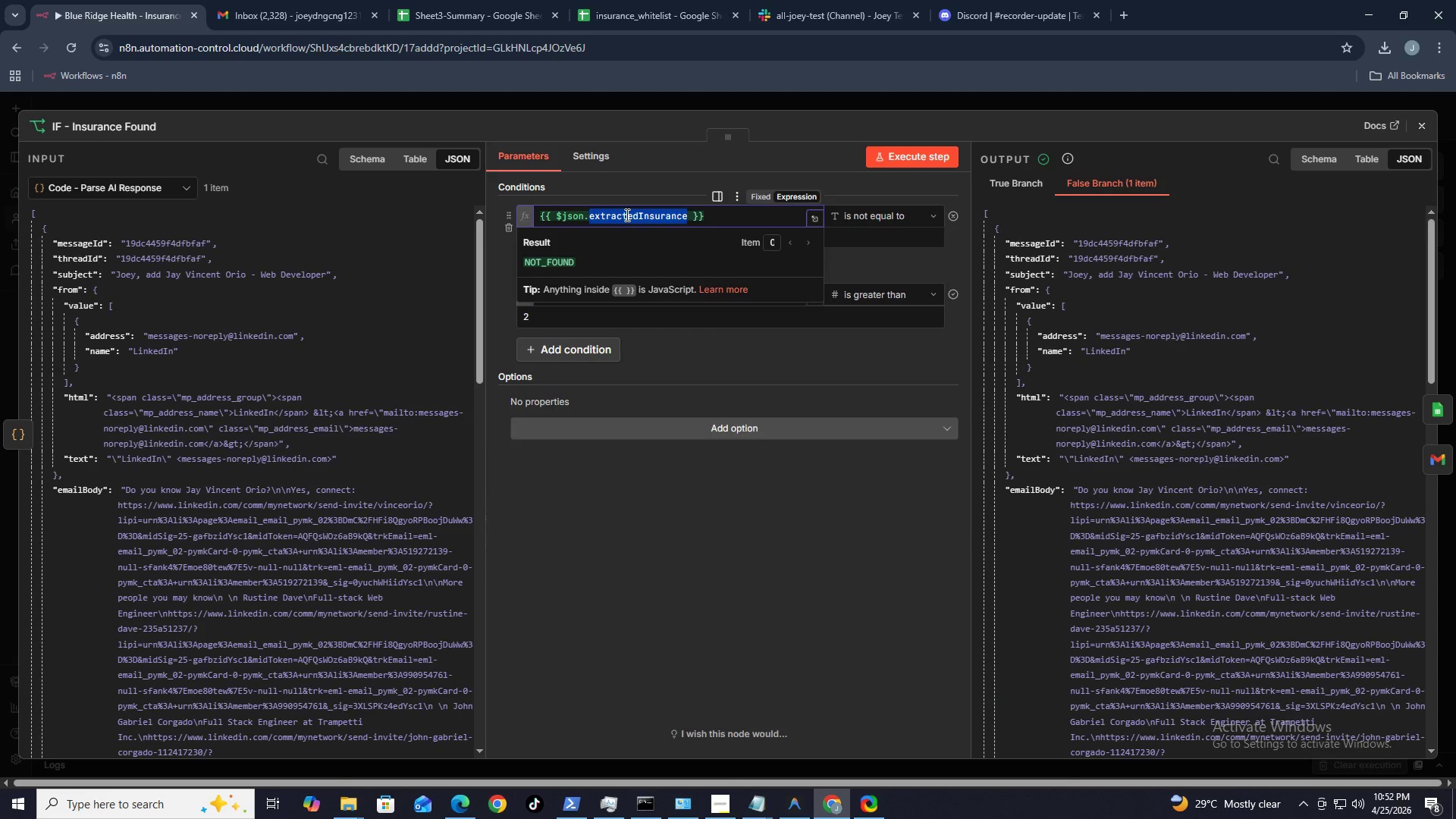 
key(Control+C)
 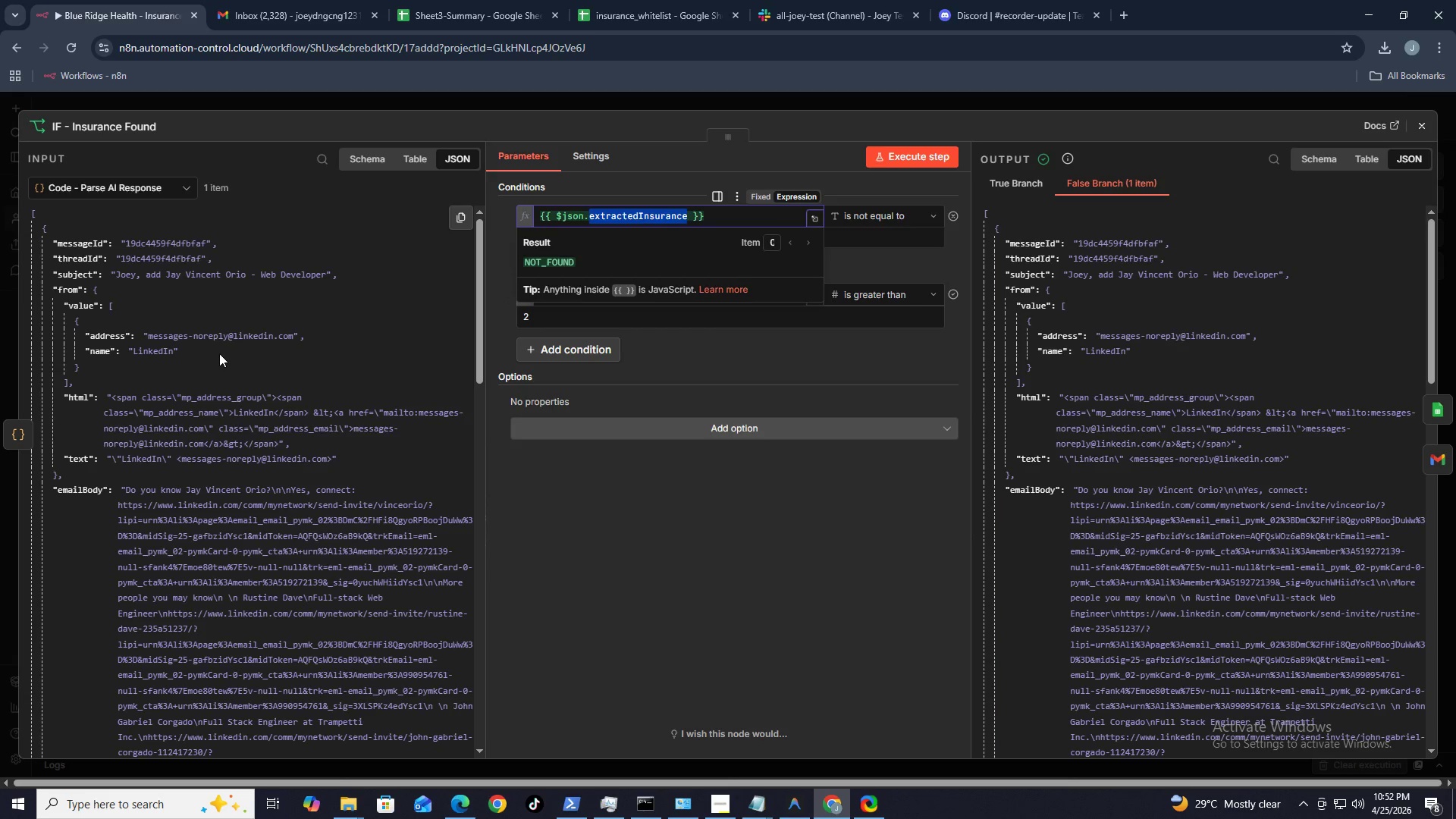 
left_click([219, 353])
 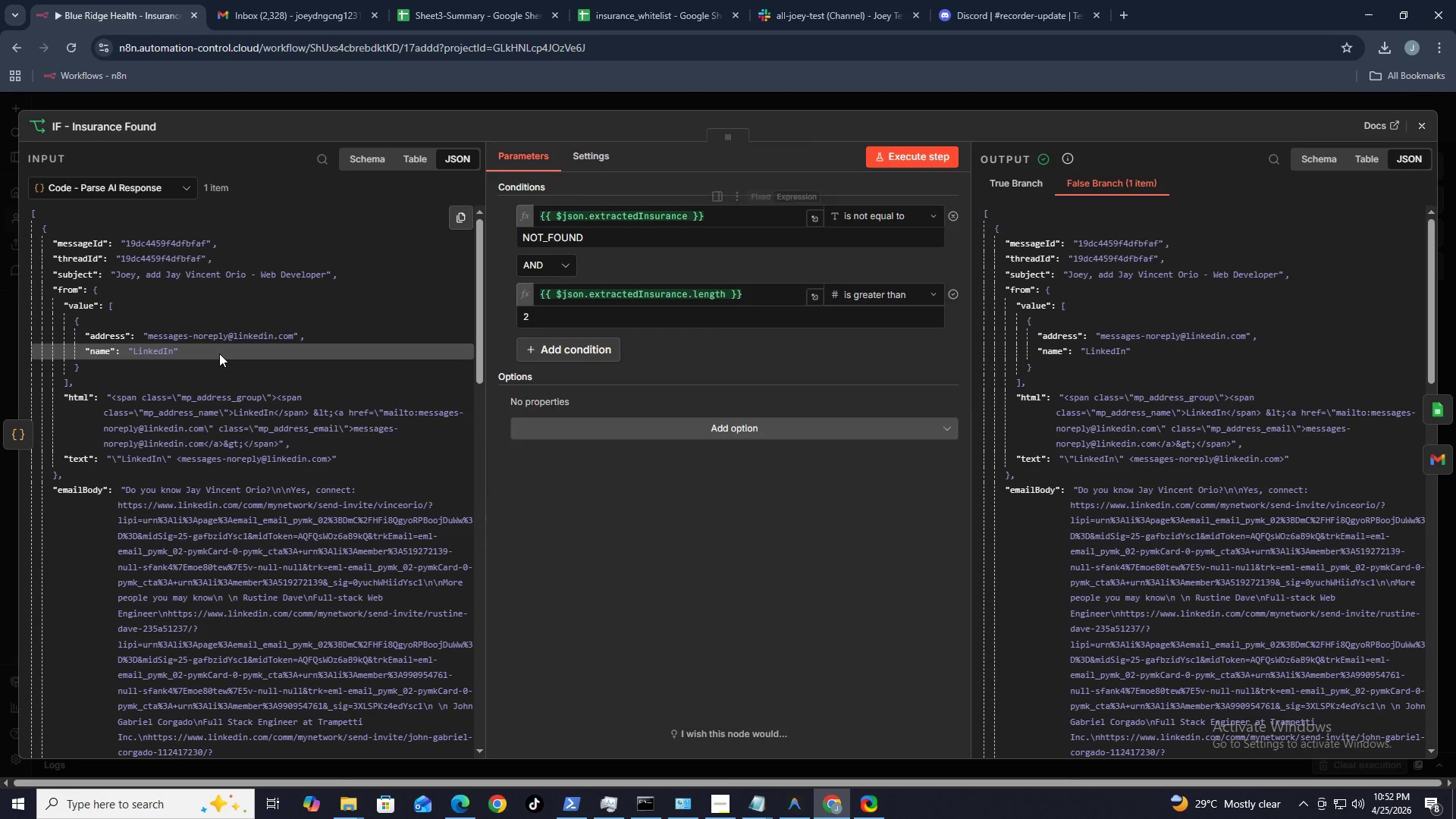 
key(F)
 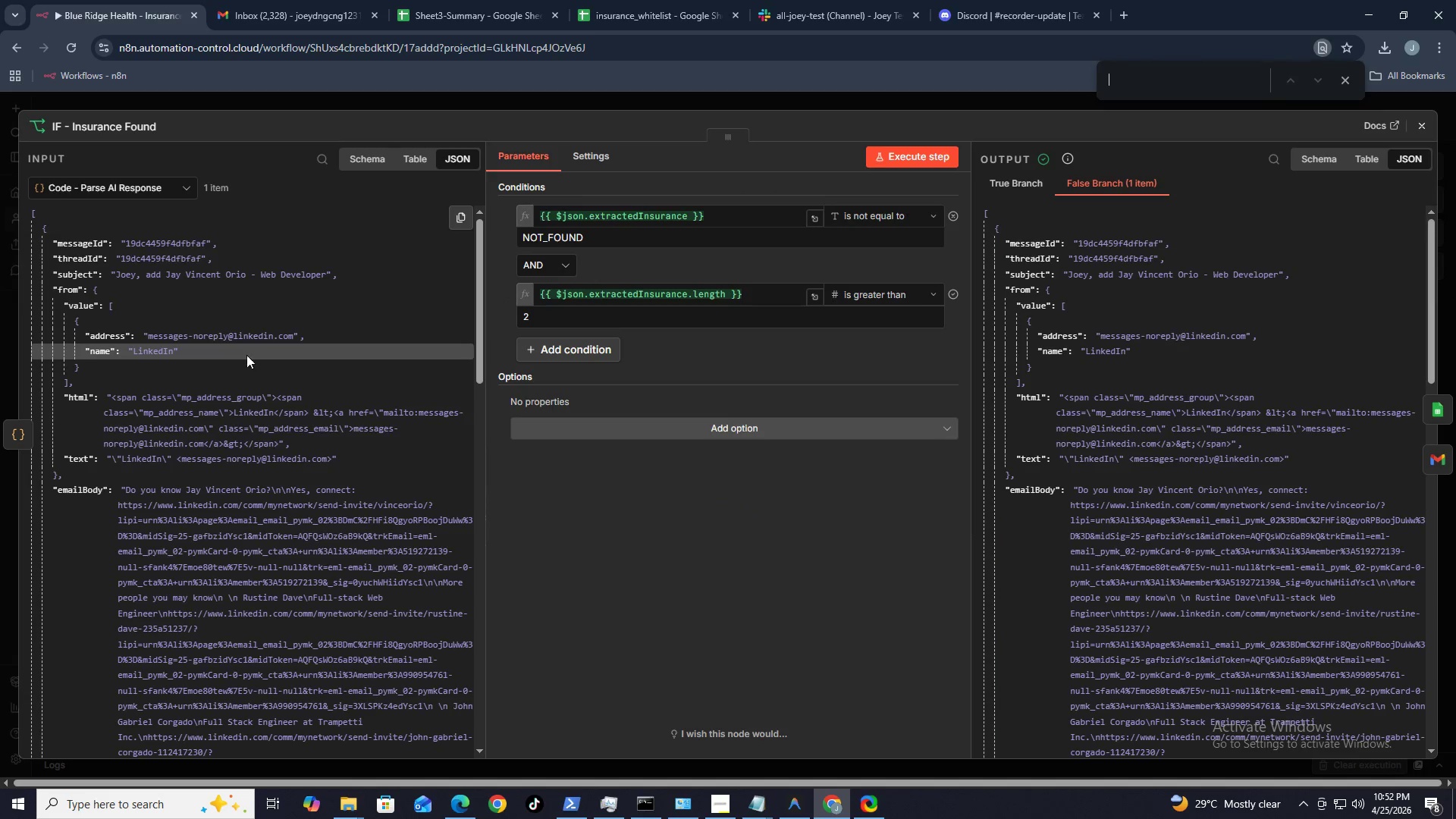 
key(Control+V)
 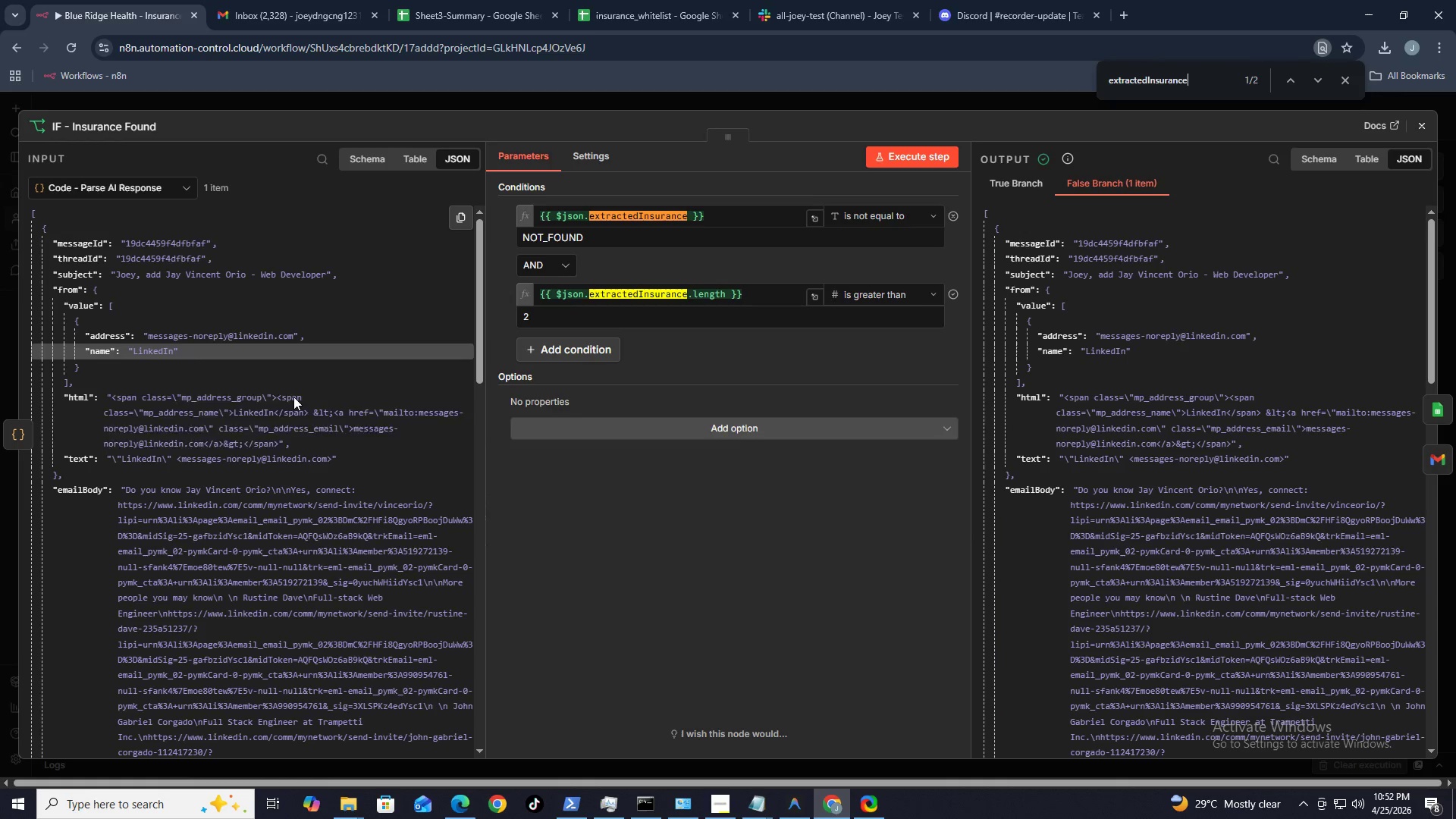 
scroll: coordinate [309, 482], scroll_direction: down, amount: 58.0
 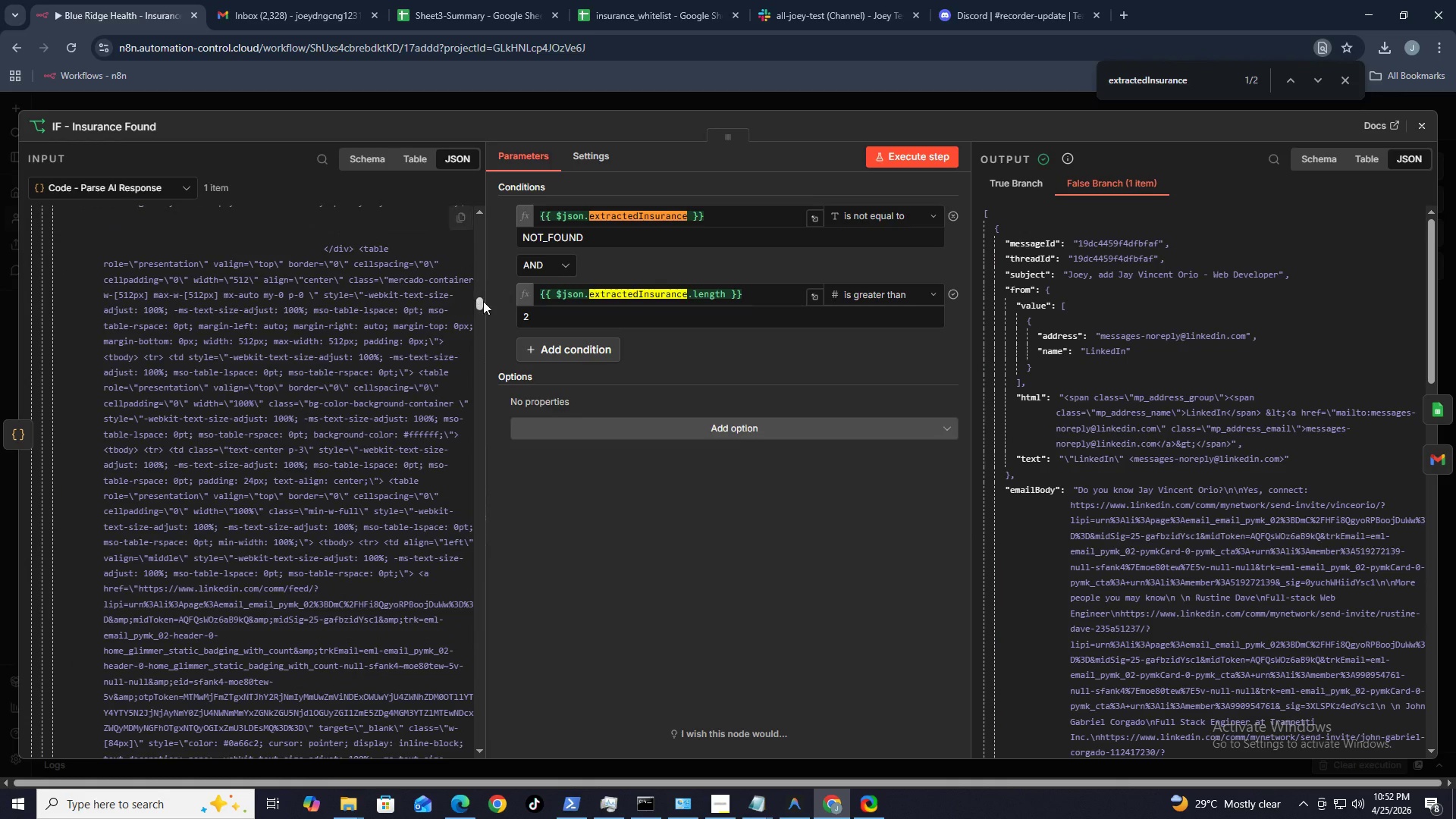 
left_click_drag(start_coordinate=[480, 304], to_coordinate=[504, 142])
 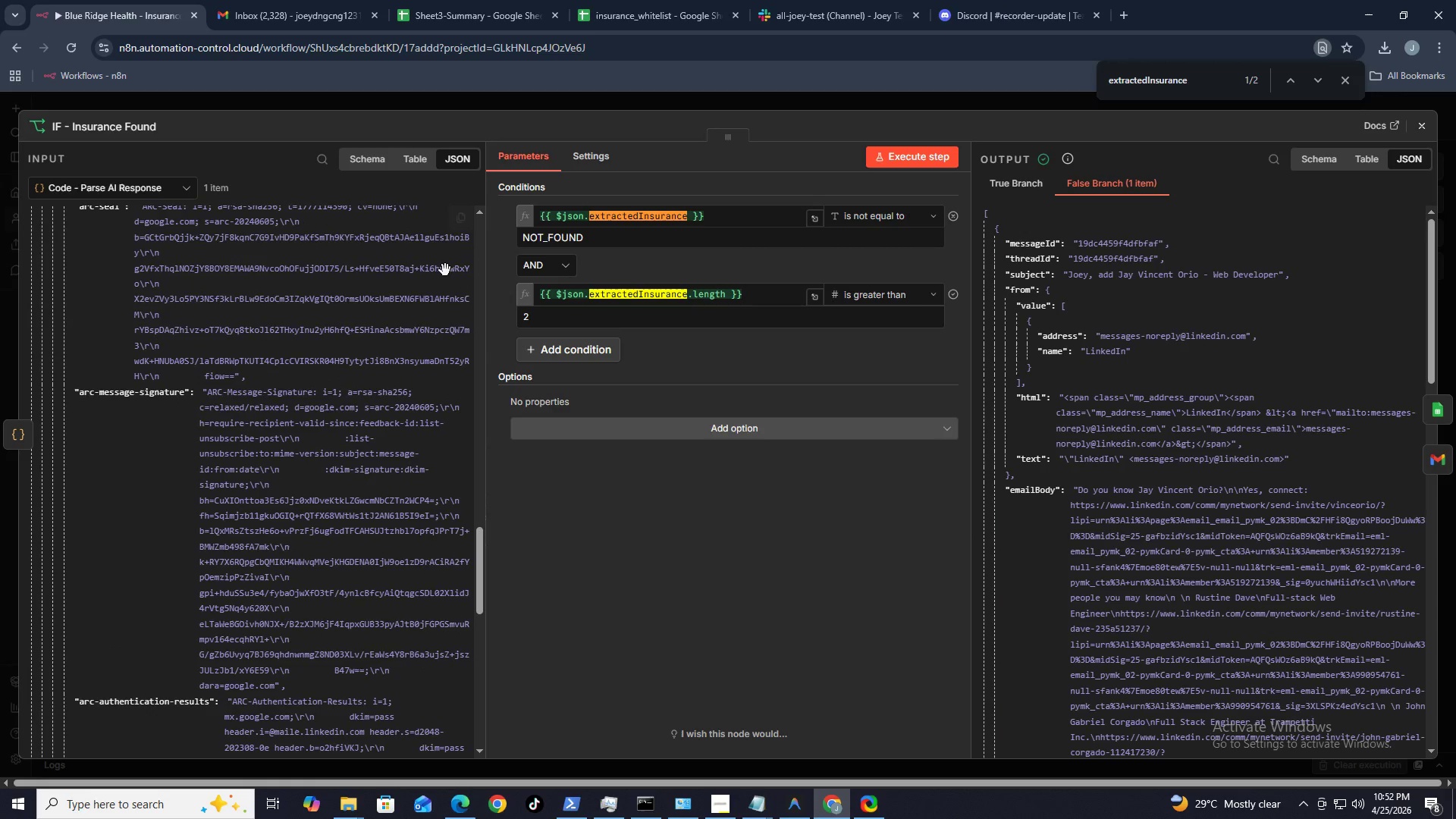 
scroll: coordinate [397, 342], scroll_direction: up, amount: 6.0
 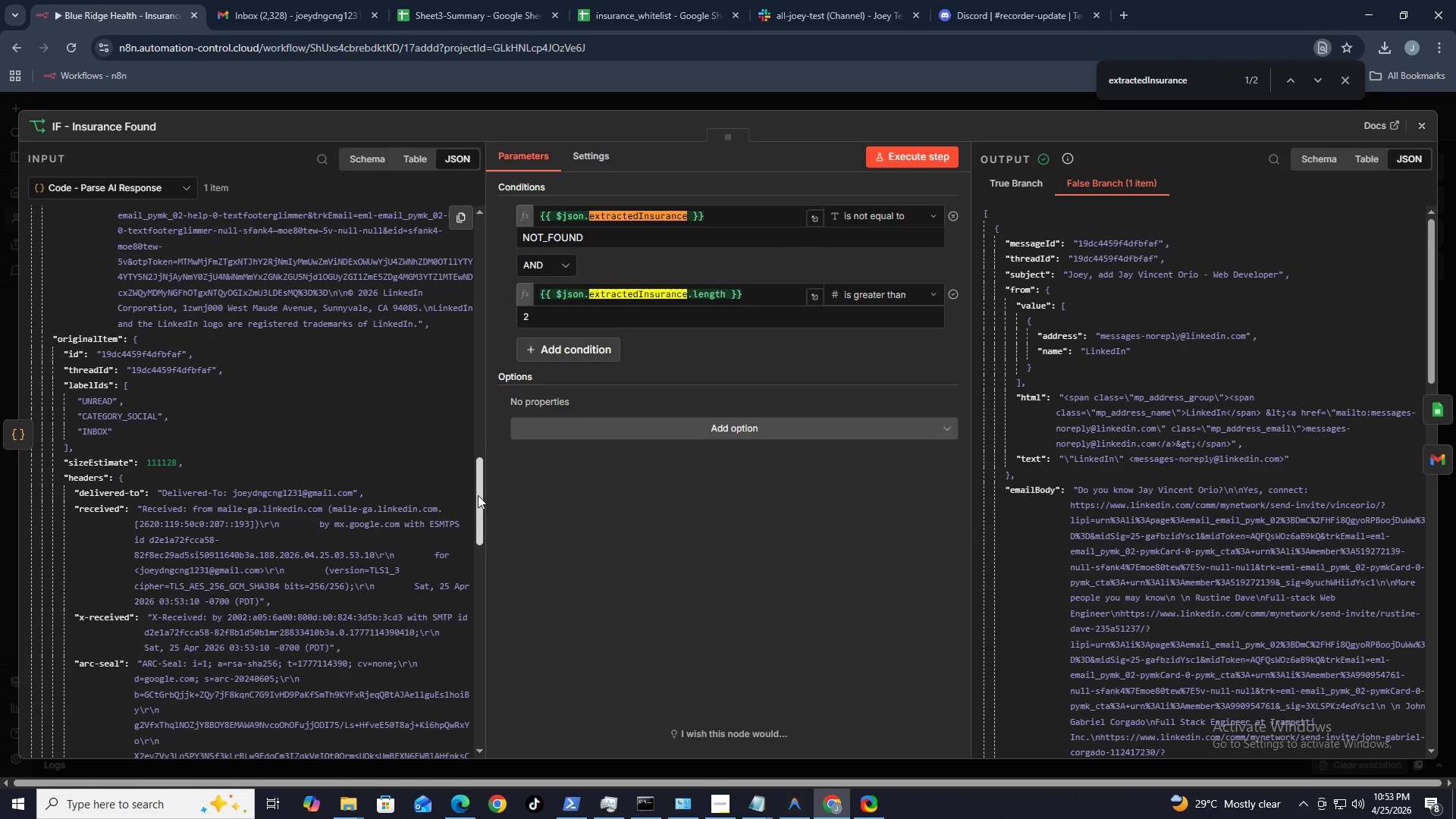 
left_click_drag(start_coordinate=[476, 495], to_coordinate=[482, 204])
 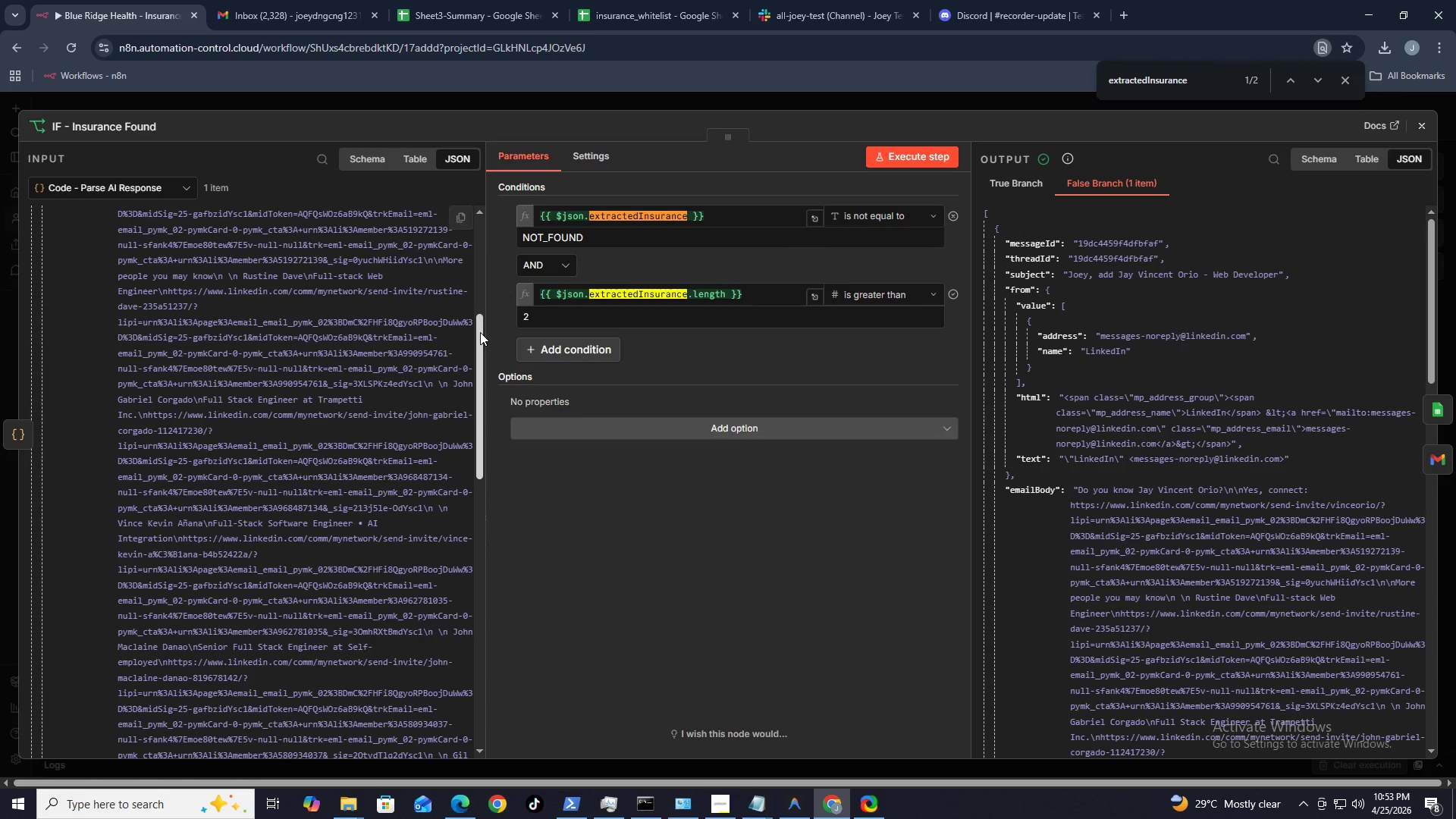 
left_click_drag(start_coordinate=[480, 332], to_coordinate=[480, 209])
 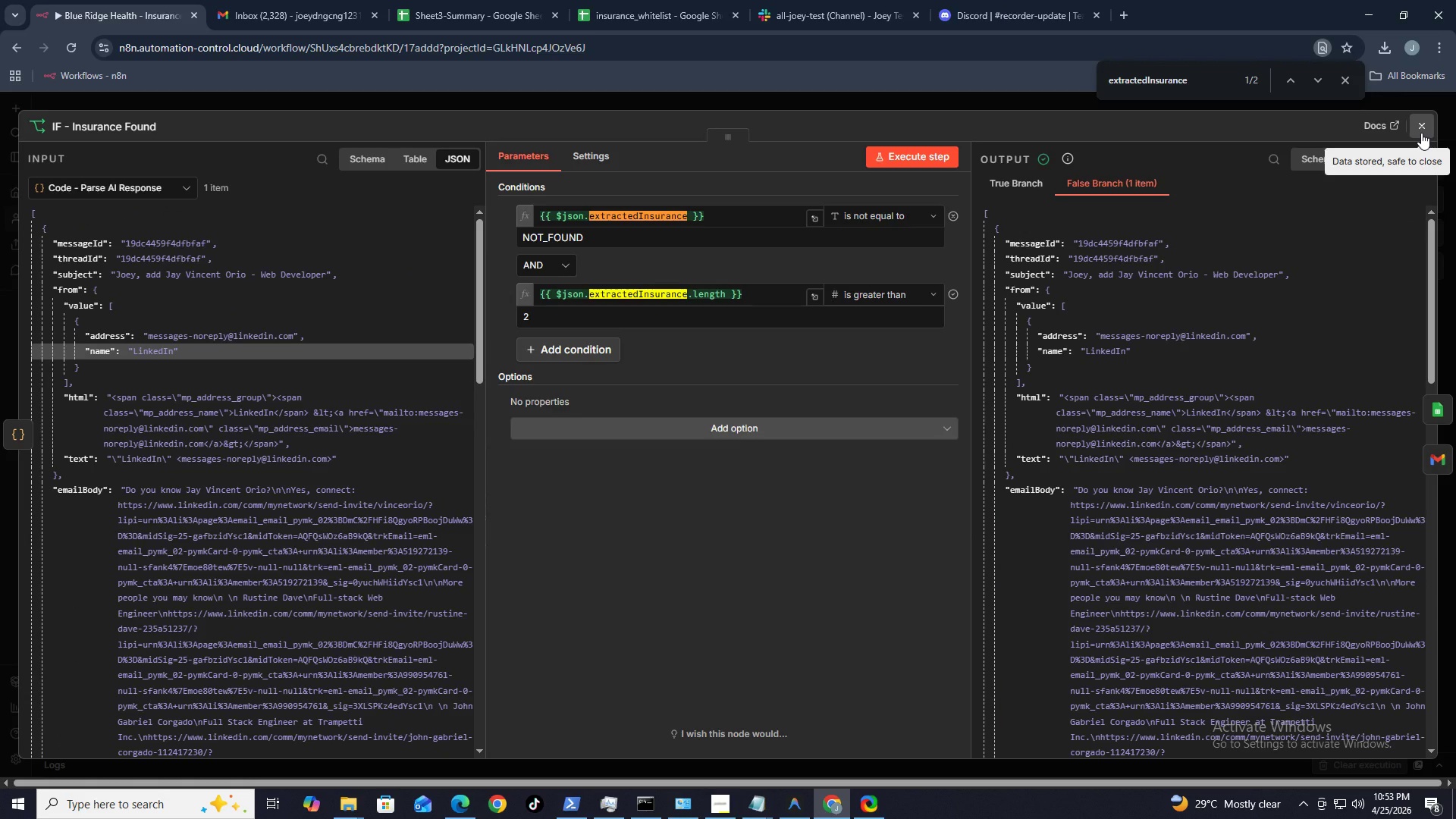 
left_click([1421, 133])
 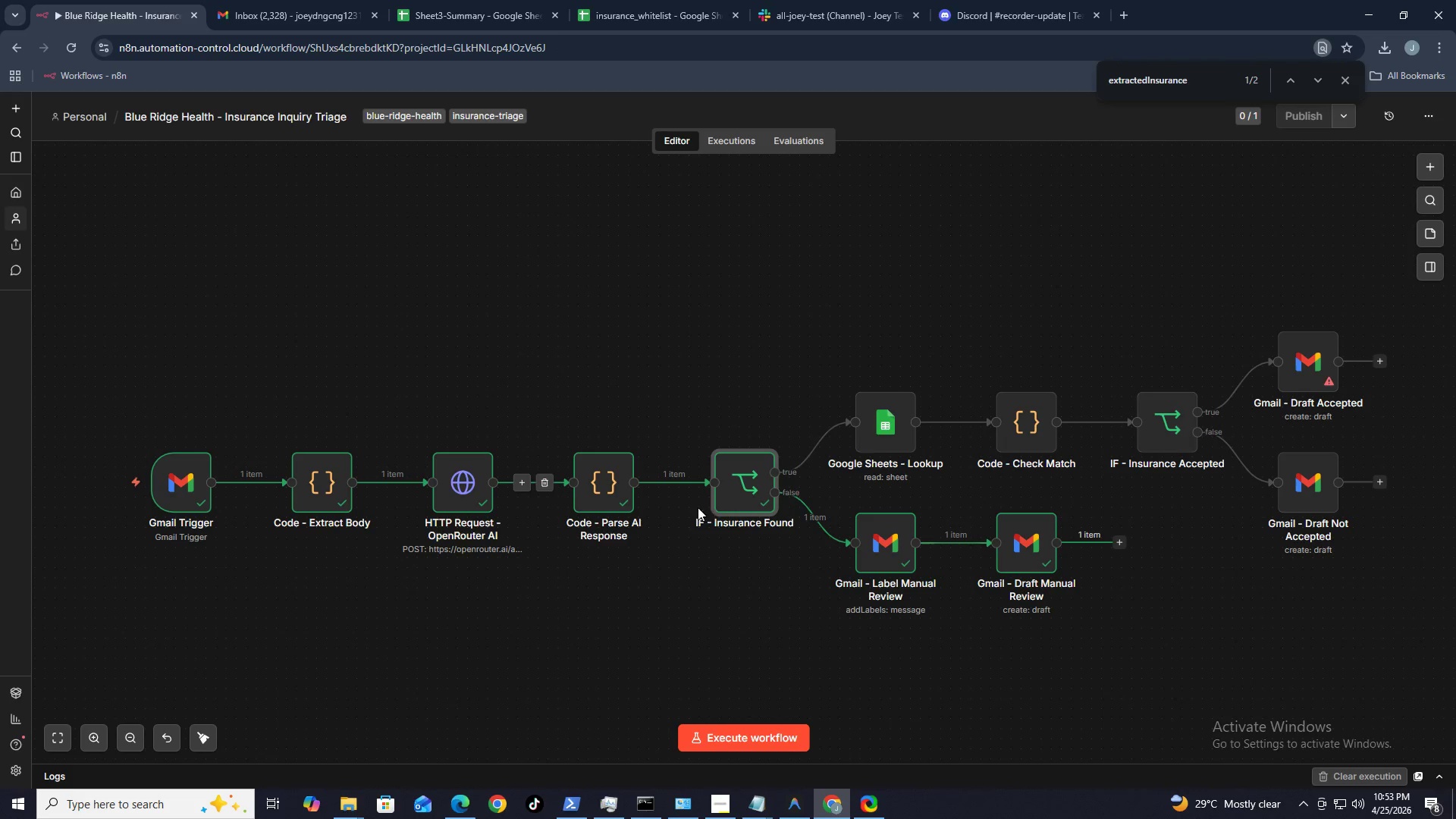 
double_click([608, 497])
 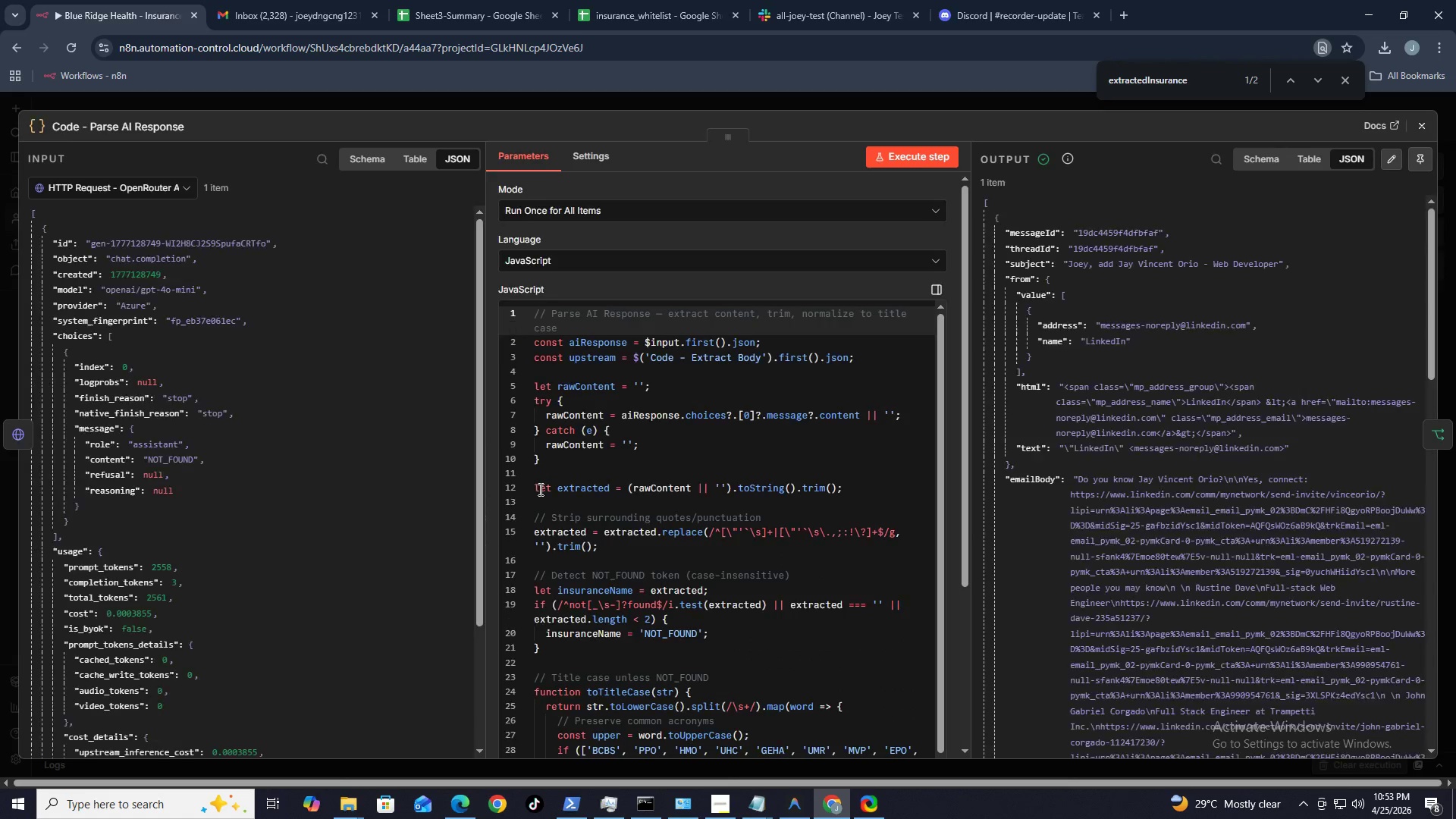 
scroll: coordinate [658, 481], scroll_direction: down, amount: 8.0
 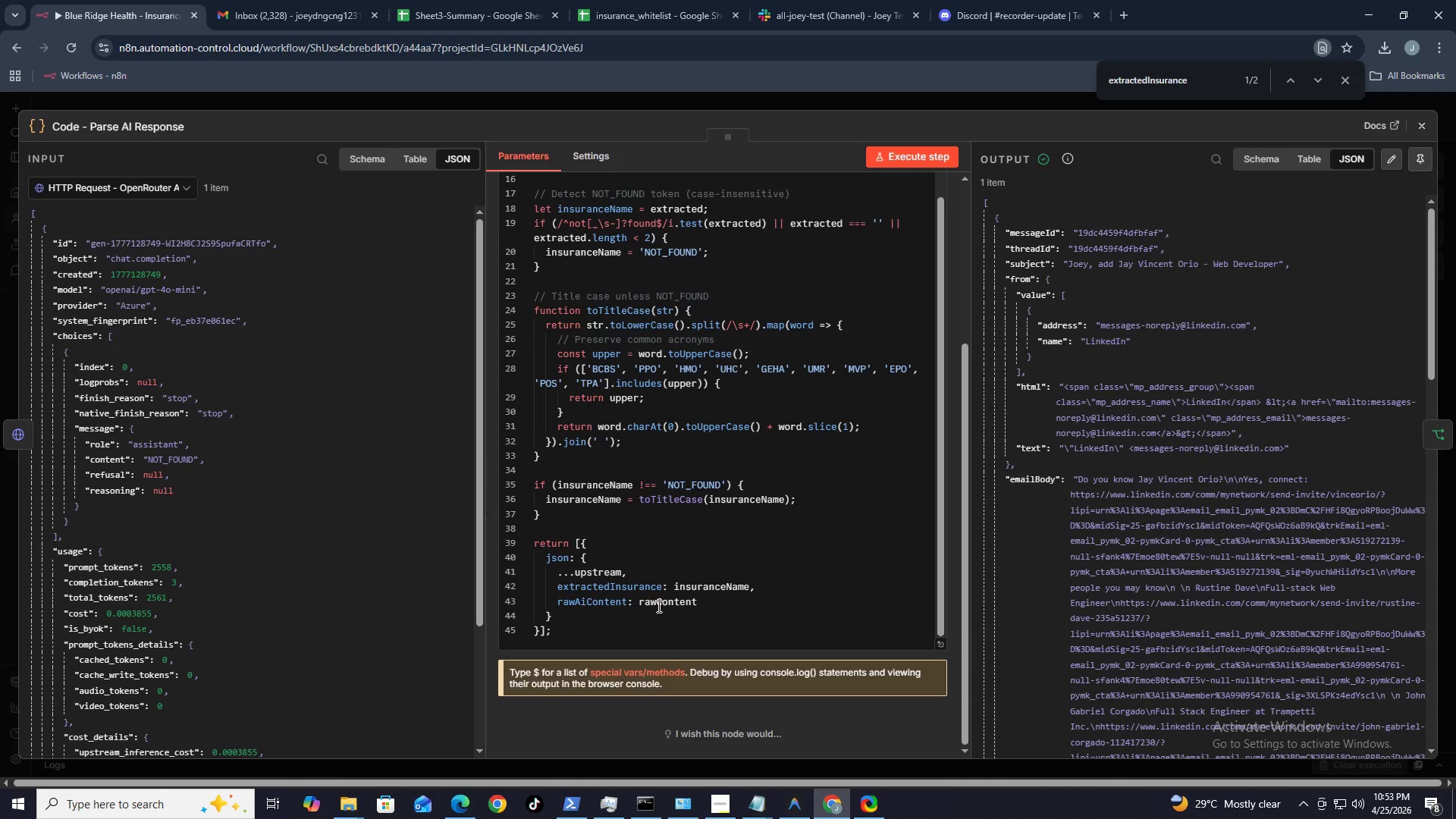 
double_click([623, 592])
 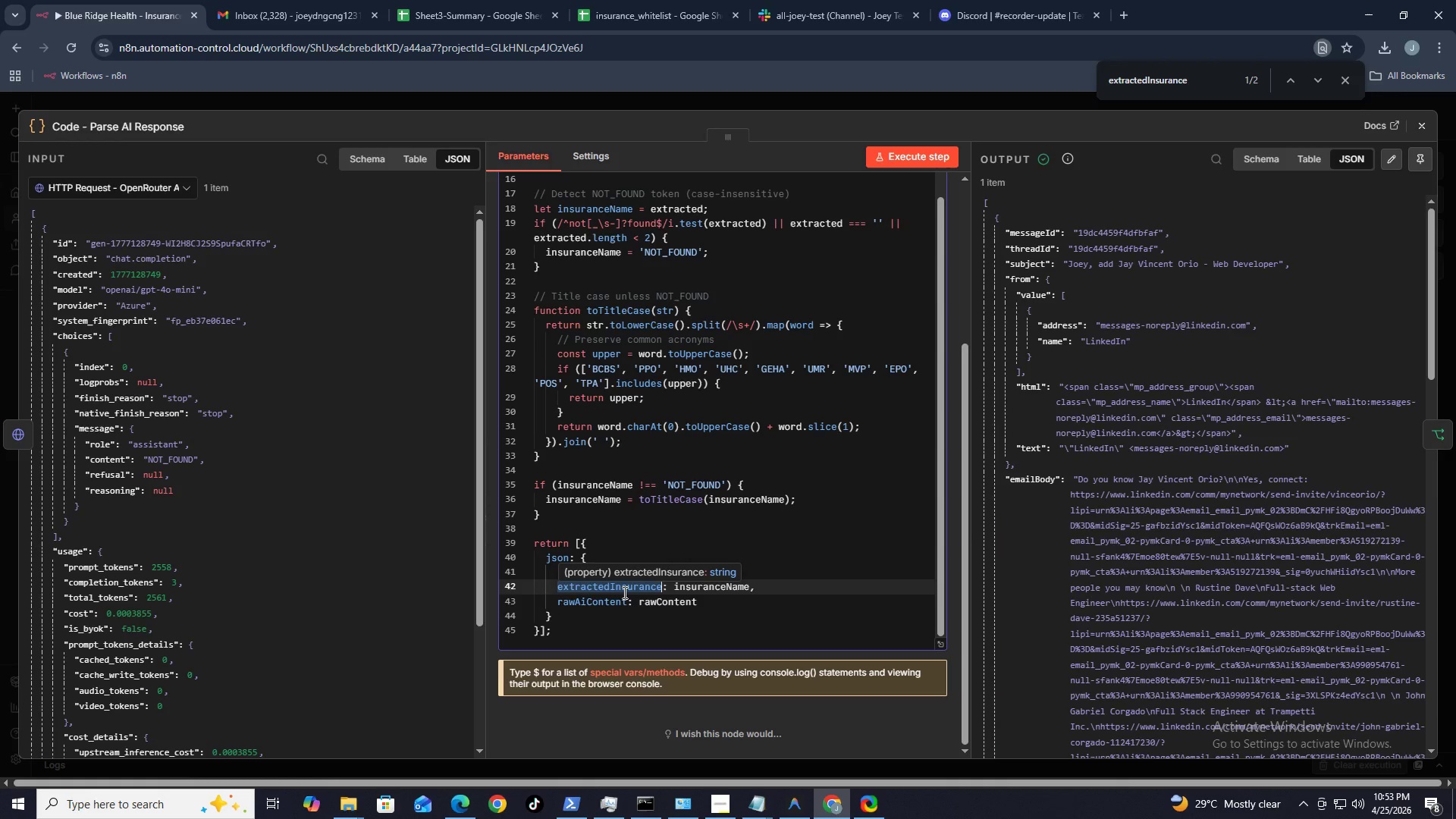 
key(Control+ControlLeft)
 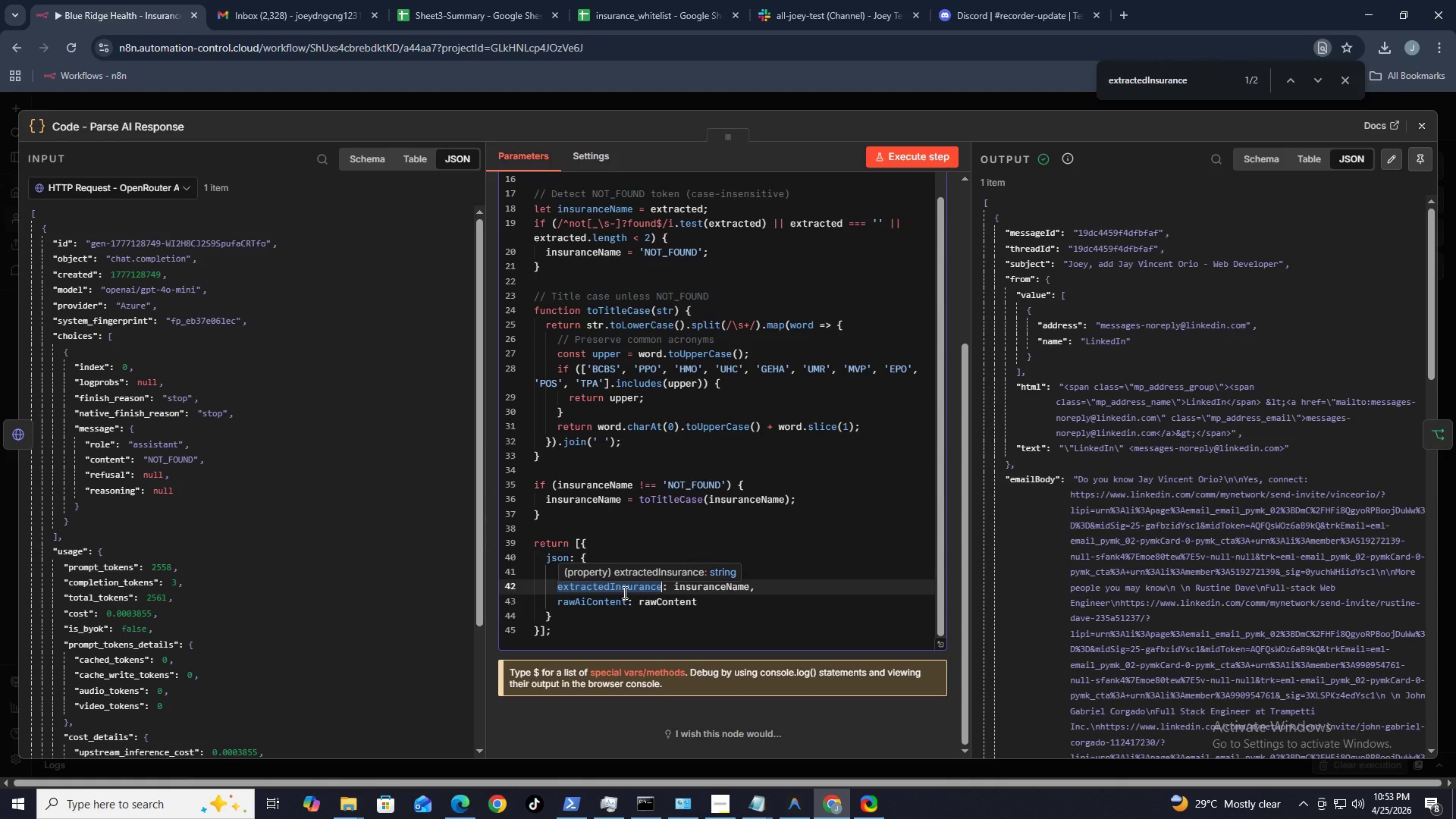 
key(Control+C)
 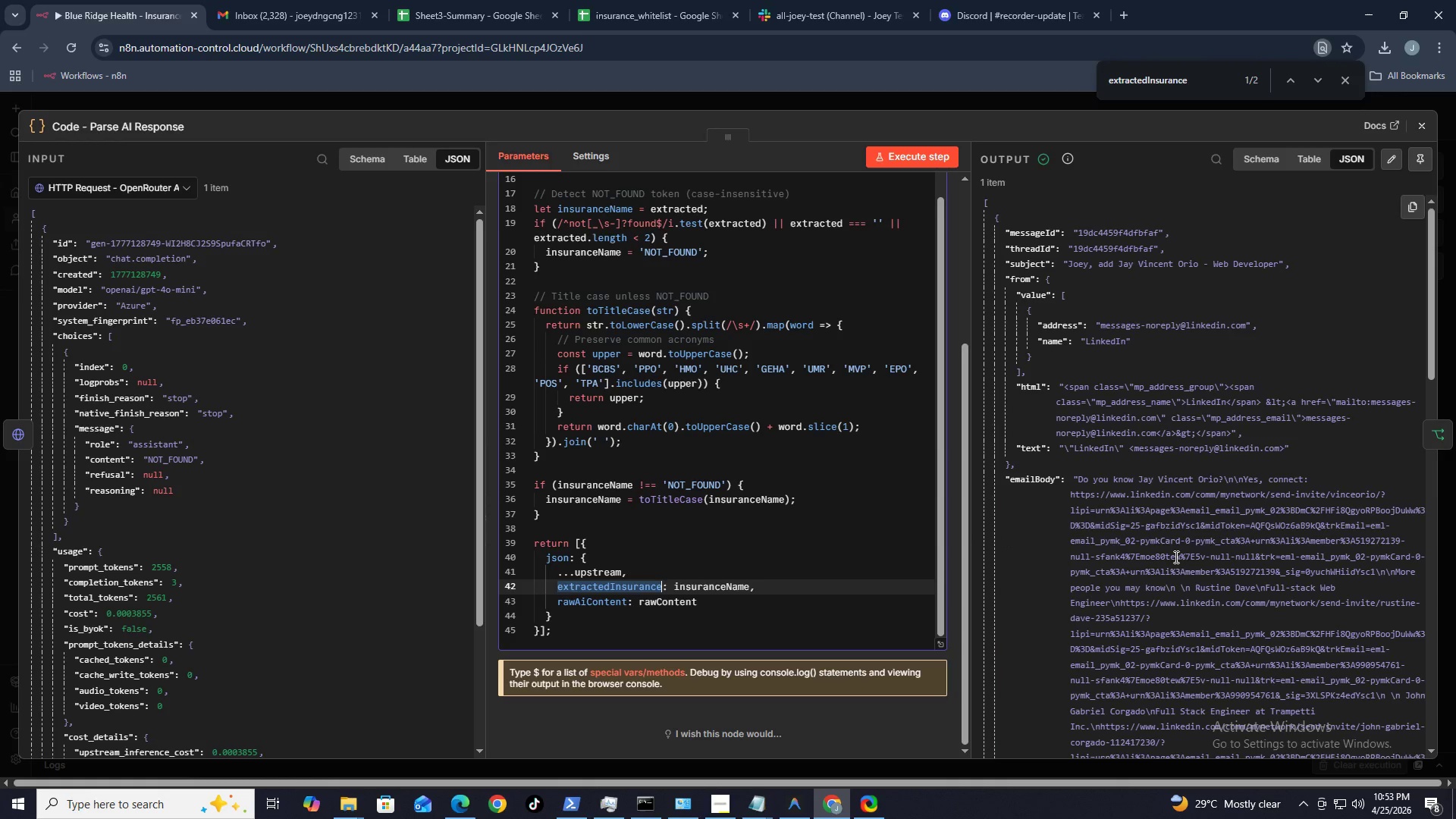 
left_click([1175, 557])
 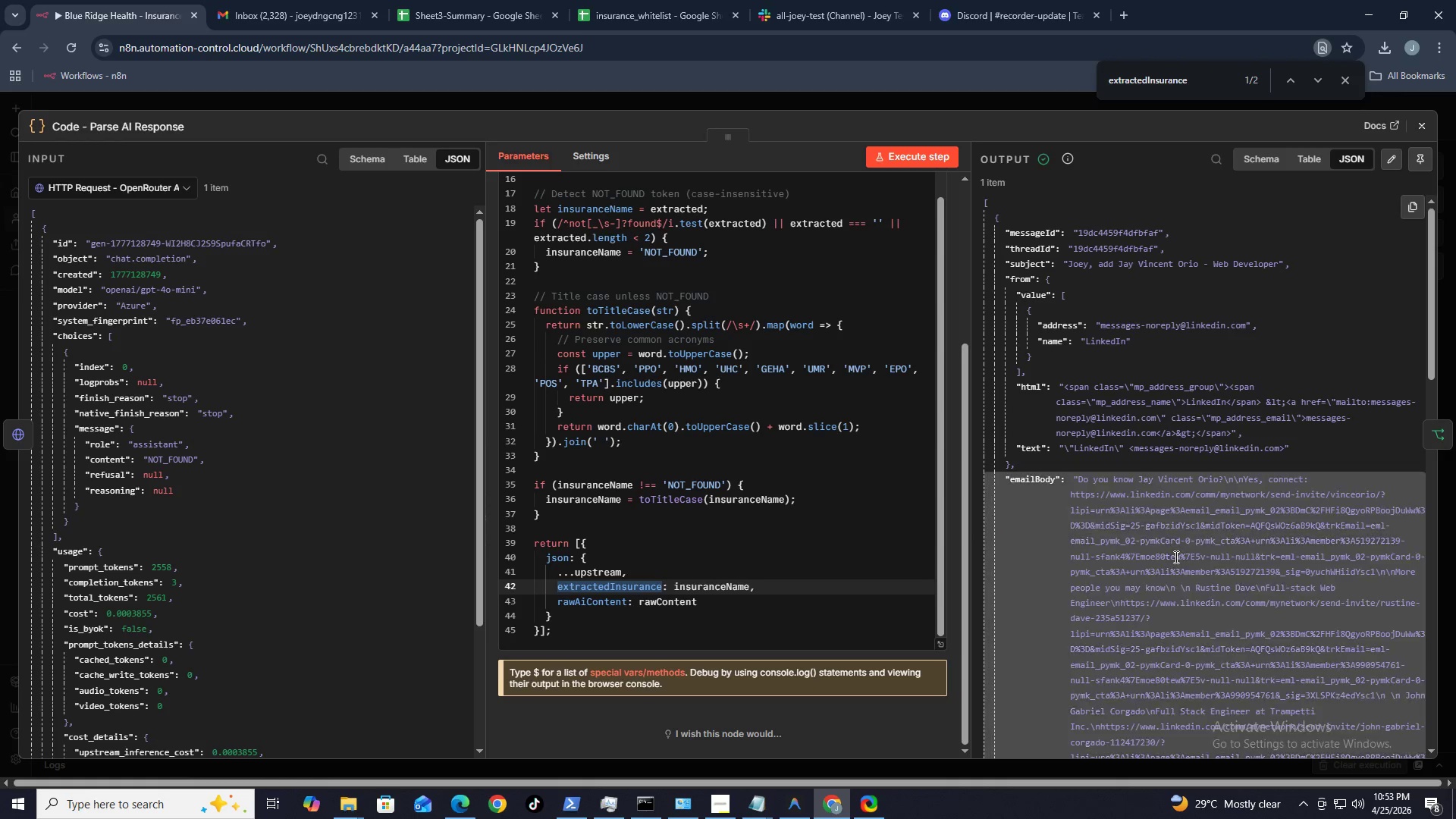 
hold_key(key=ControlLeft, duration=1.34)
 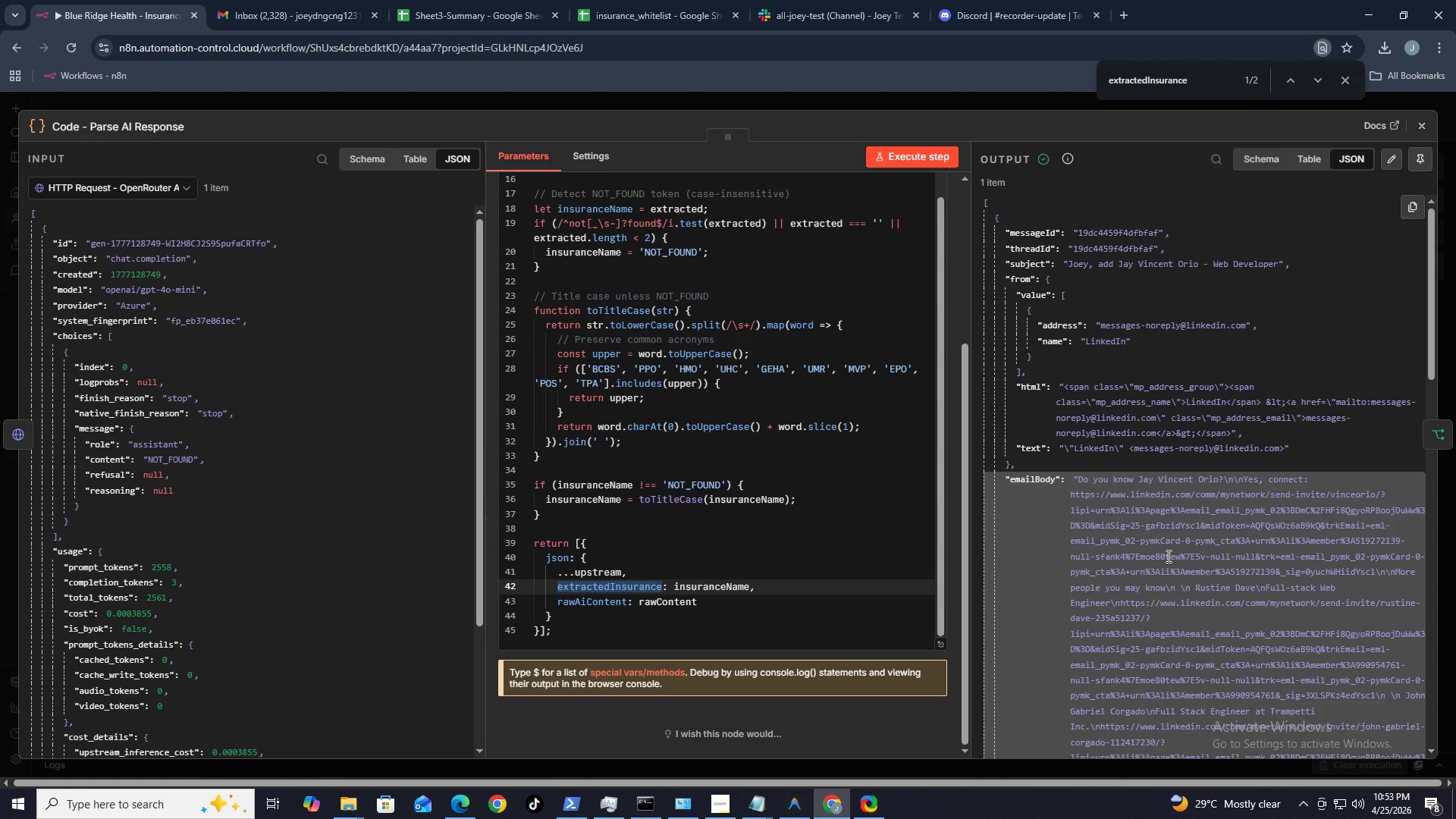 
key(V)
 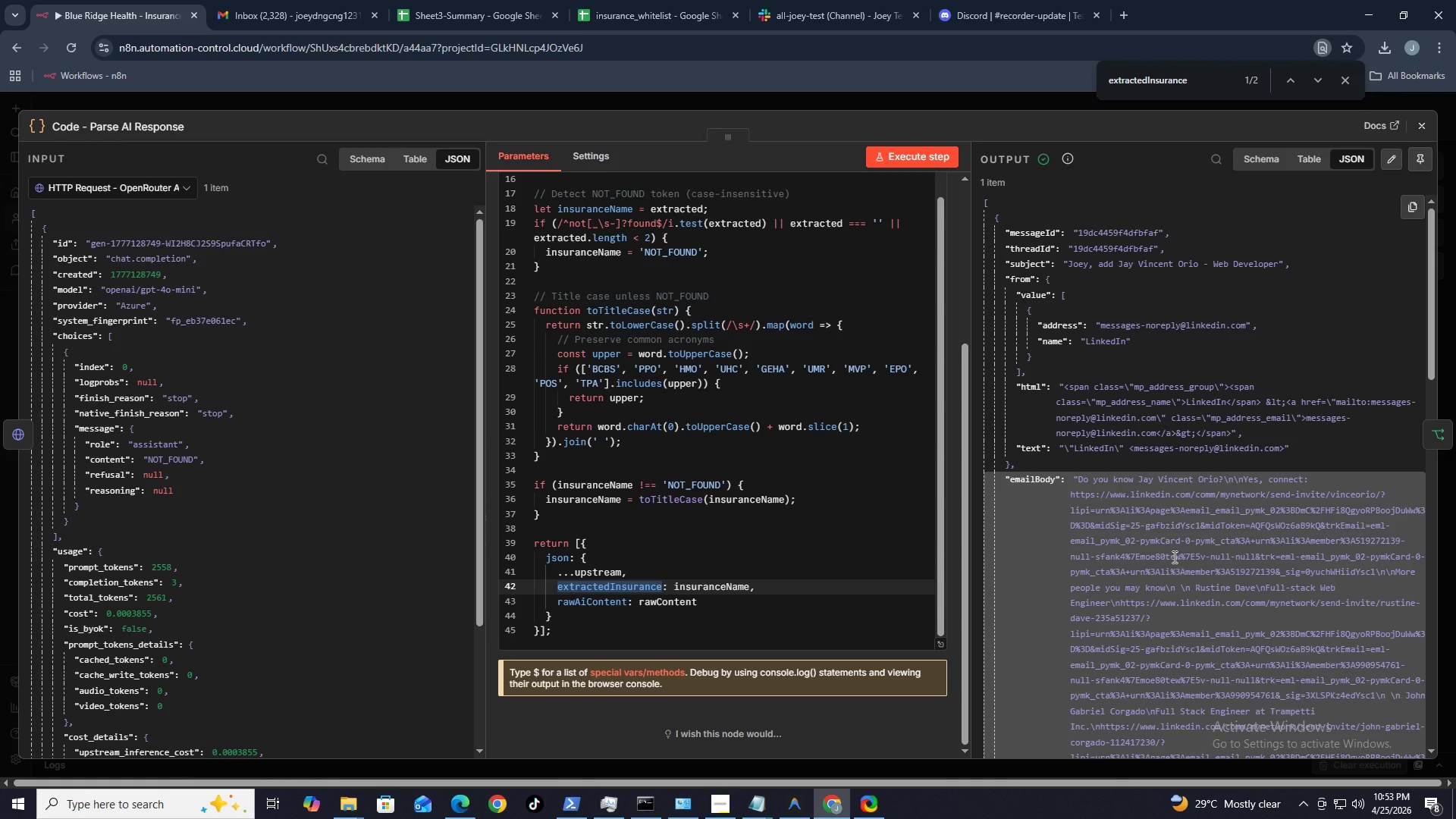 
left_click([1167, 556])
 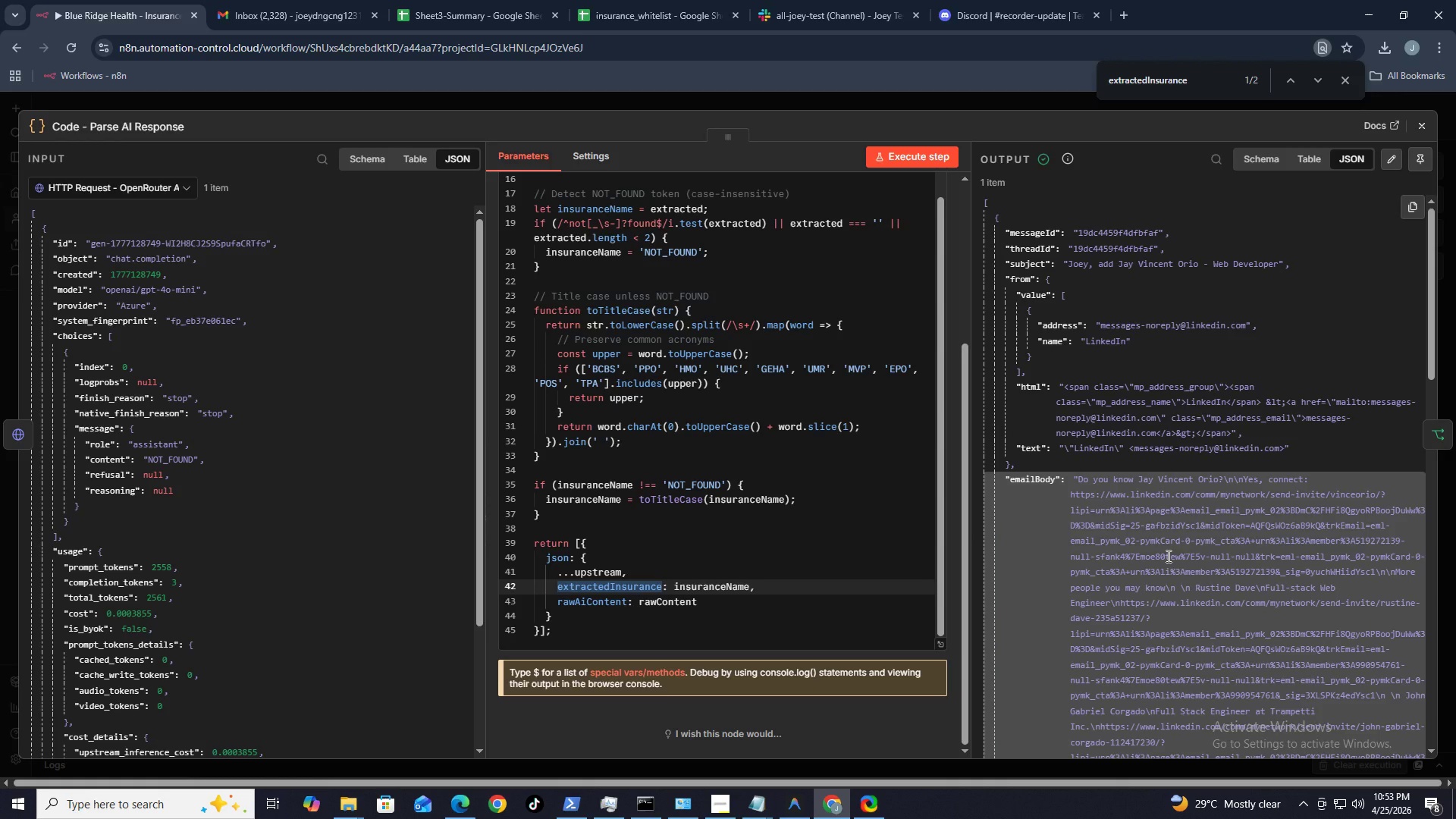 
key(Control+F)
 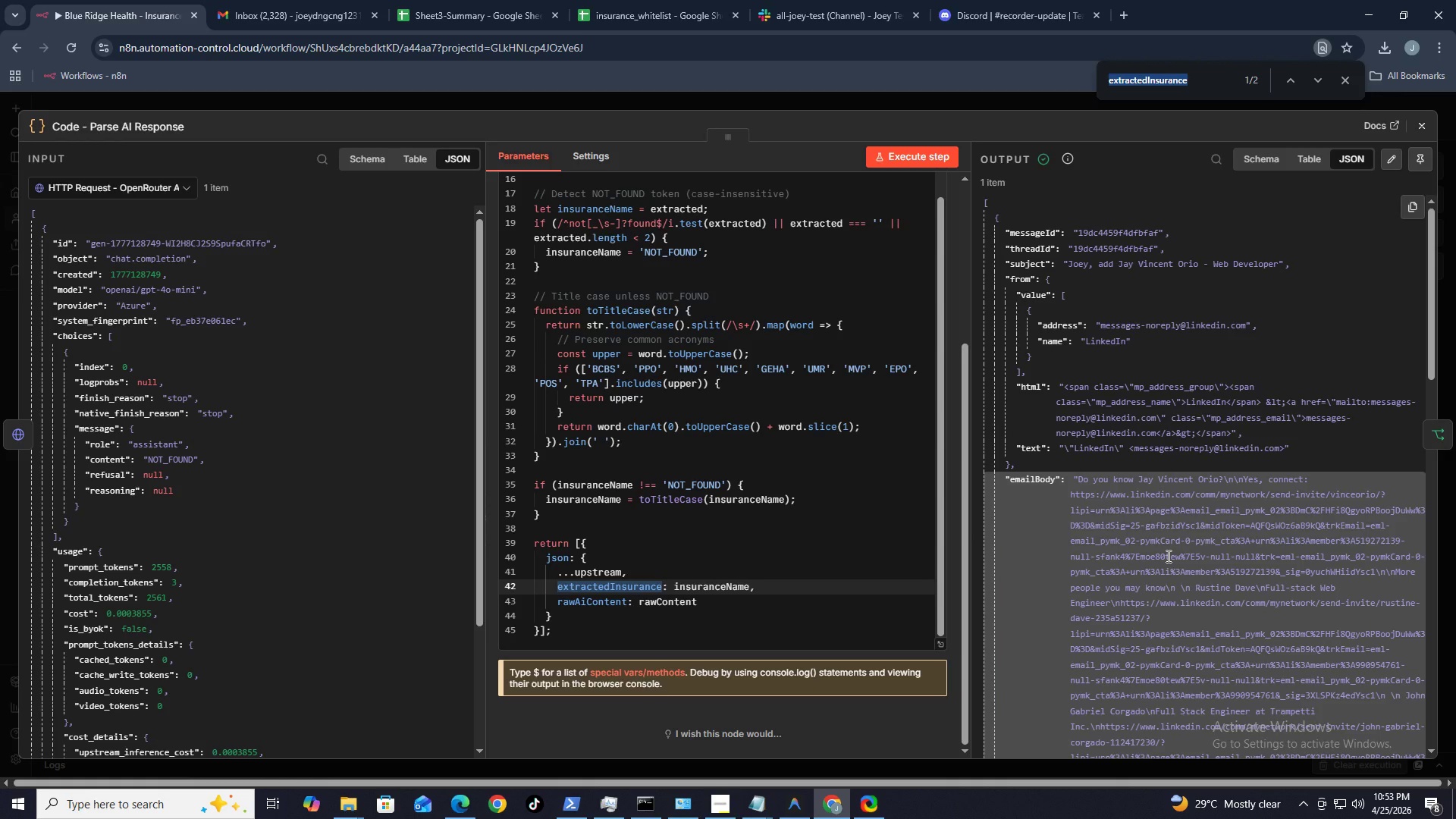 
hold_key(key=ControlLeft, duration=0.53)
 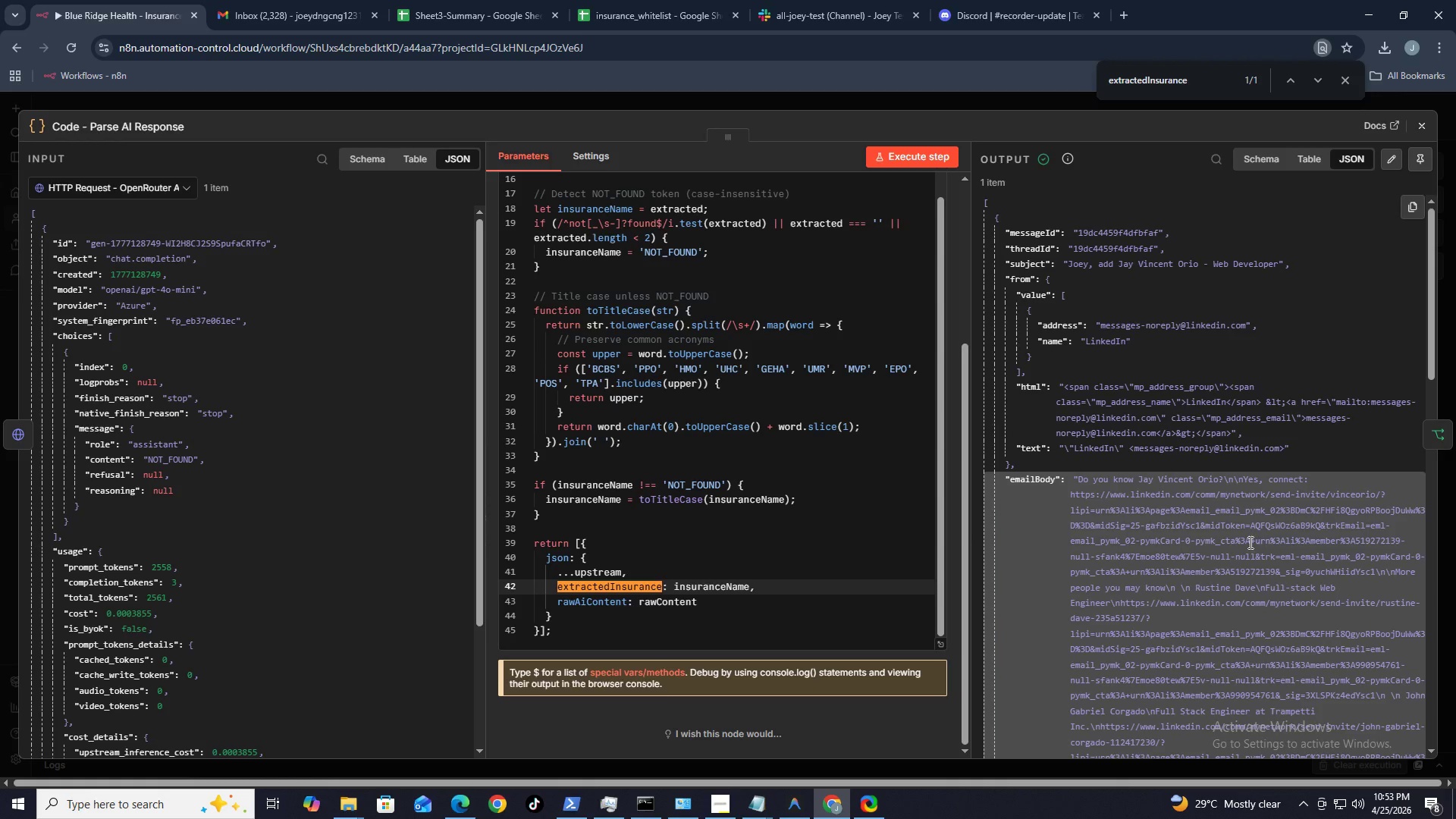 
key(V)
 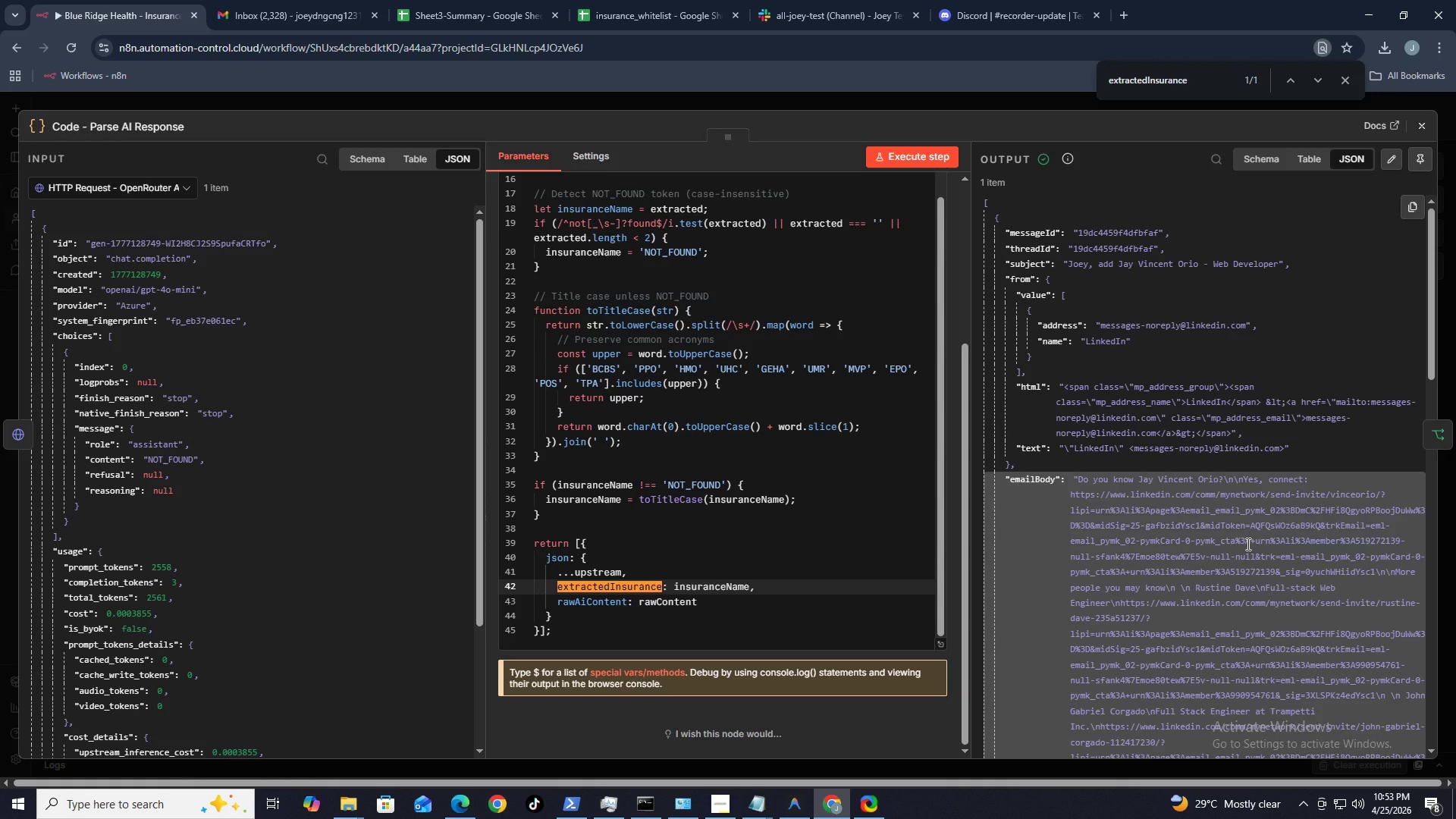 
key(Control+ControlLeft)
 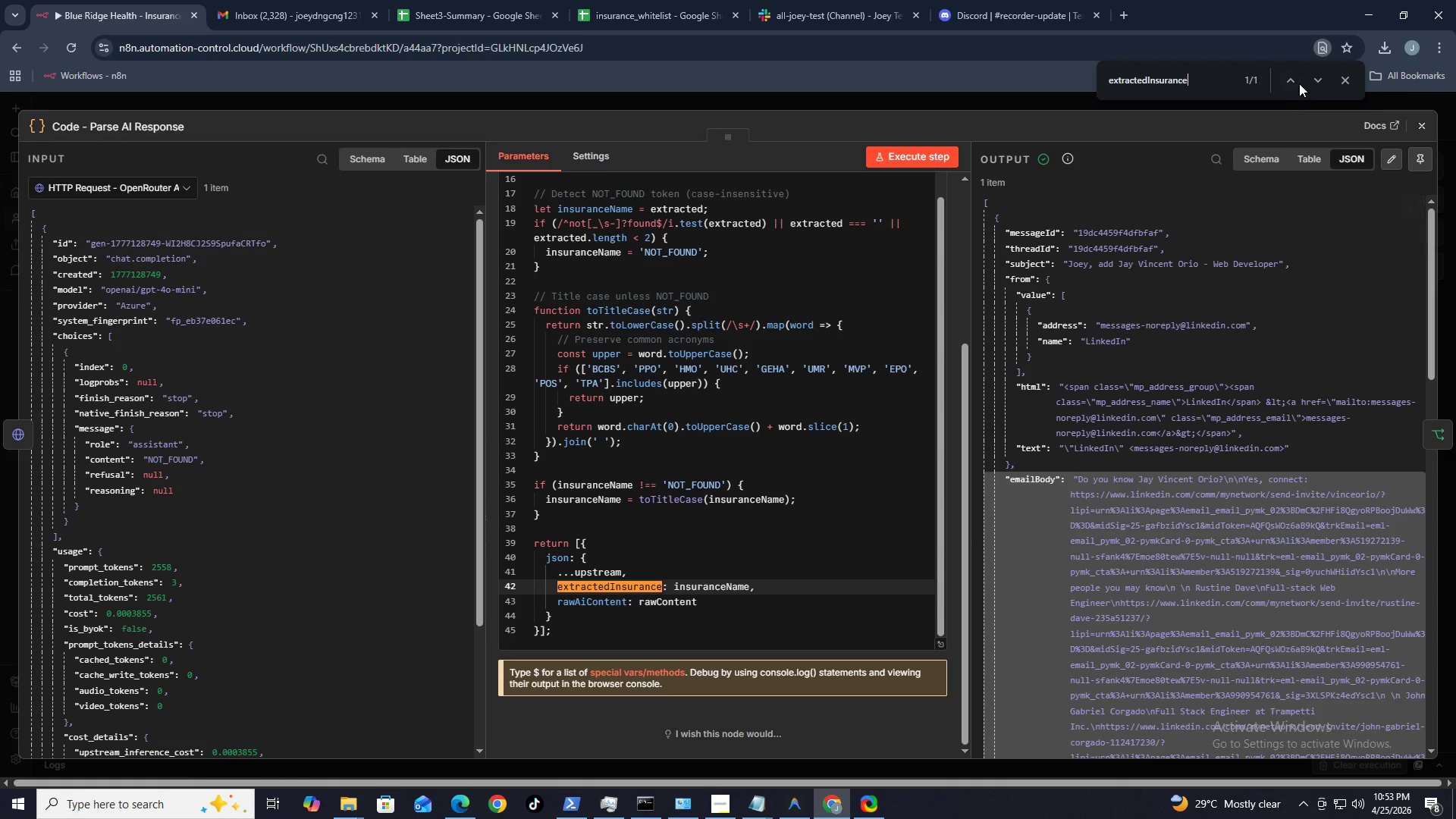 
left_click([1308, 83])
 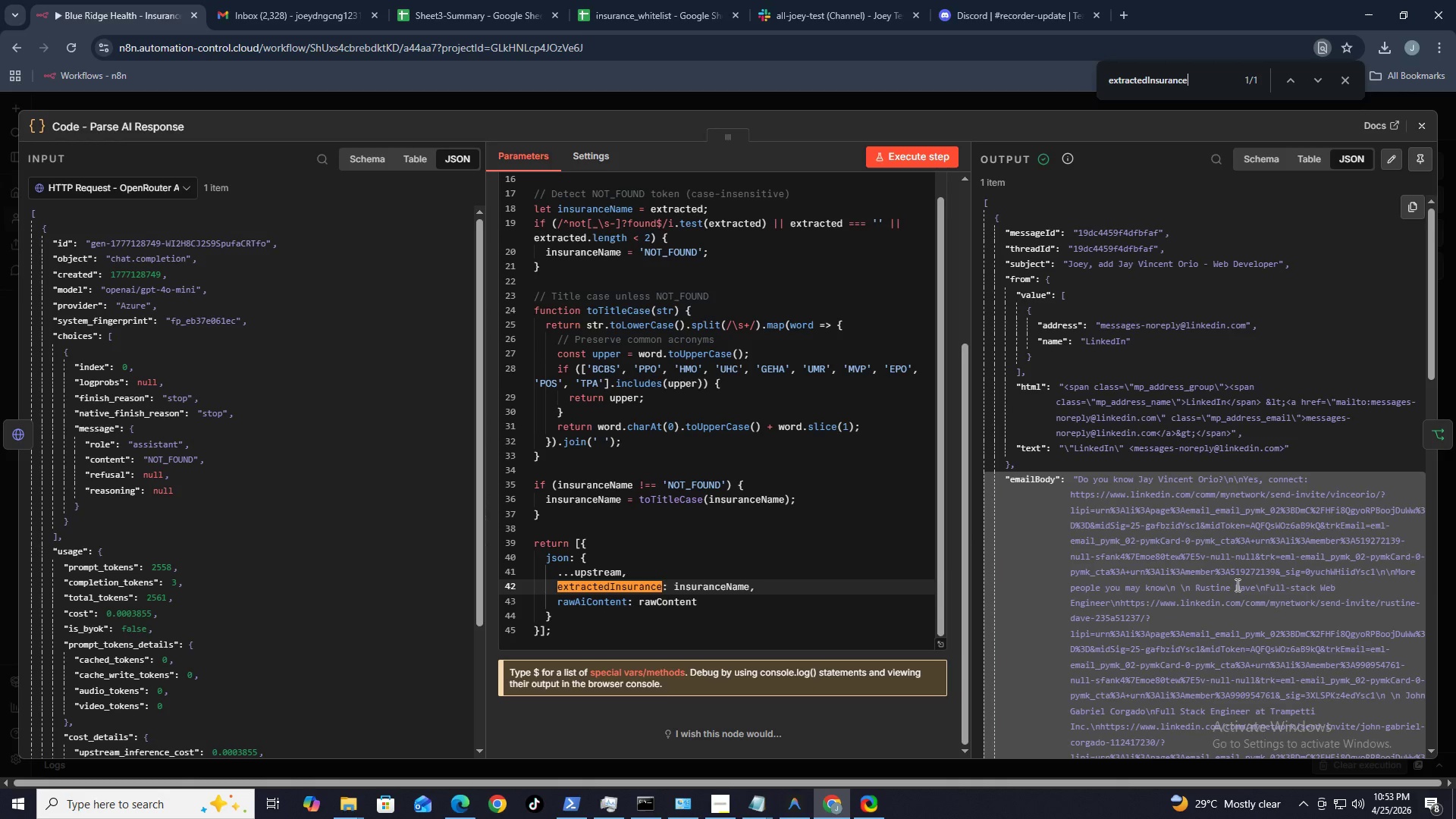 
scroll: coordinate [1236, 585], scroll_direction: down, amount: 1.0
 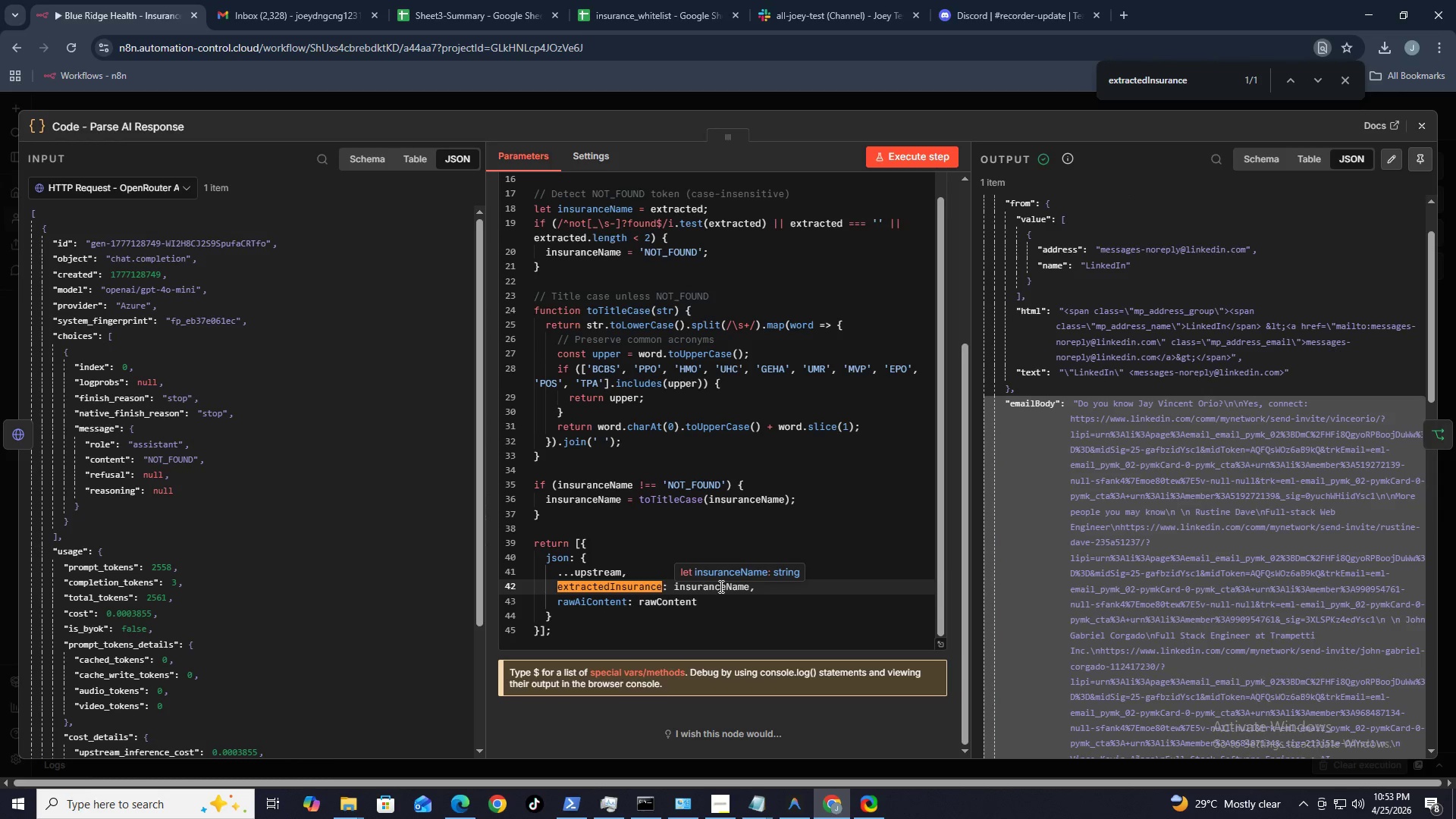 
double_click([711, 584])
 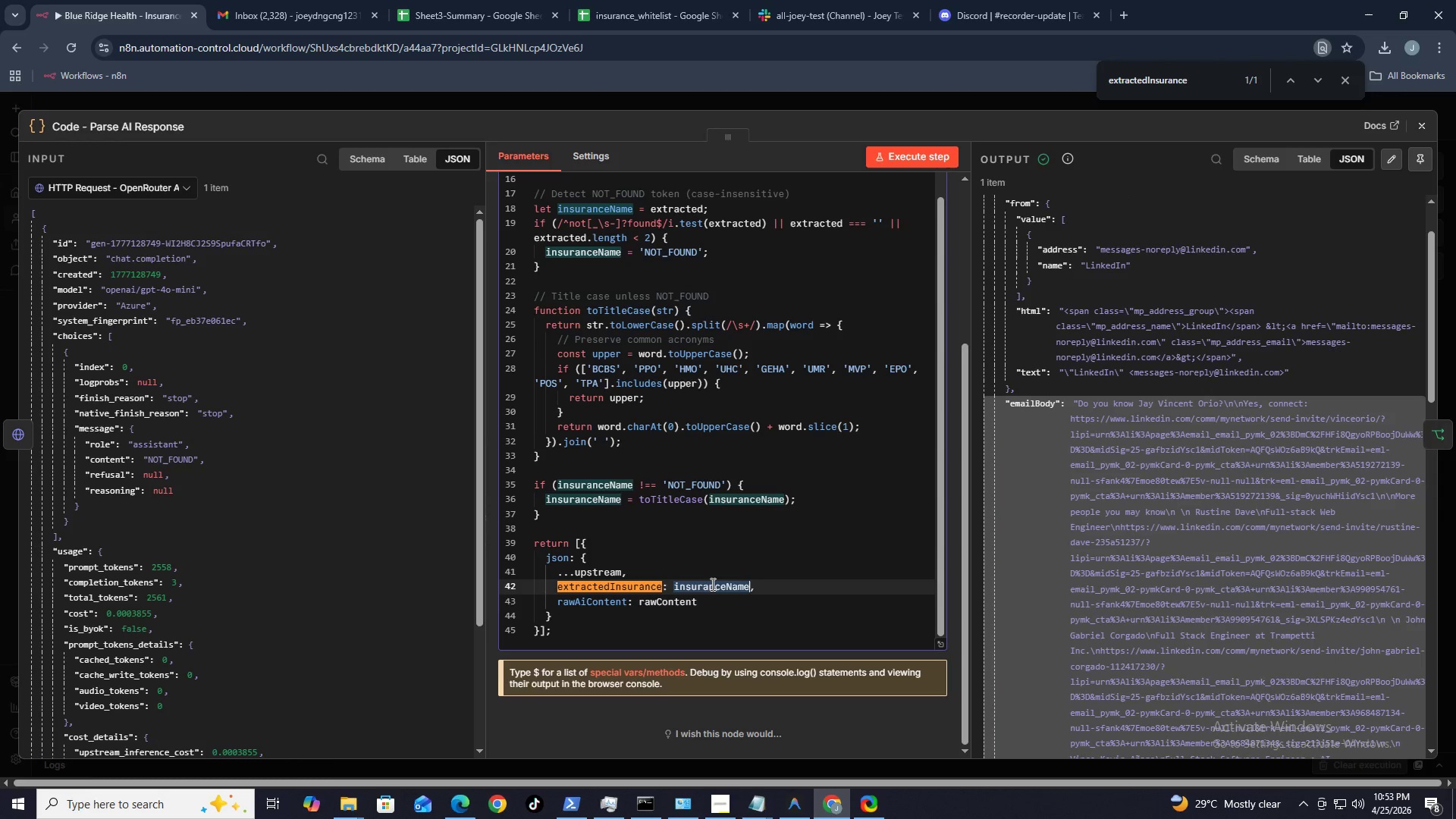 
hold_key(key=ControlLeft, duration=0.48)
 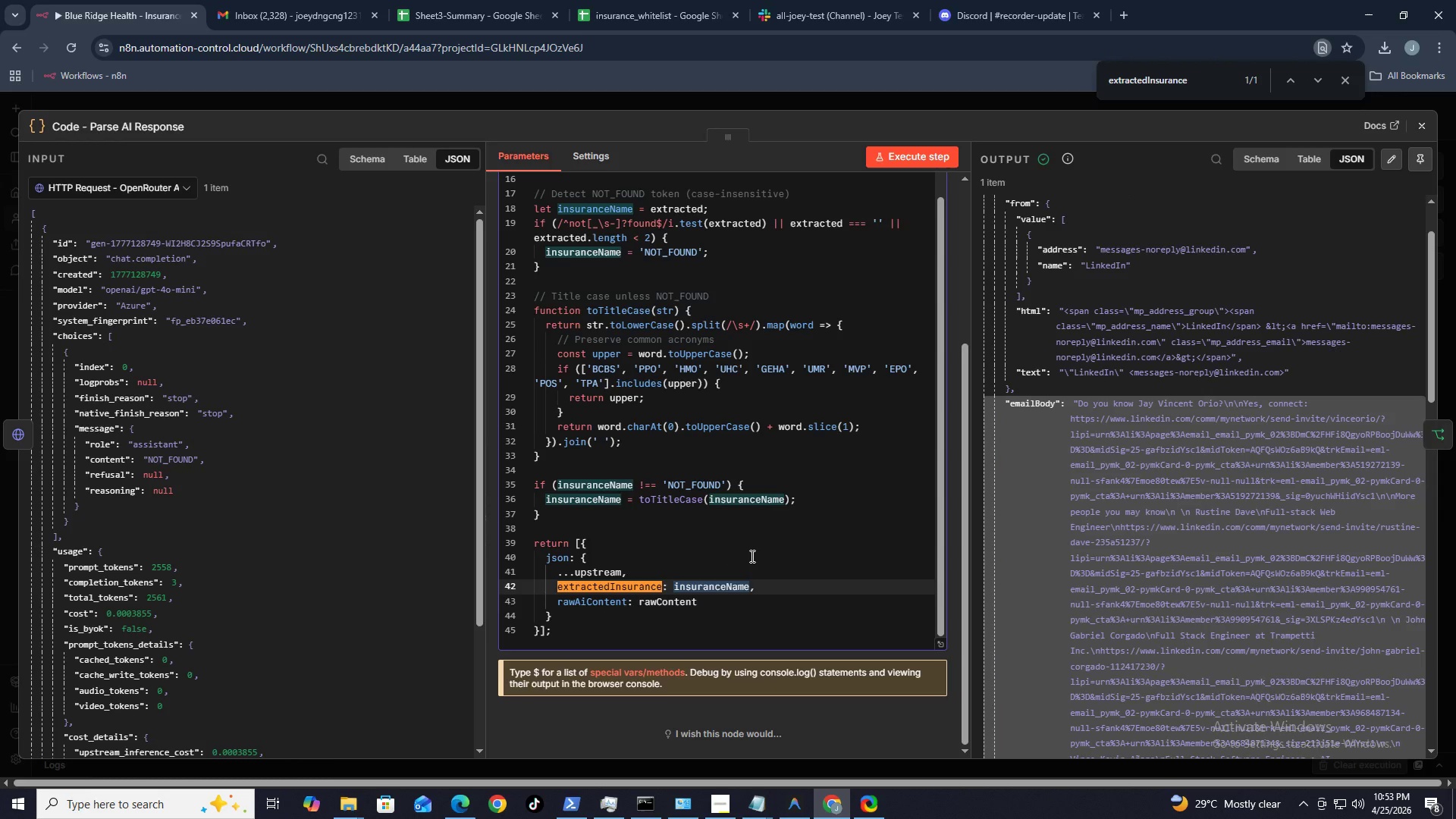 
scroll: coordinate [751, 556], scroll_direction: up, amount: 5.0
 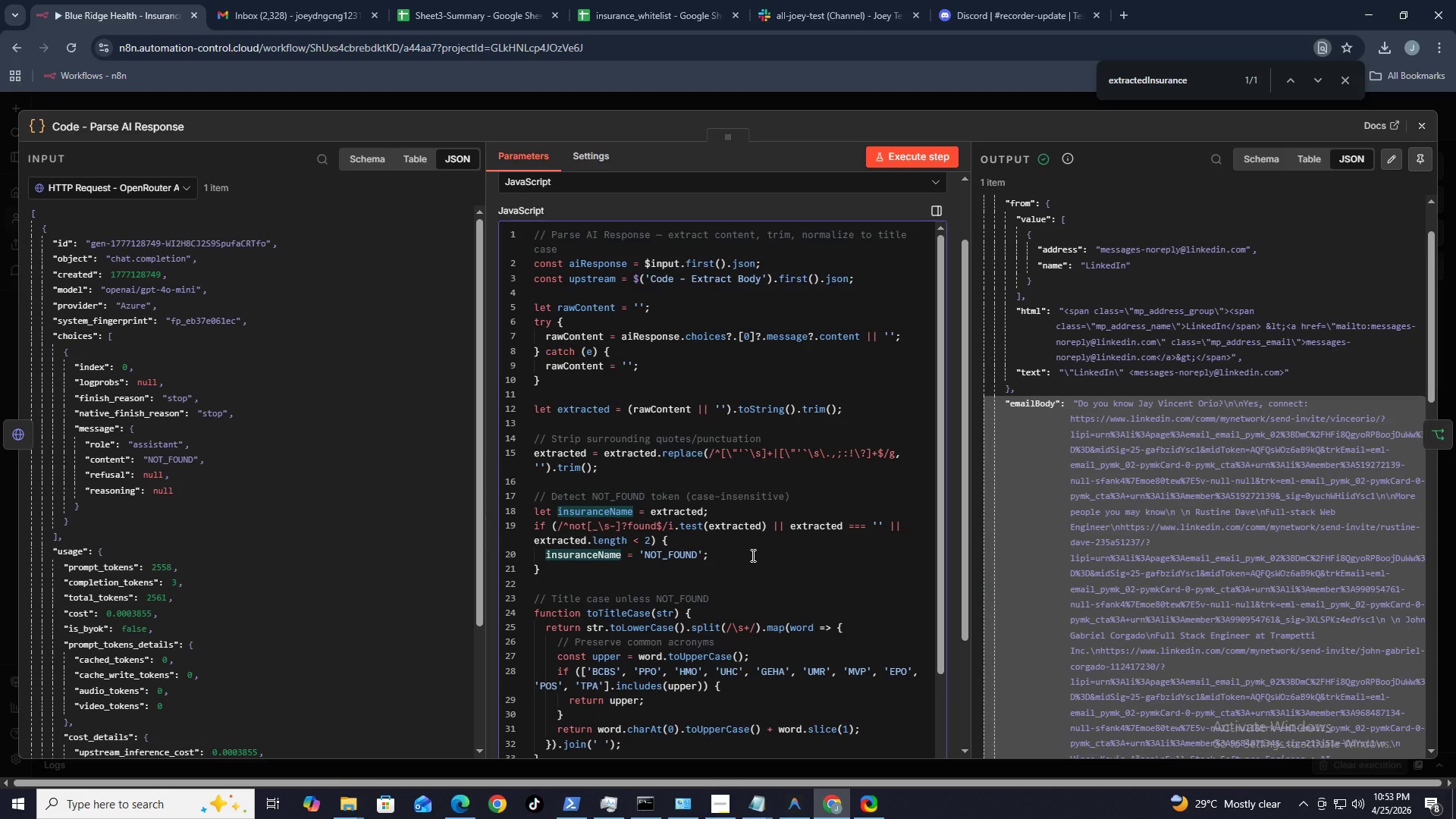 
wait(9.51)
 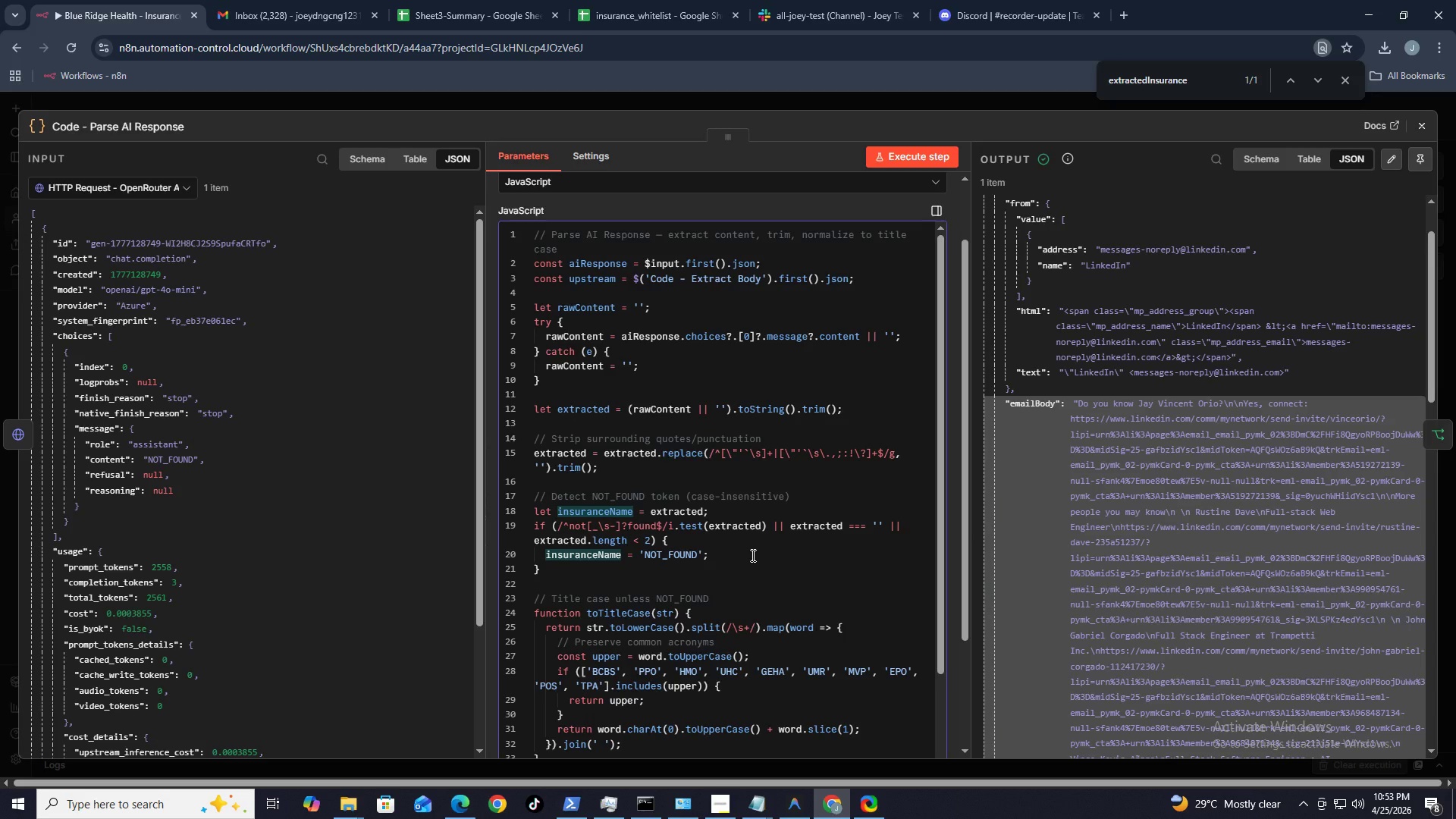 
mouse_move([693, 443])
 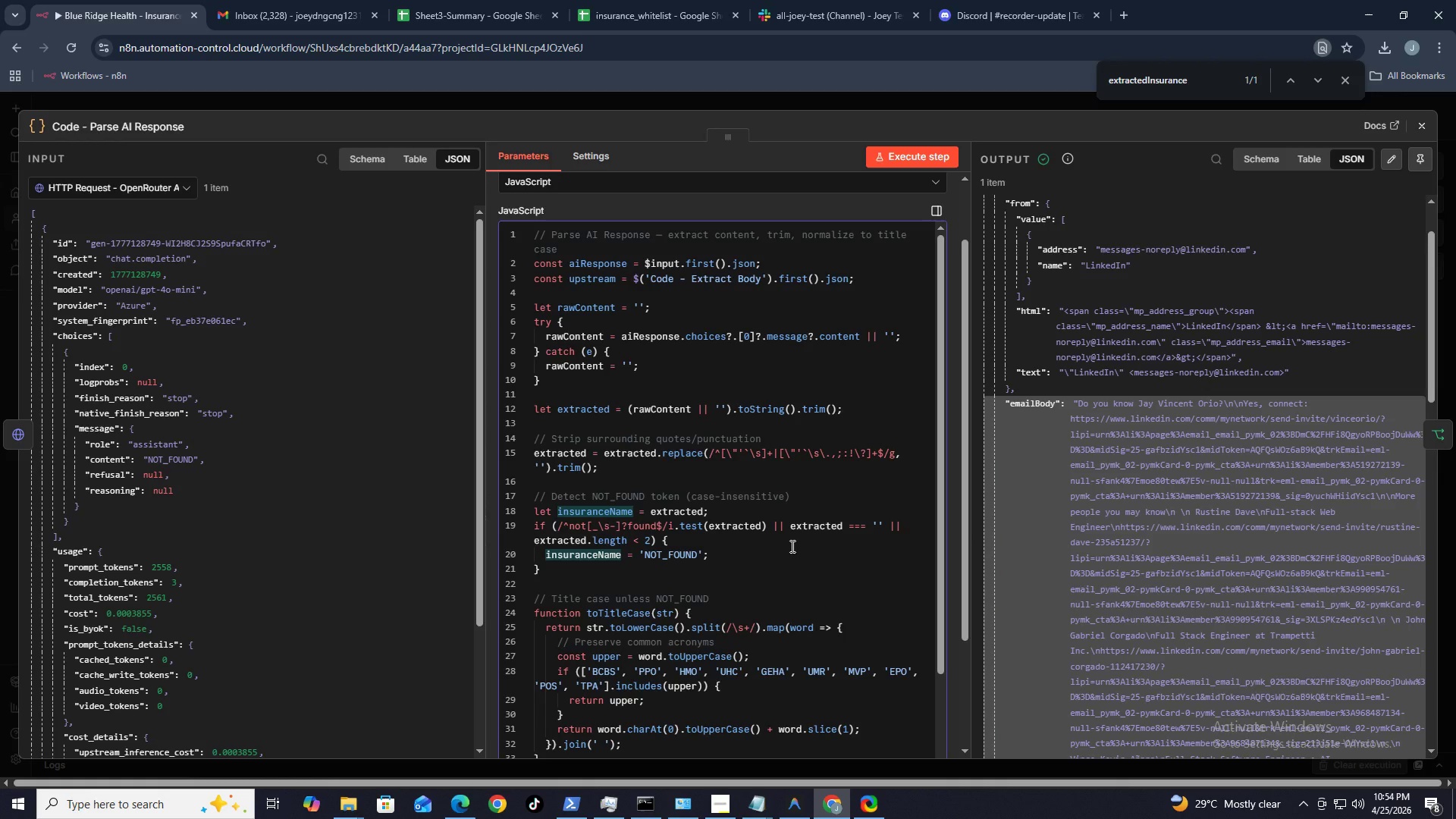 
scroll: coordinate [730, 591], scroll_direction: down, amount: 6.0
 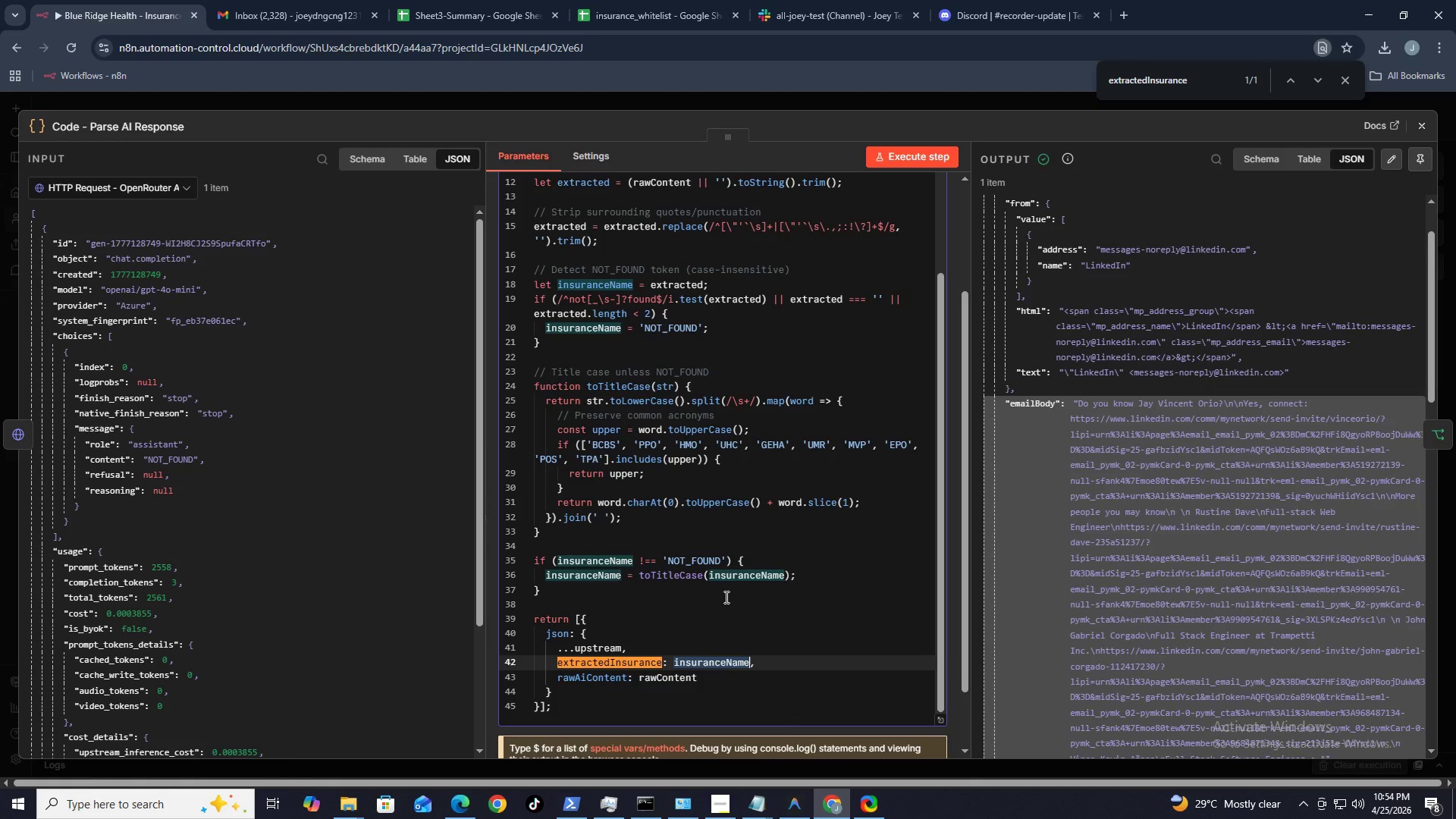 
scroll: coordinate [726, 589], scroll_direction: up, amount: 4.0
 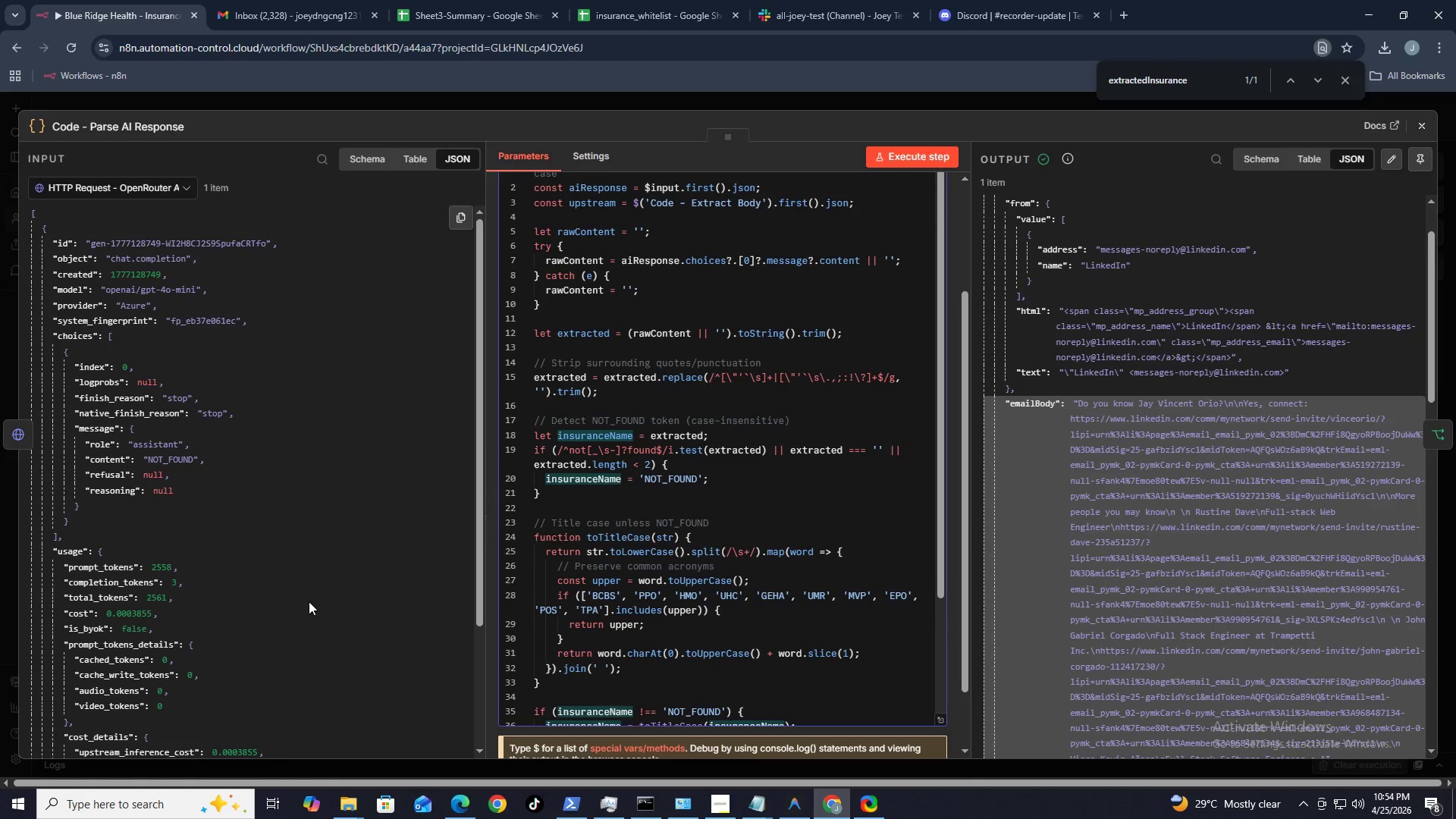 
scroll: coordinate [309, 601], scroll_direction: down, amount: 5.0
 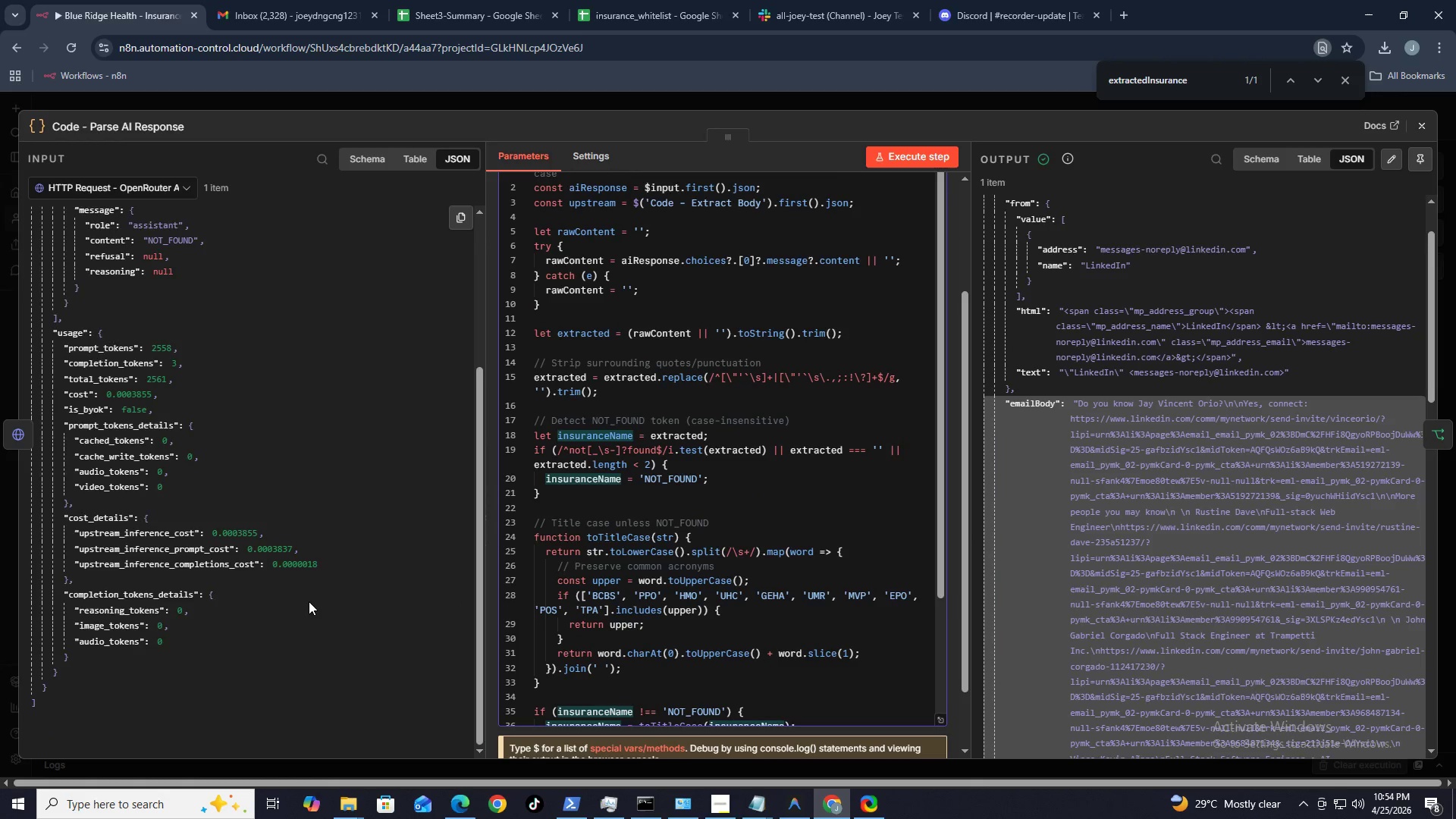 
scroll: coordinate [309, 601], scroll_direction: up, amount: 6.0
 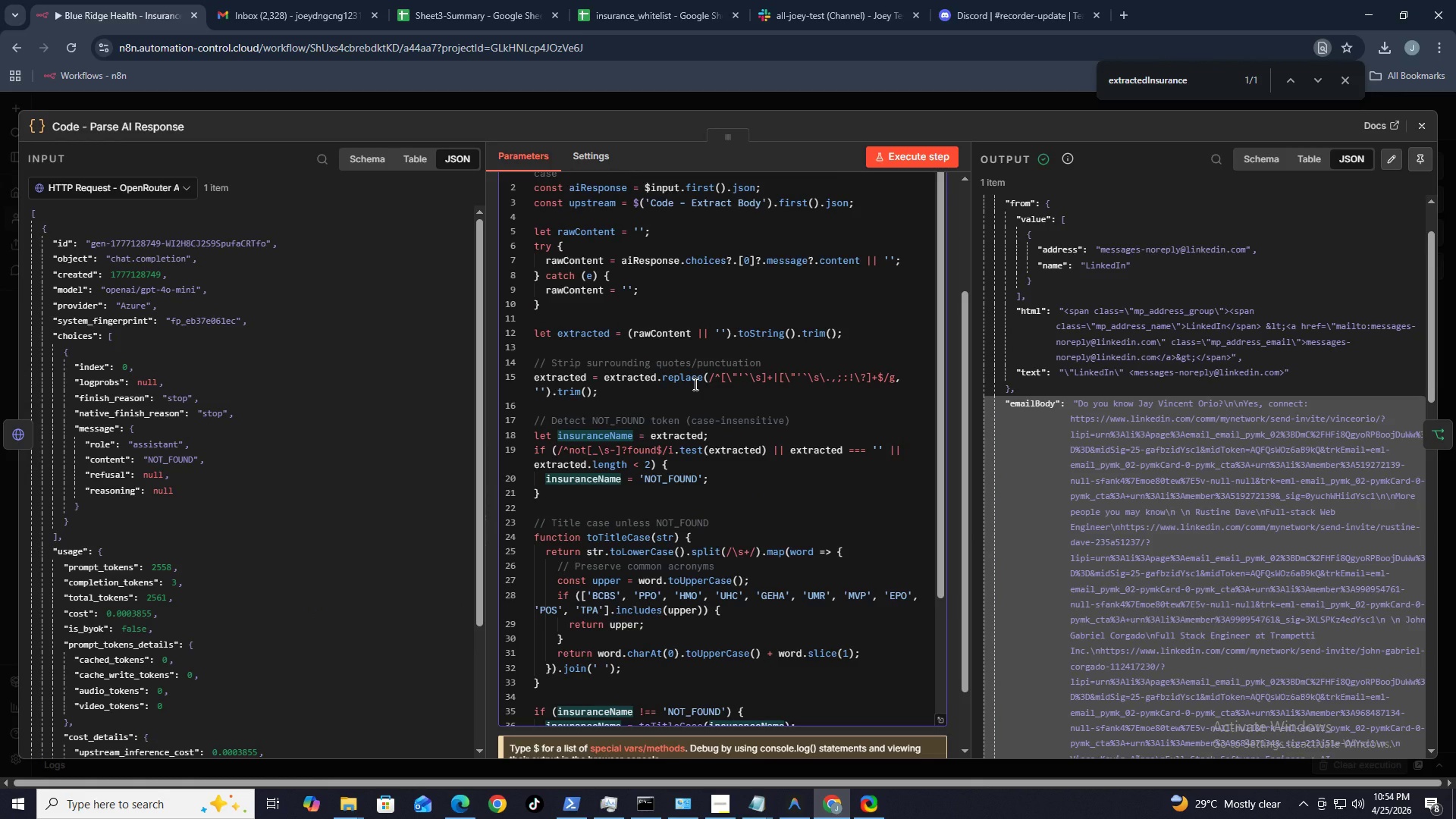 
wait(5.82)
 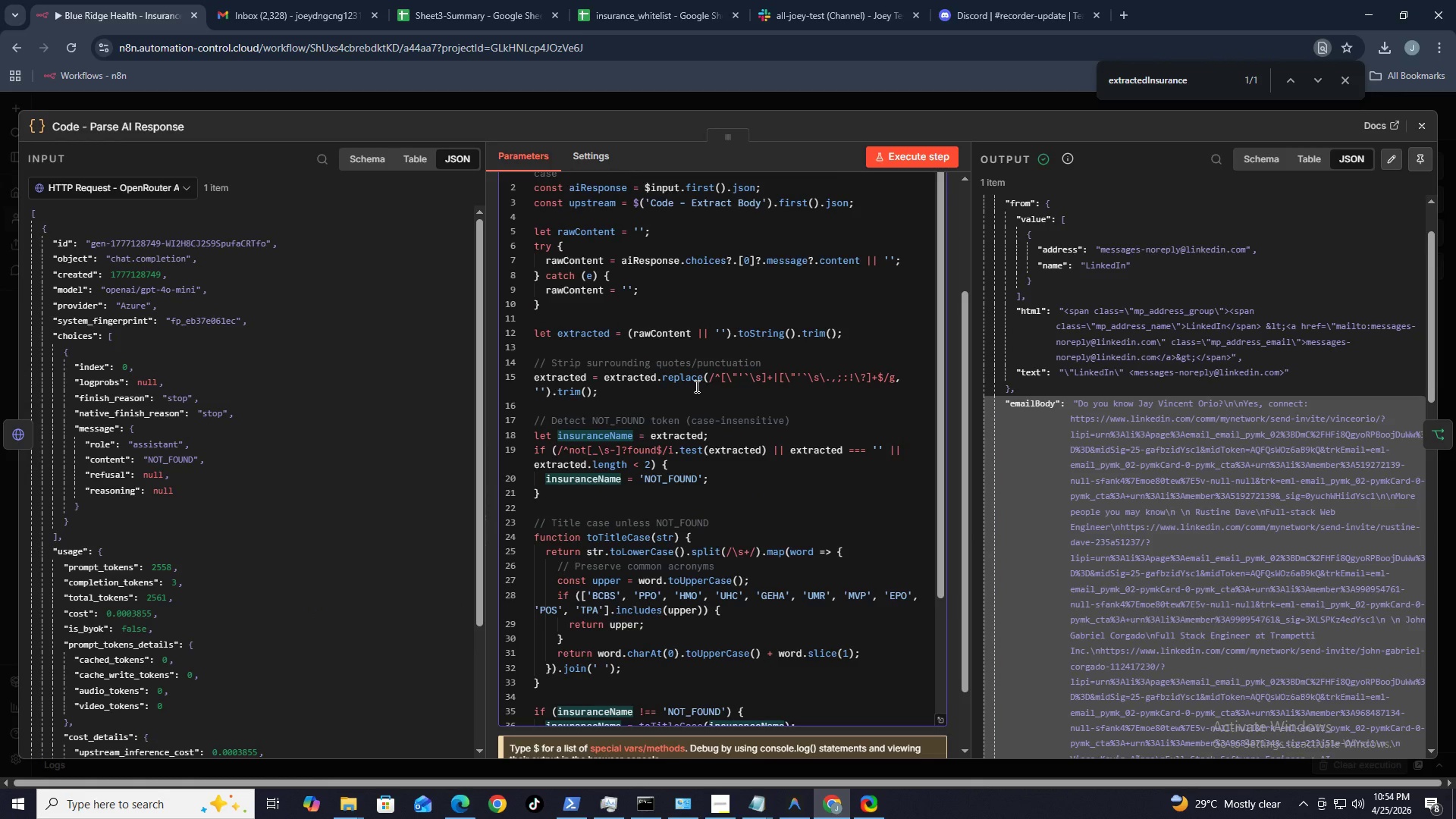 
mouse_move([621, 439])
 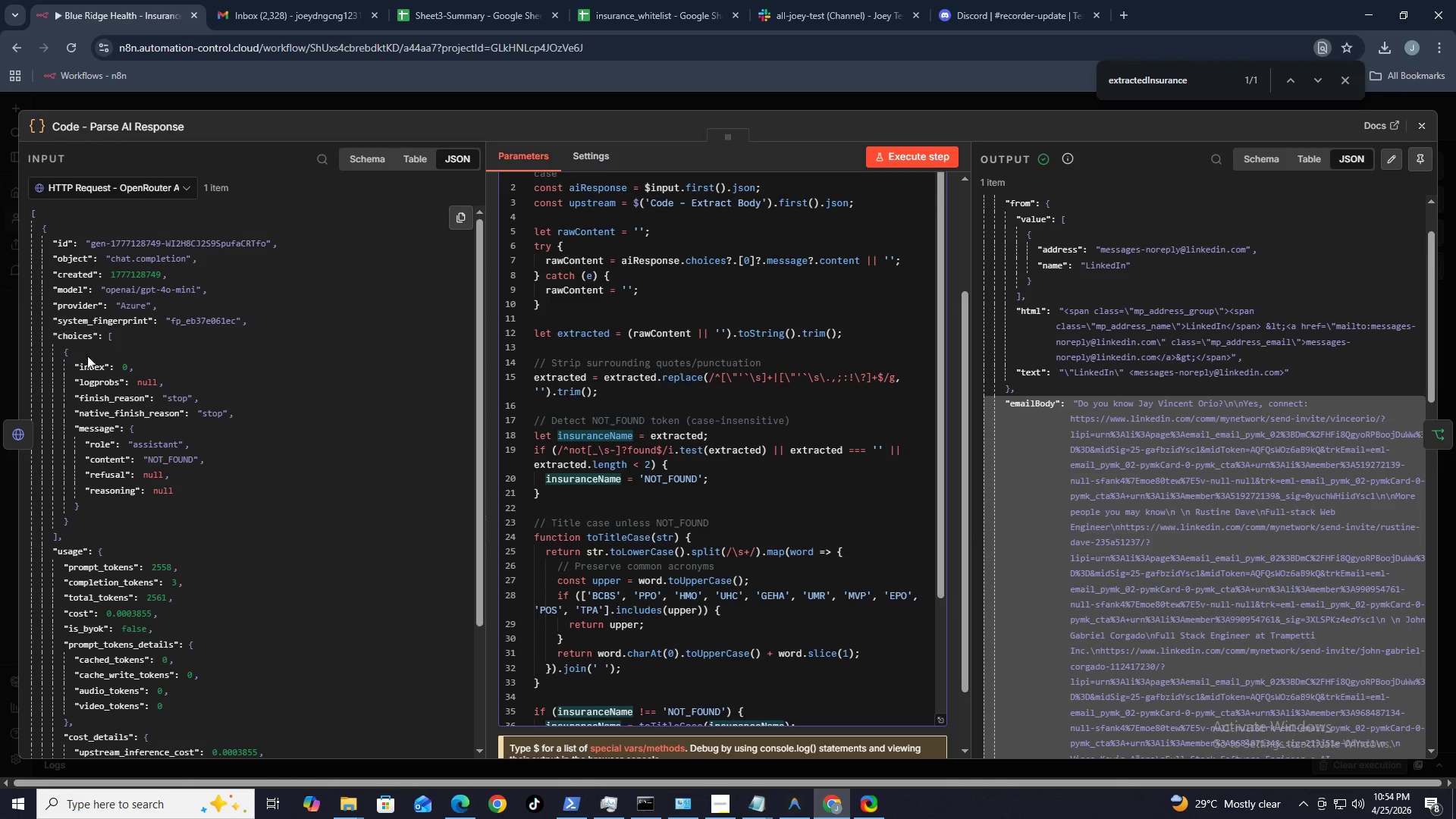 
wait(8.83)
 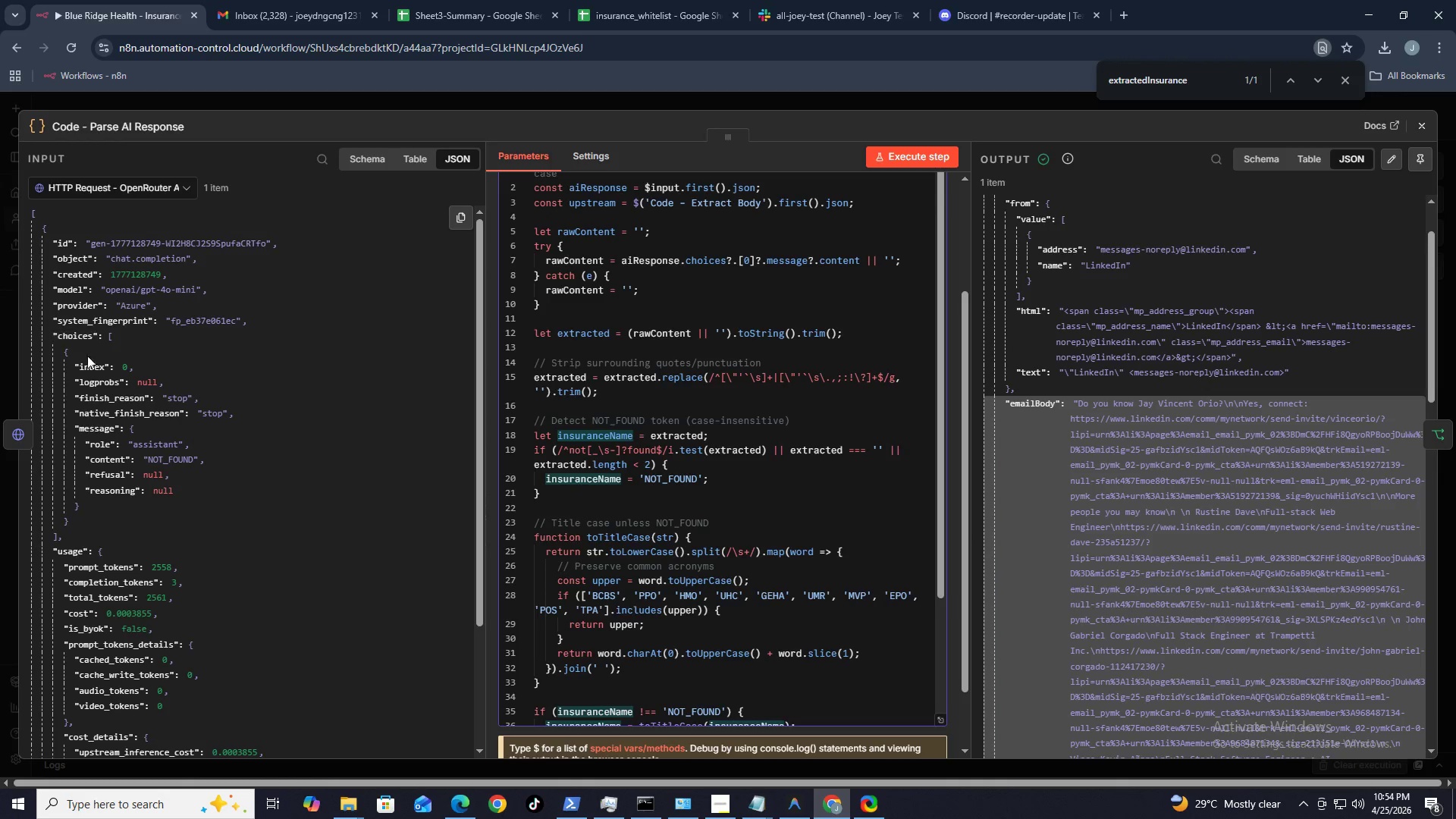 
scroll: coordinate [755, 316], scroll_direction: up, amount: 2.0
 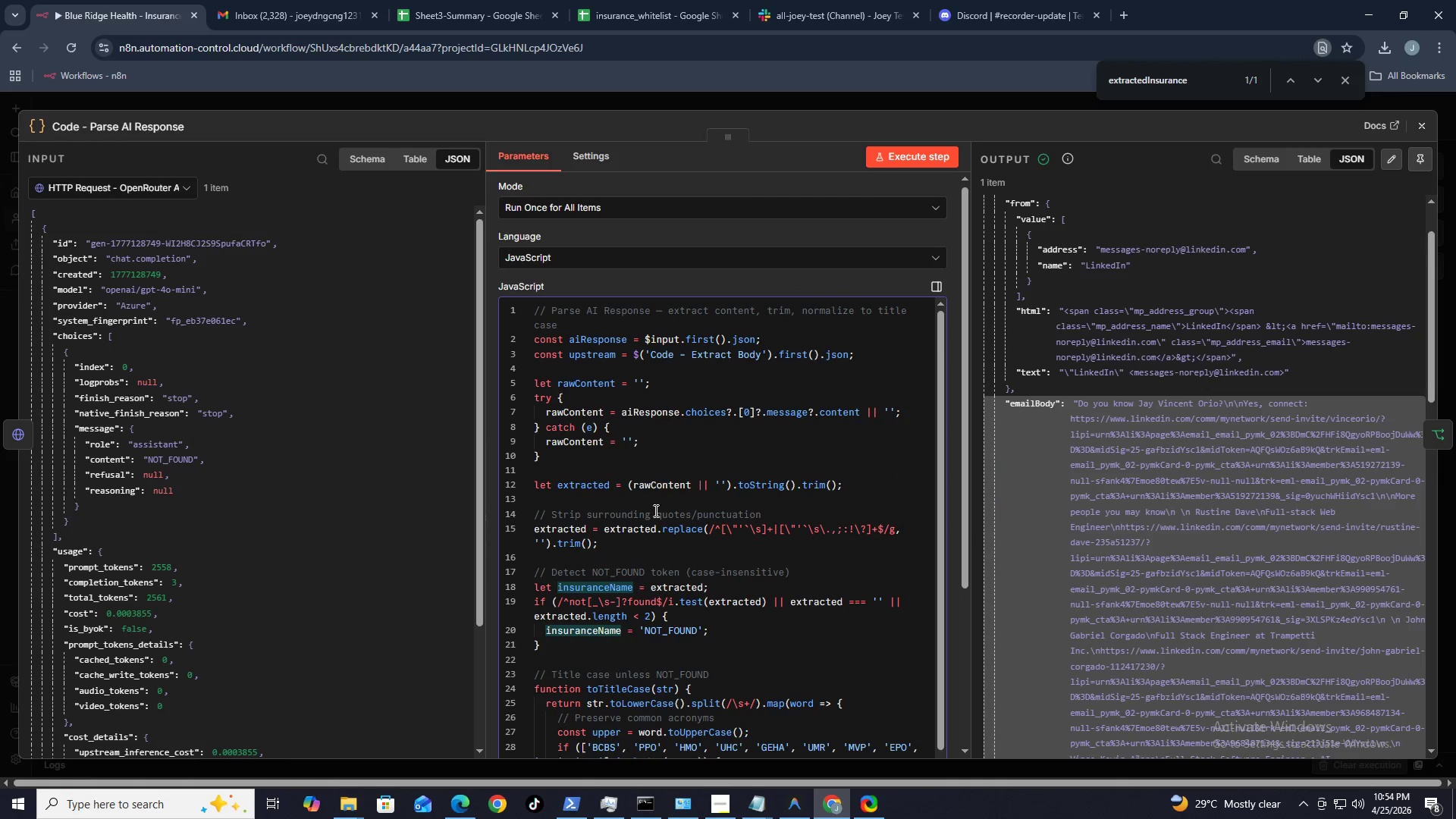 
double_click([635, 535])
 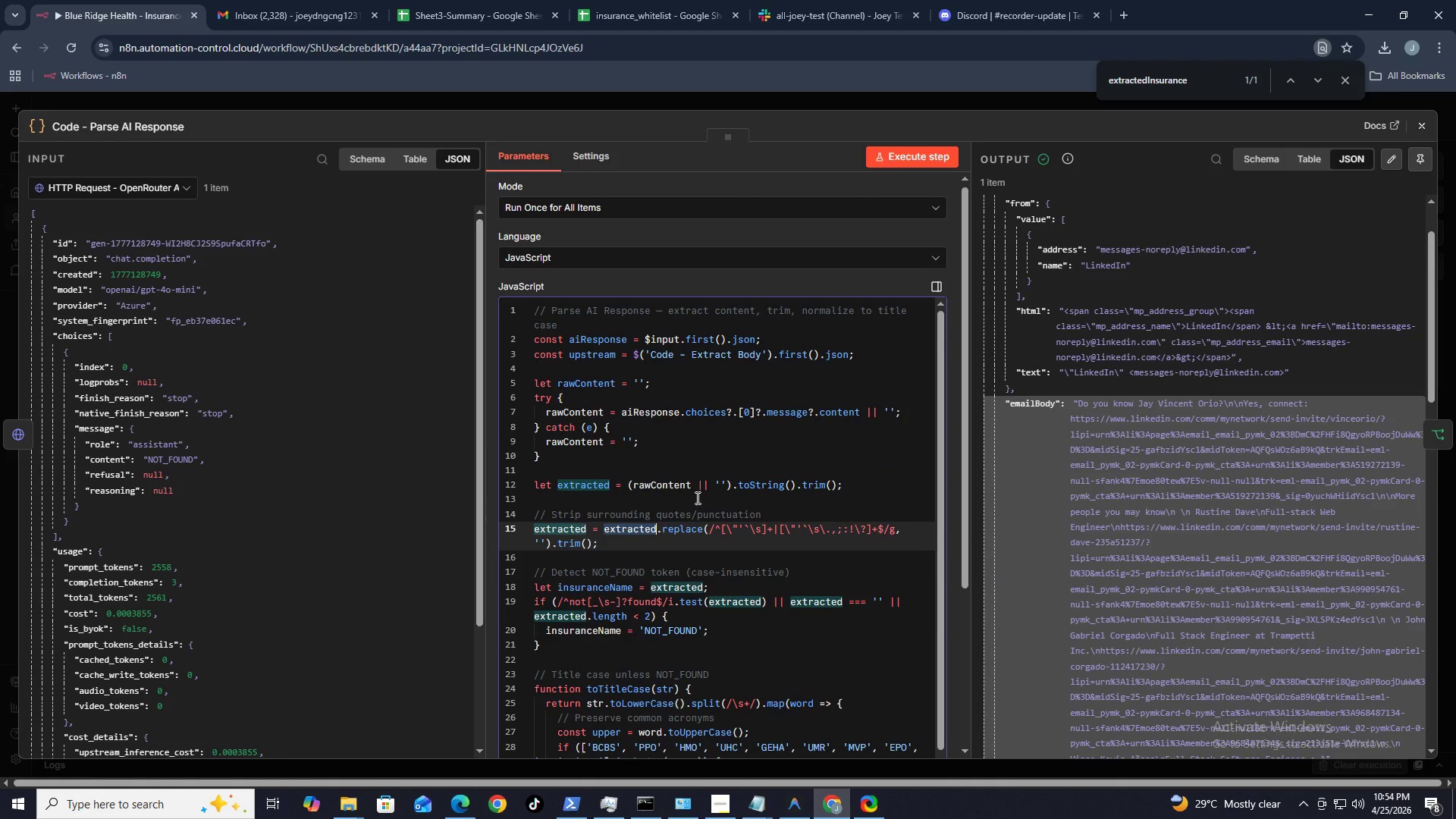 
double_click([669, 485])
 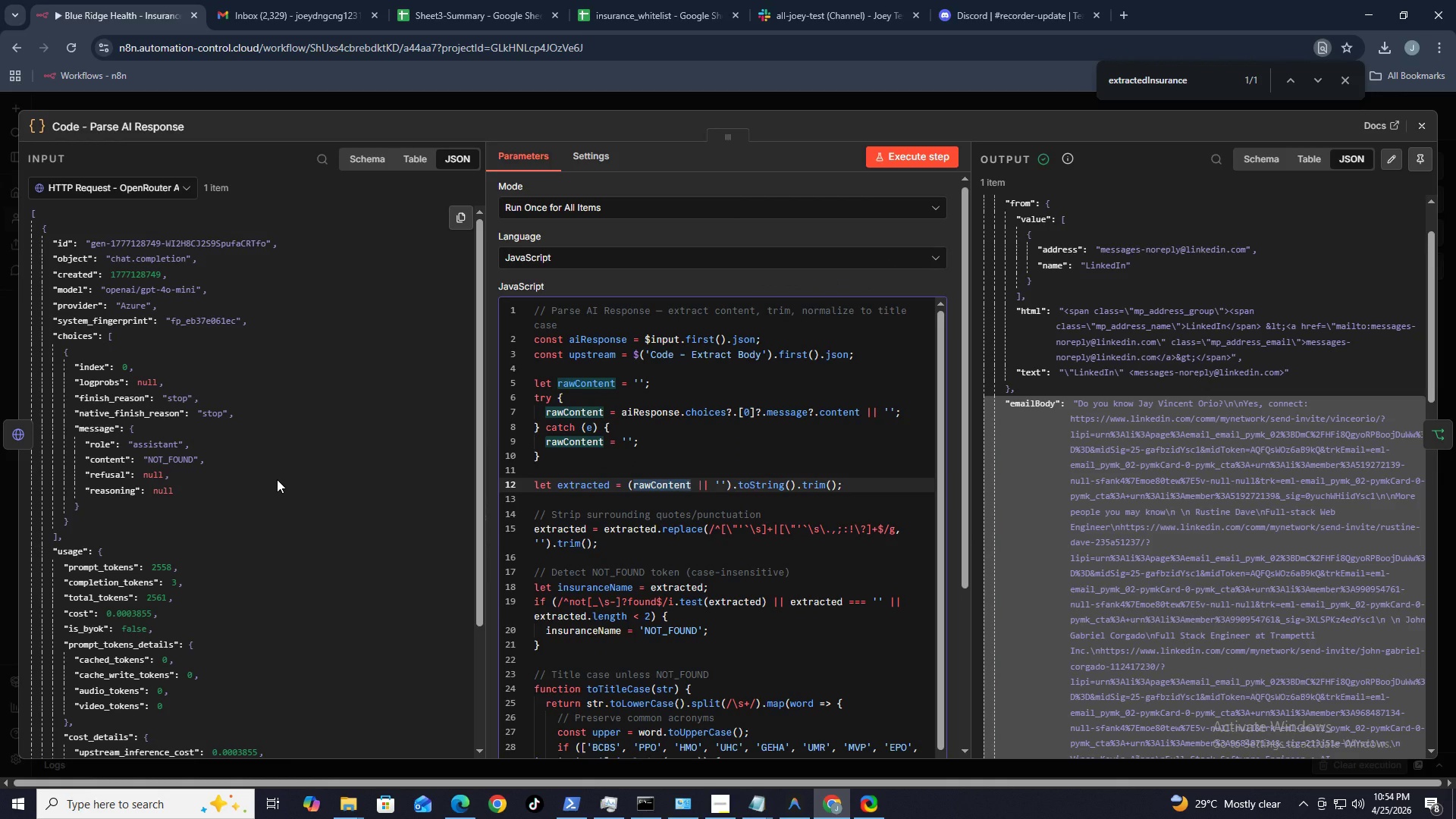 
wait(6.14)
 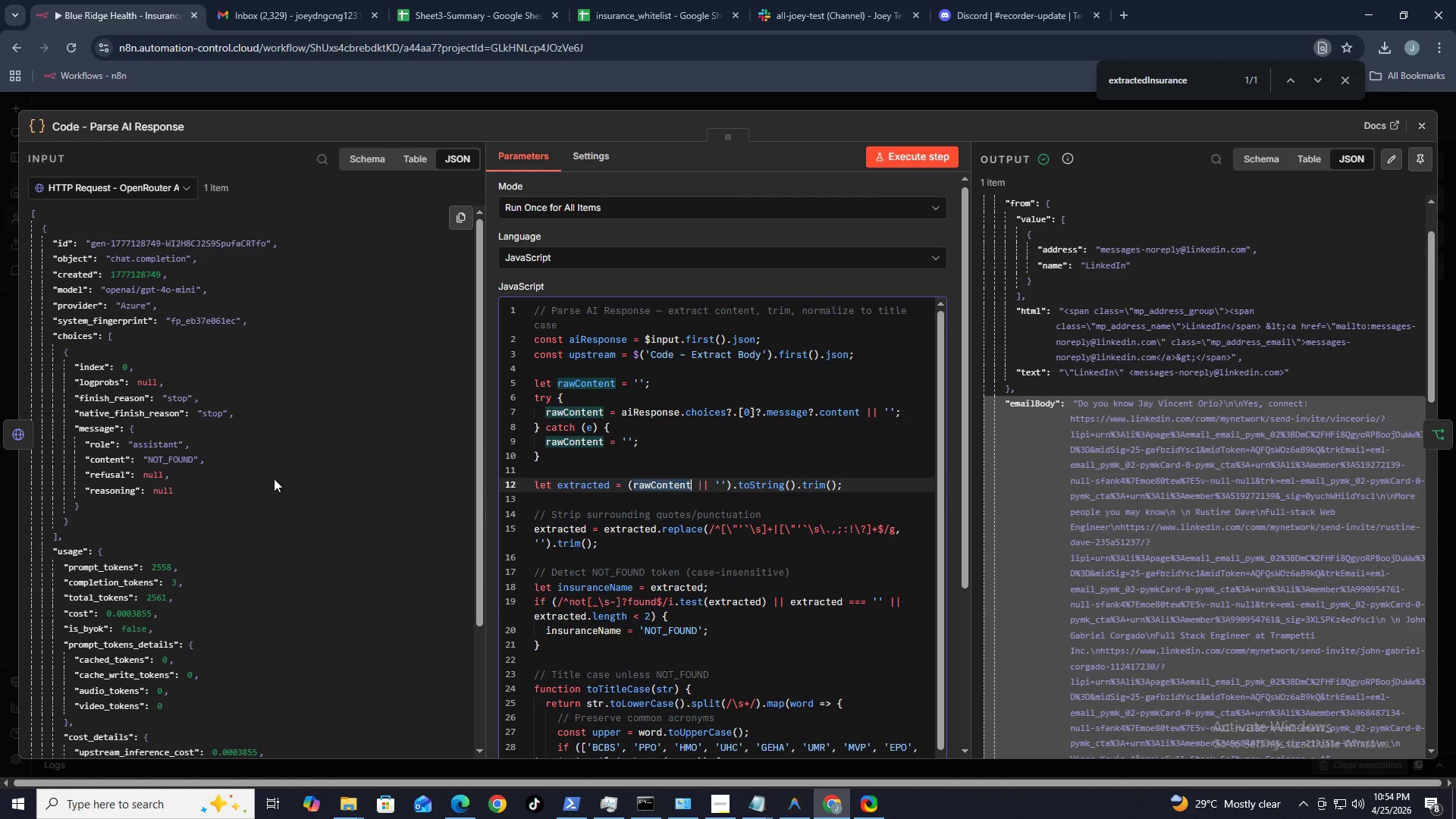 
scroll: coordinate [282, 481], scroll_direction: down, amount: 4.0
 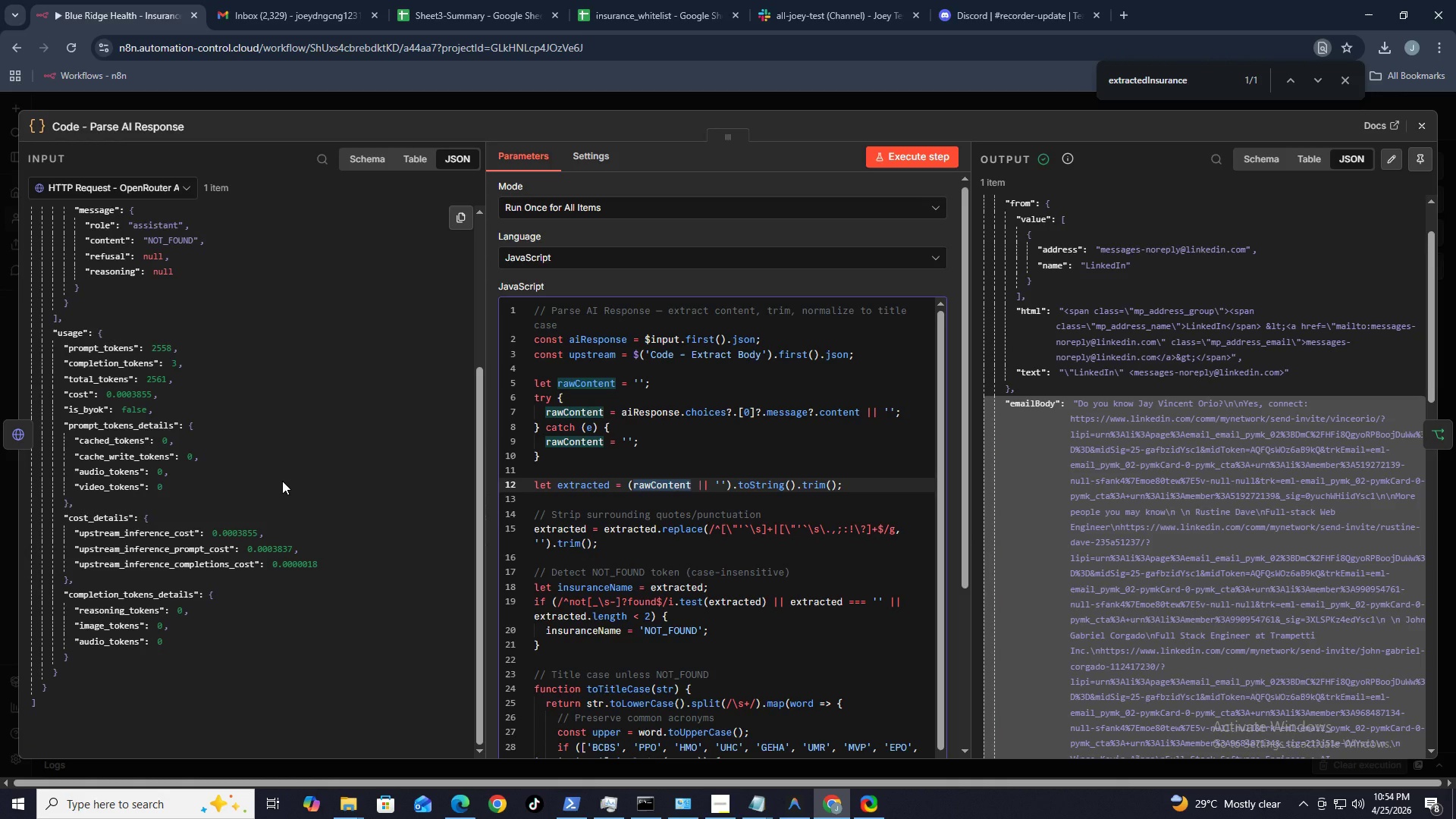 
scroll: coordinate [282, 481], scroll_direction: up, amount: 5.0
 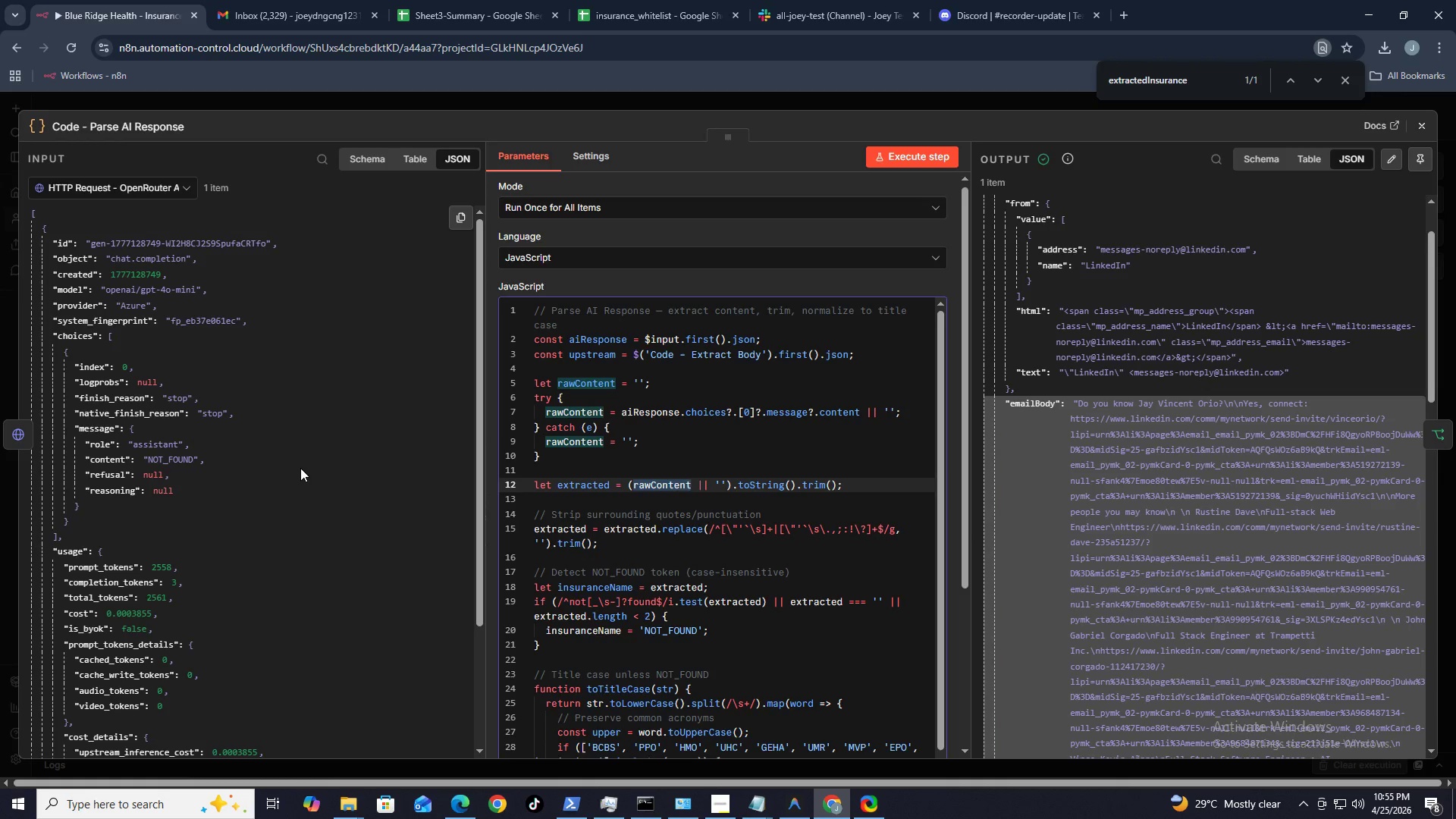 
wait(24.71)
 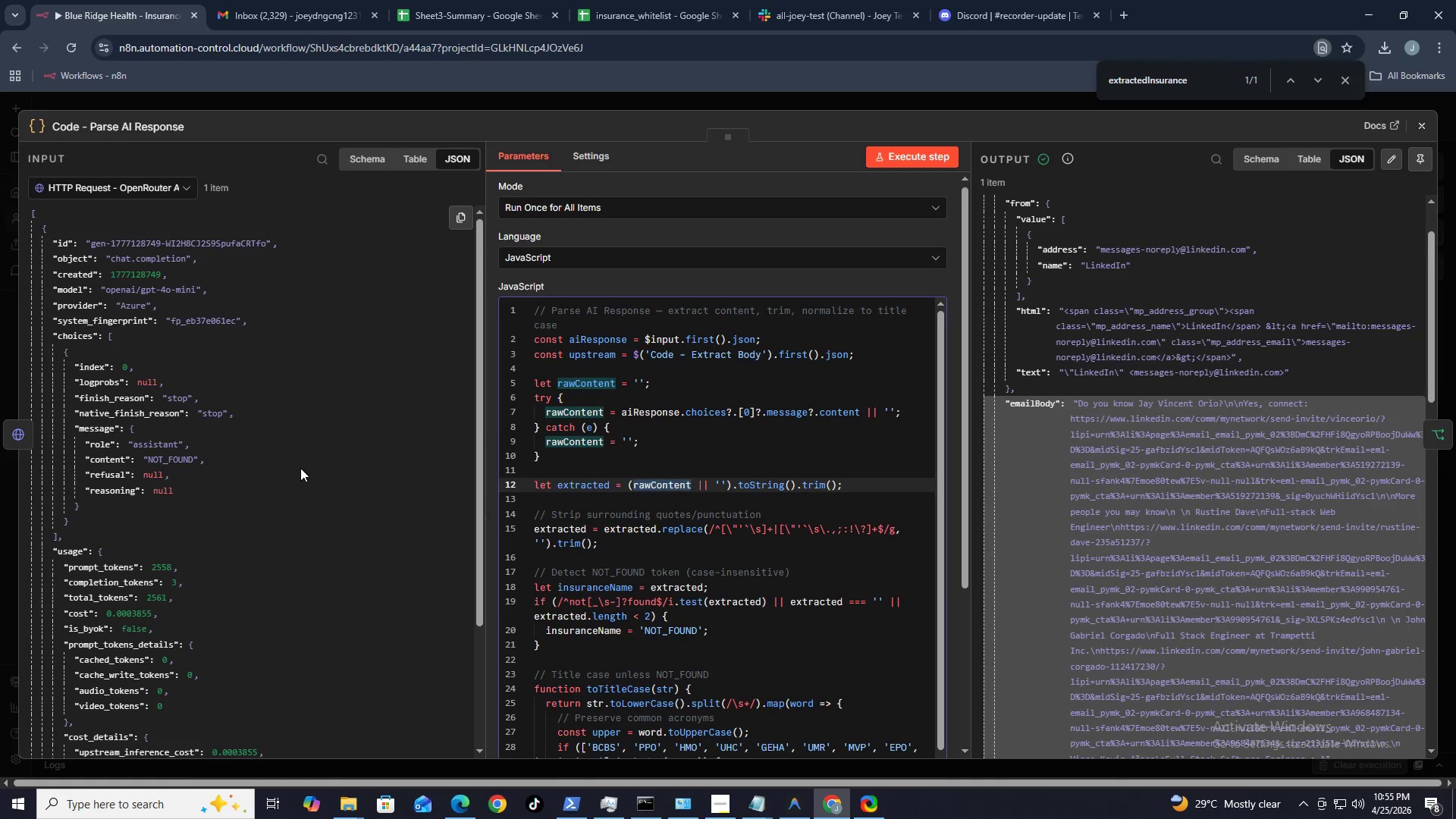 
mouse_move([712, 416])
 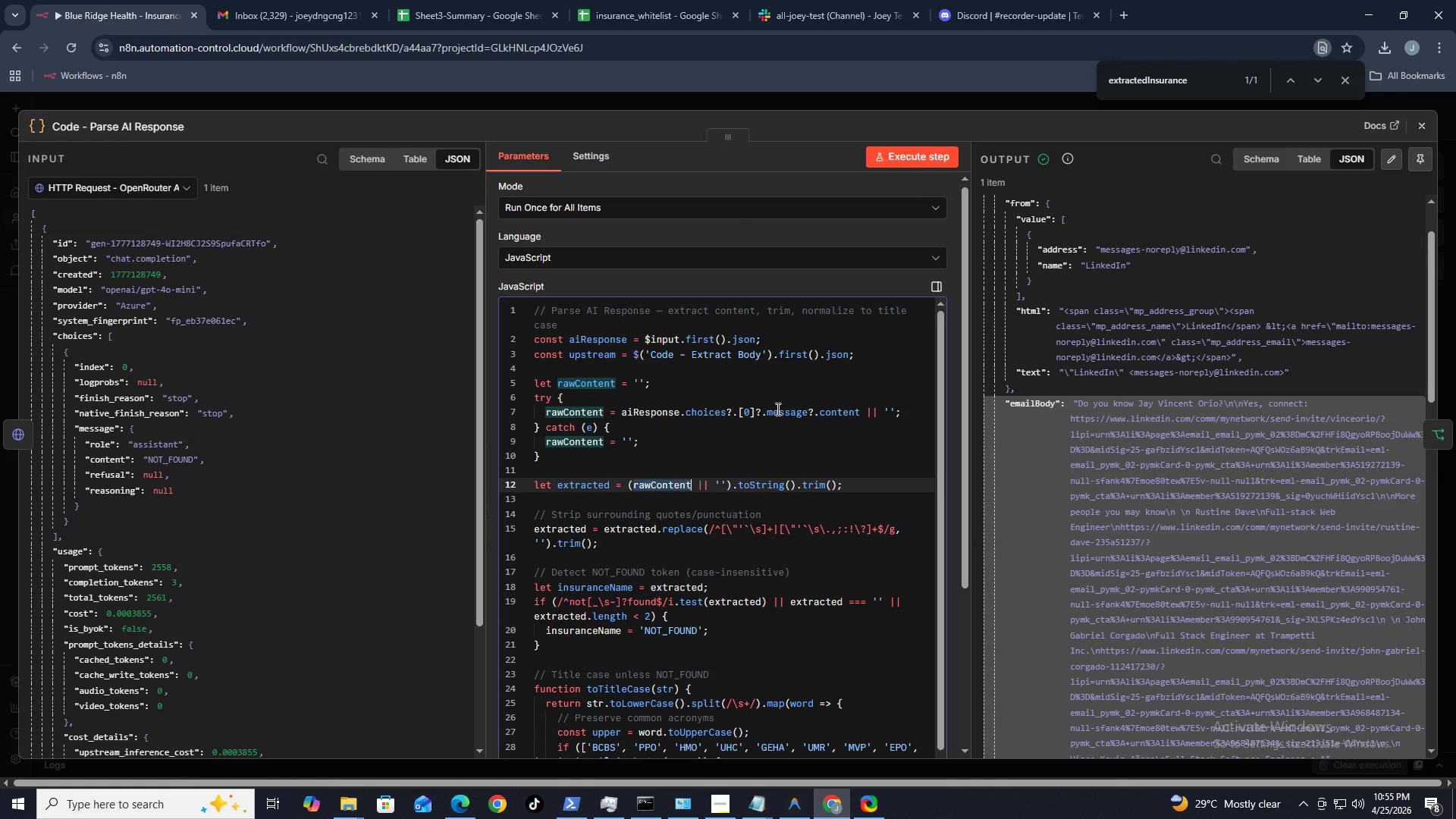 
mouse_move([792, 427])
 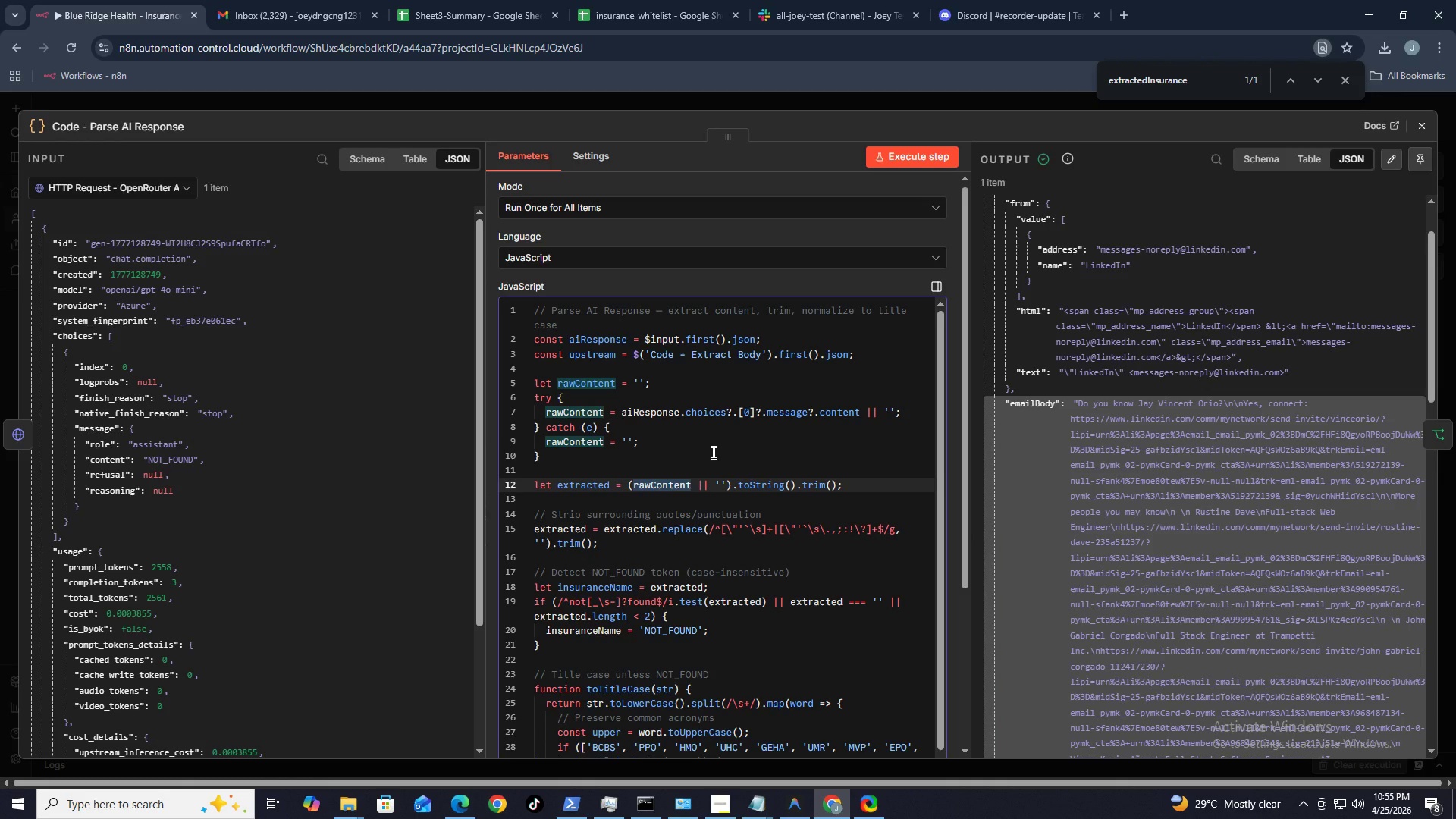 
wait(30.36)
 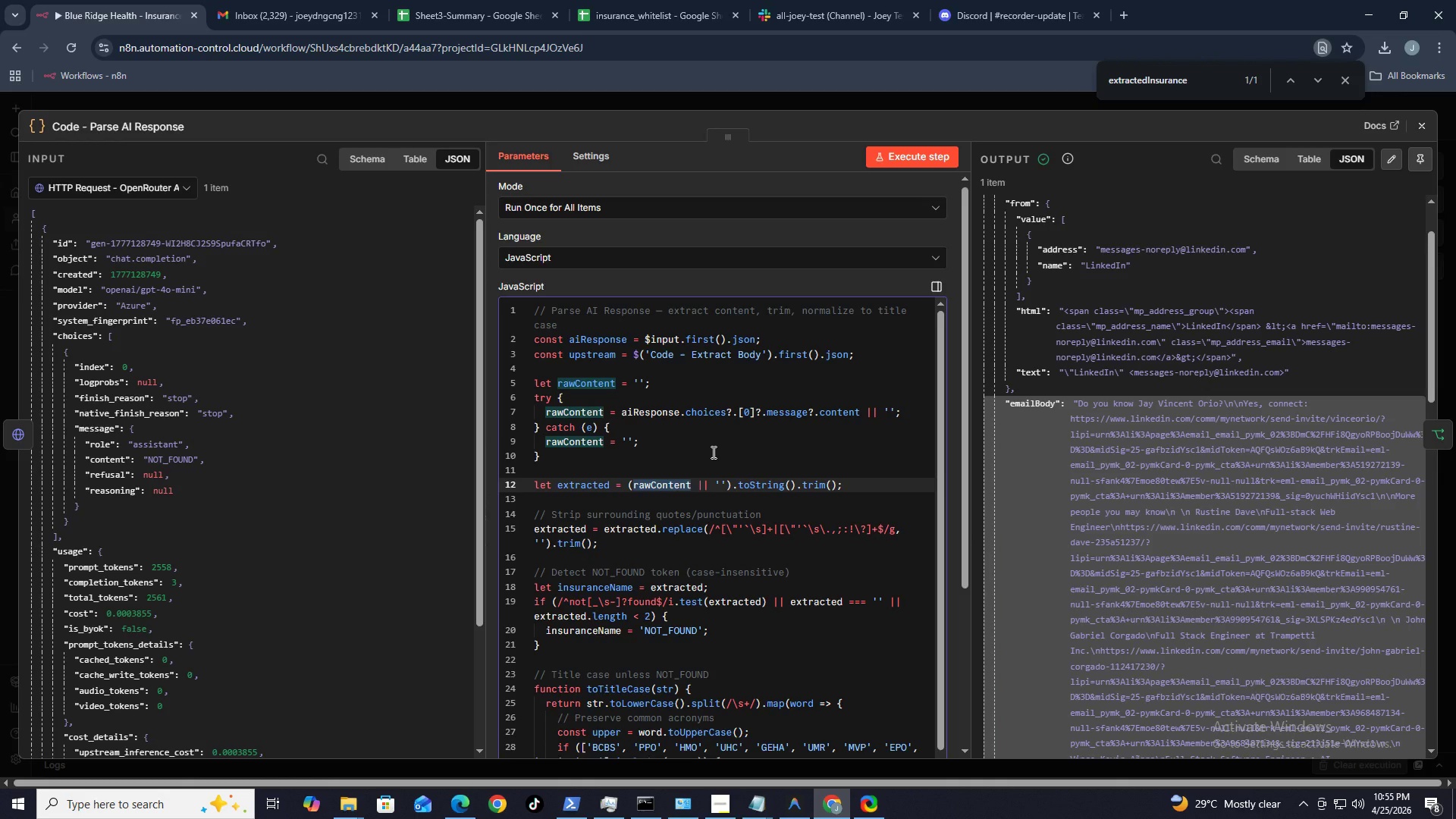 
scroll: coordinate [658, 586], scroll_direction: down, amount: 2.0
 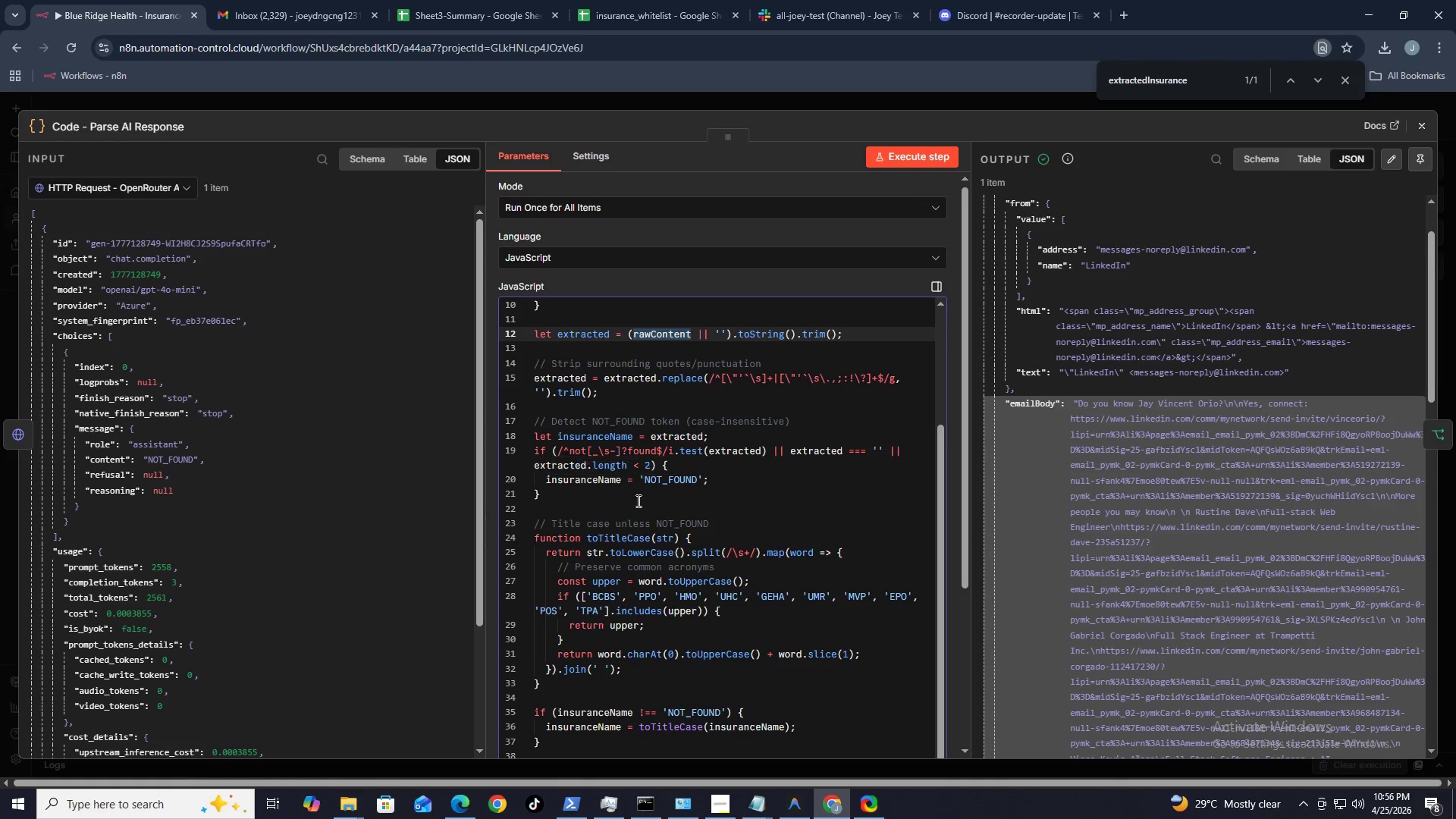 
wait(39.93)
 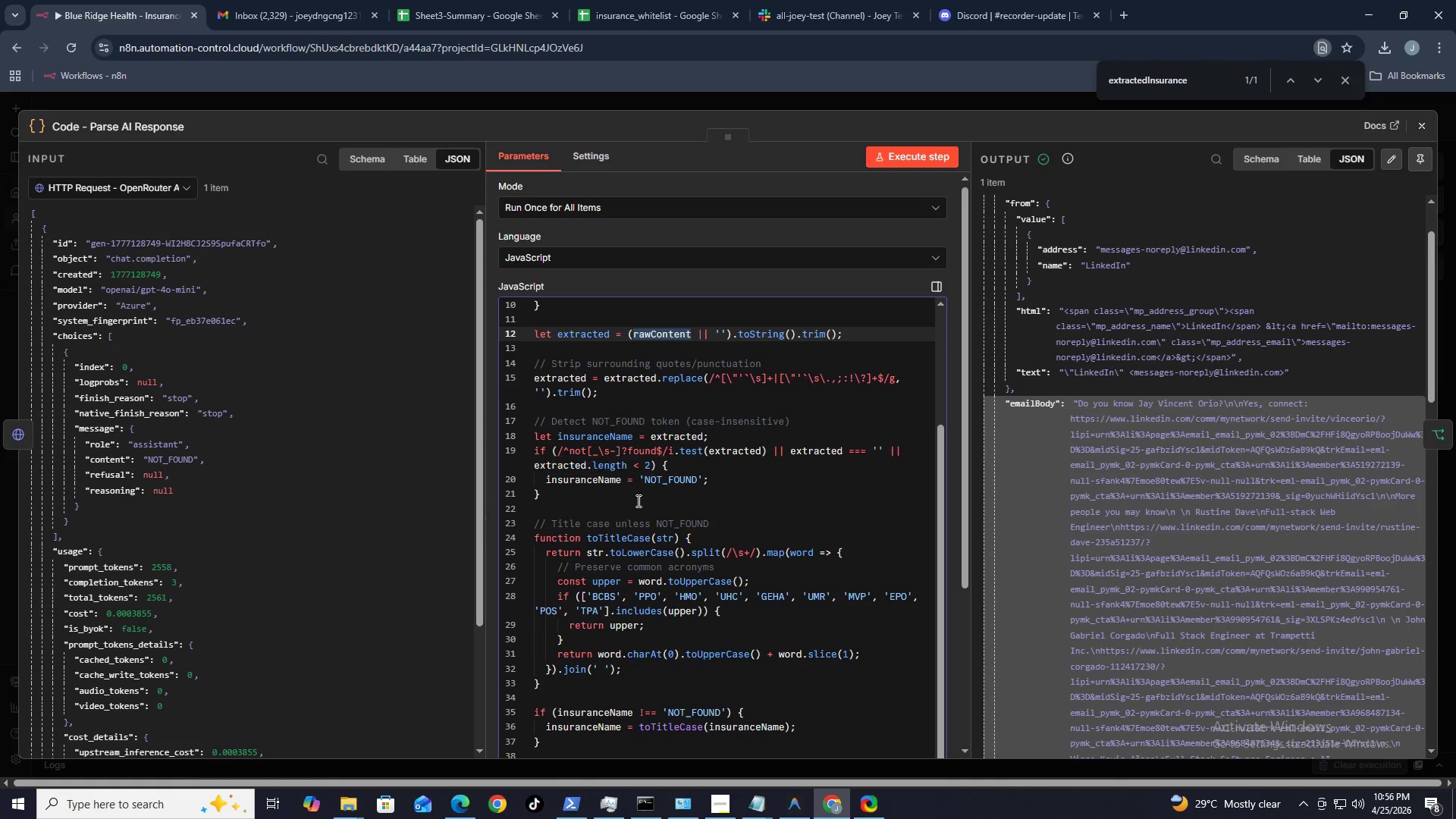 
double_click([670, 441])
 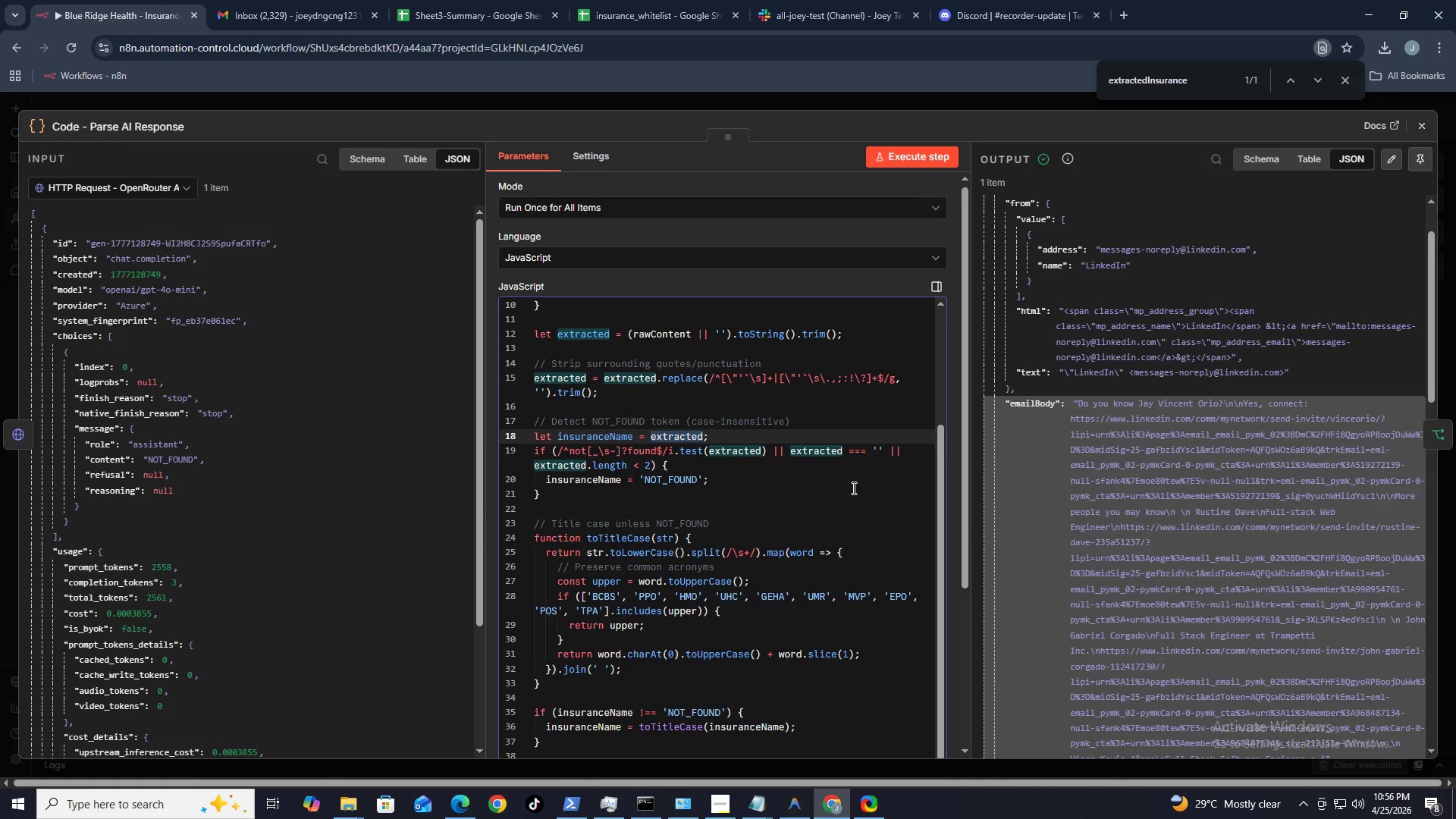 
wait(11.83)
 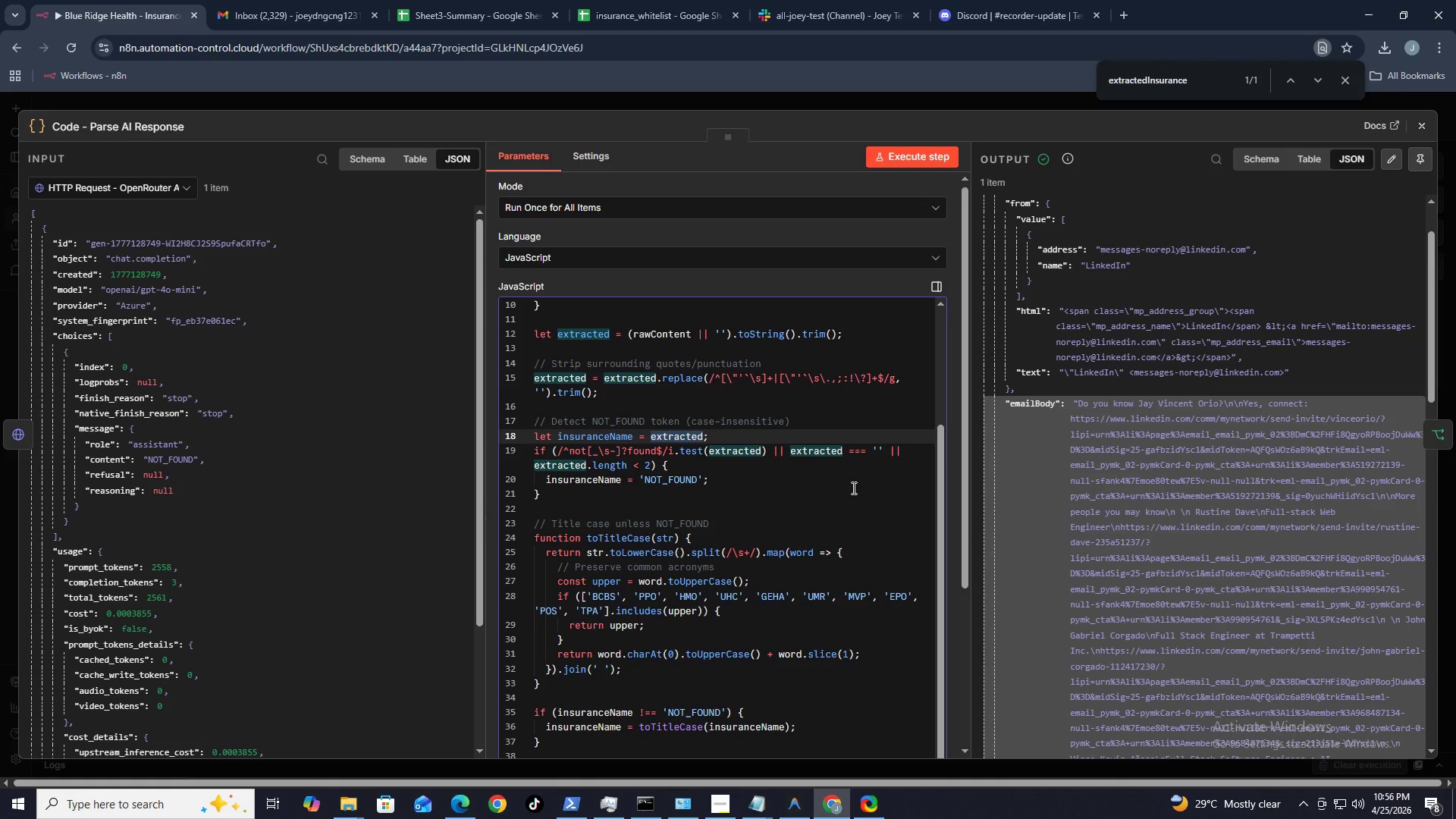 
scroll: coordinate [852, 479], scroll_direction: down, amount: 6.0
 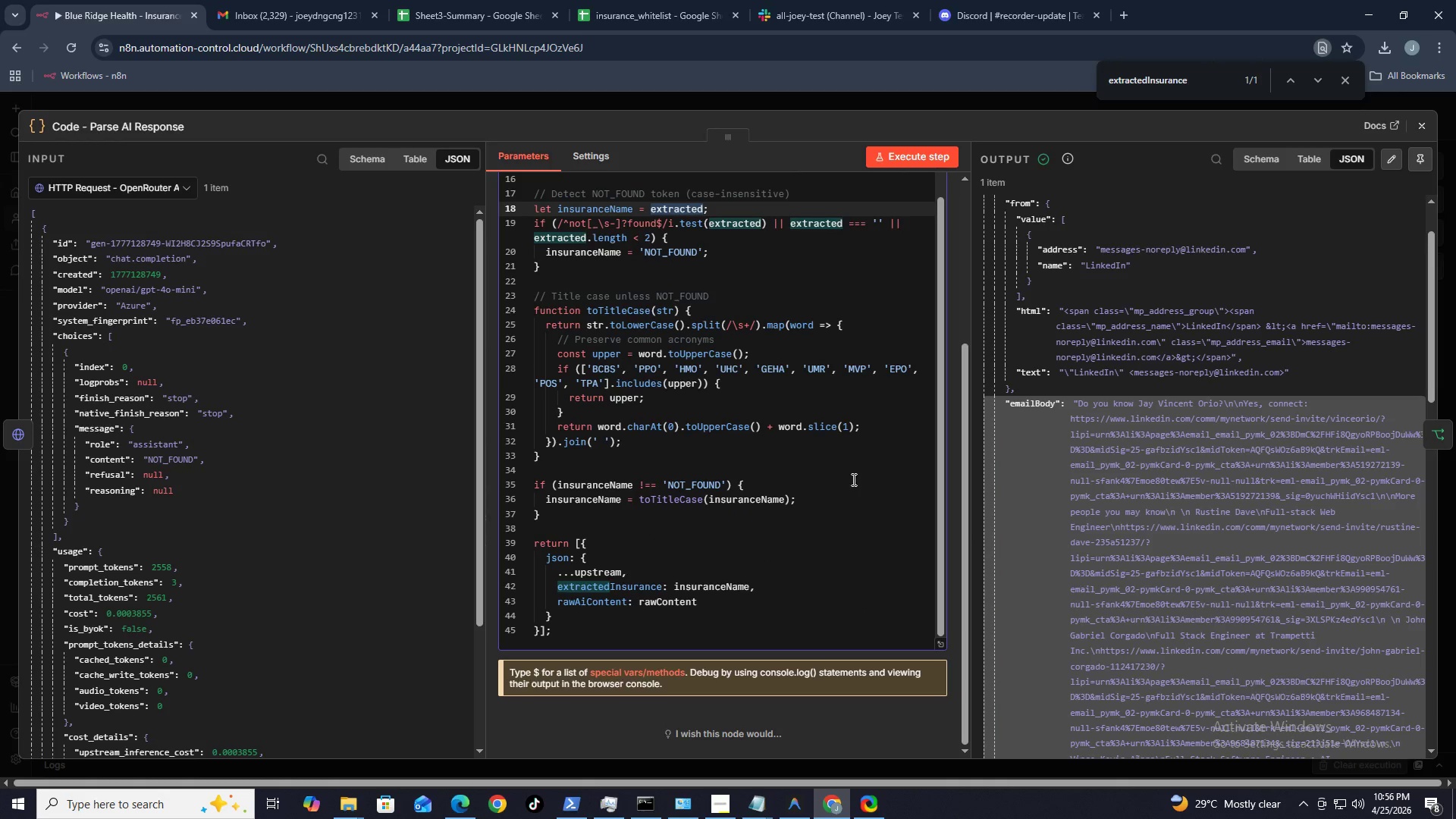 
scroll: coordinate [852, 479], scroll_direction: up, amount: 2.0
 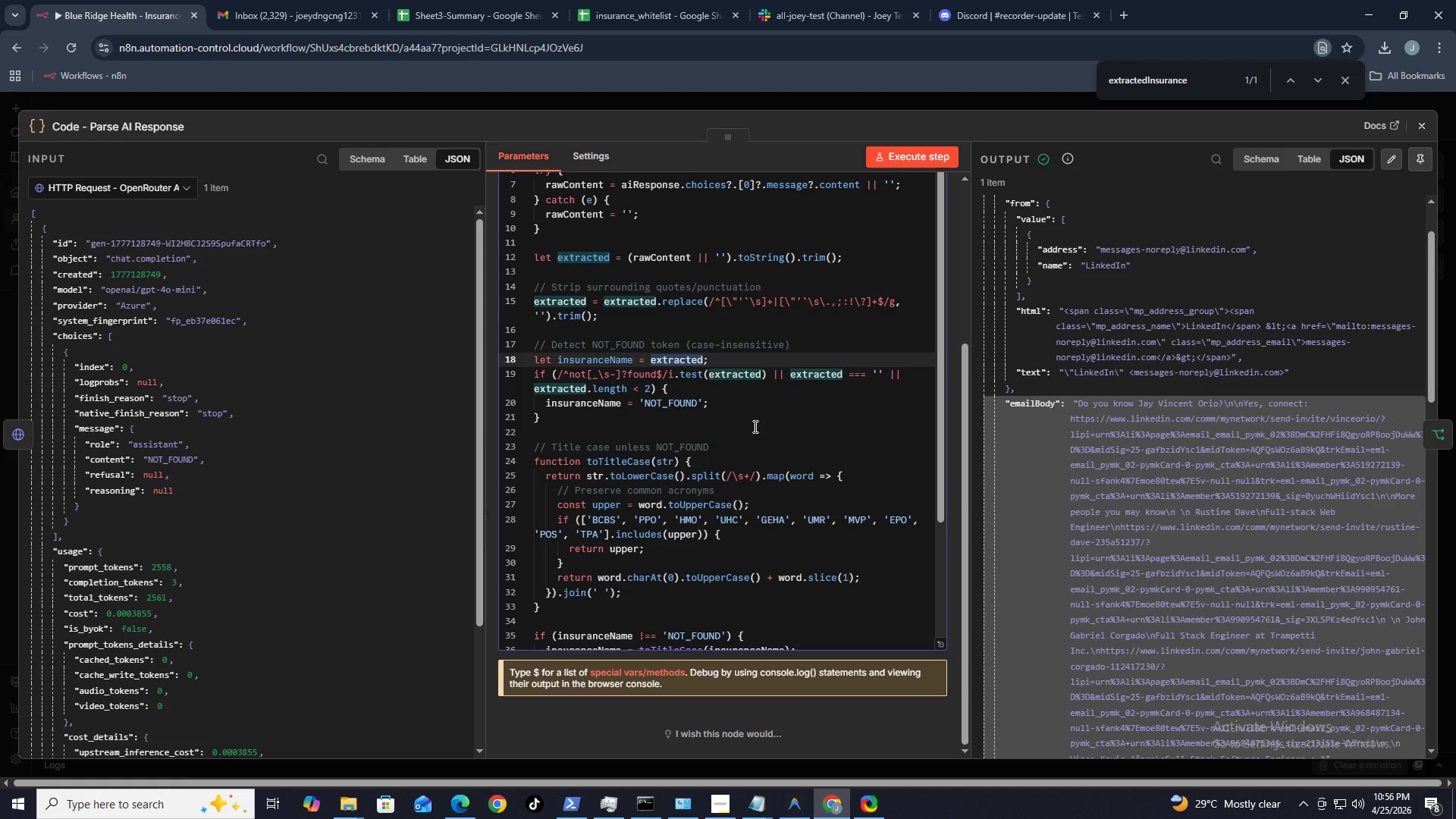 
wait(12.35)
 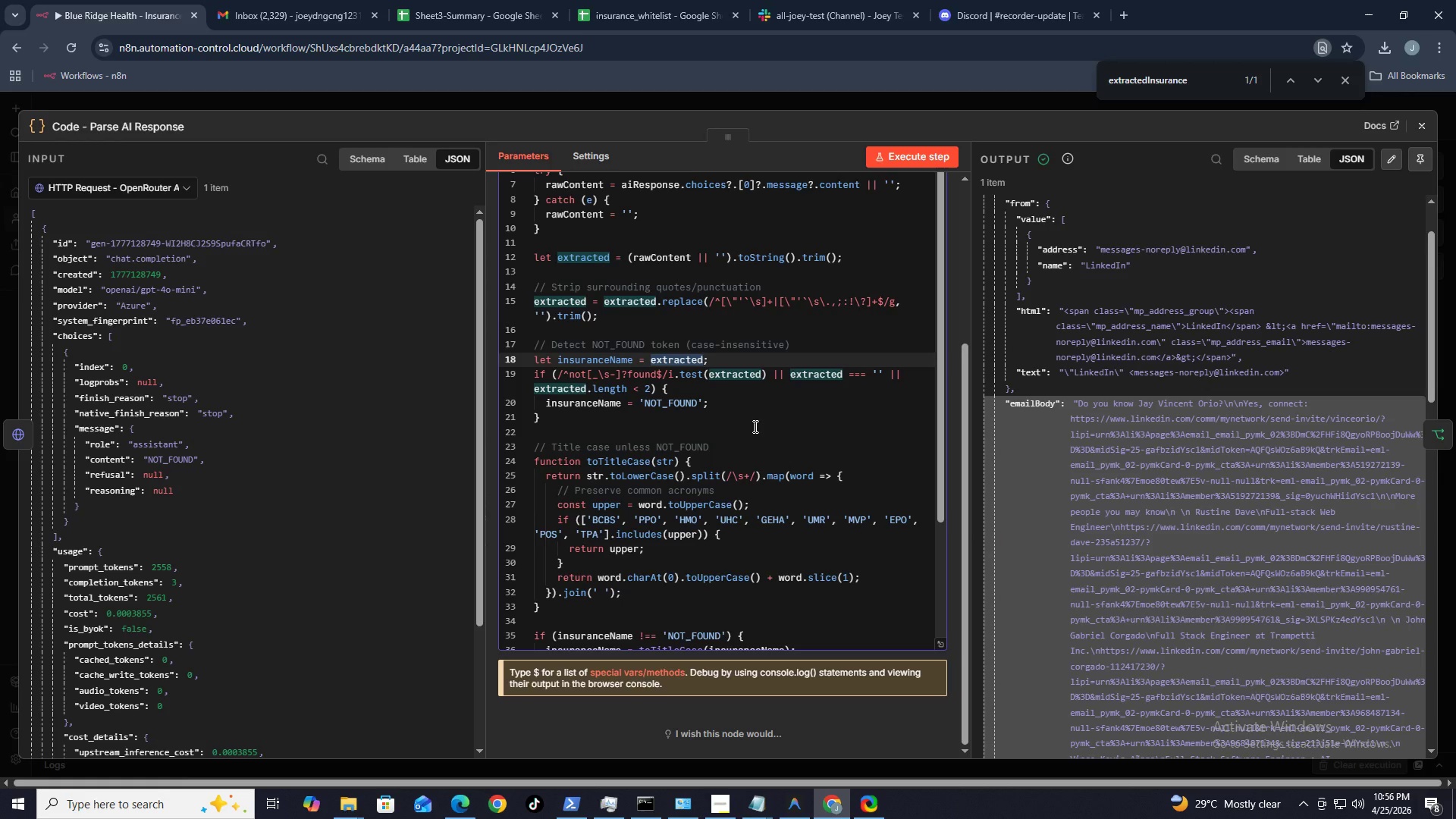 
left_click([678, 391])
 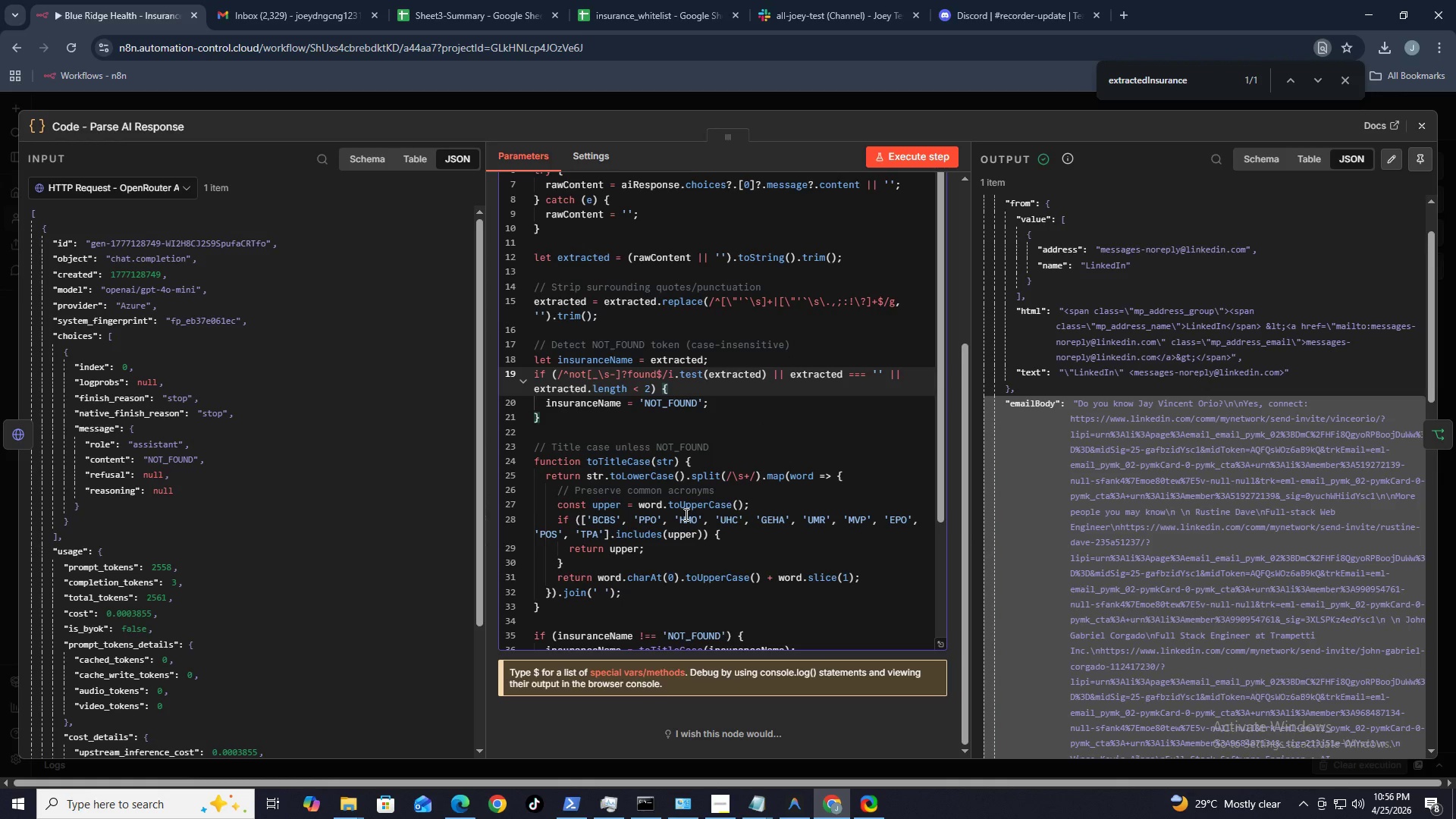 
left_click([563, 417])
 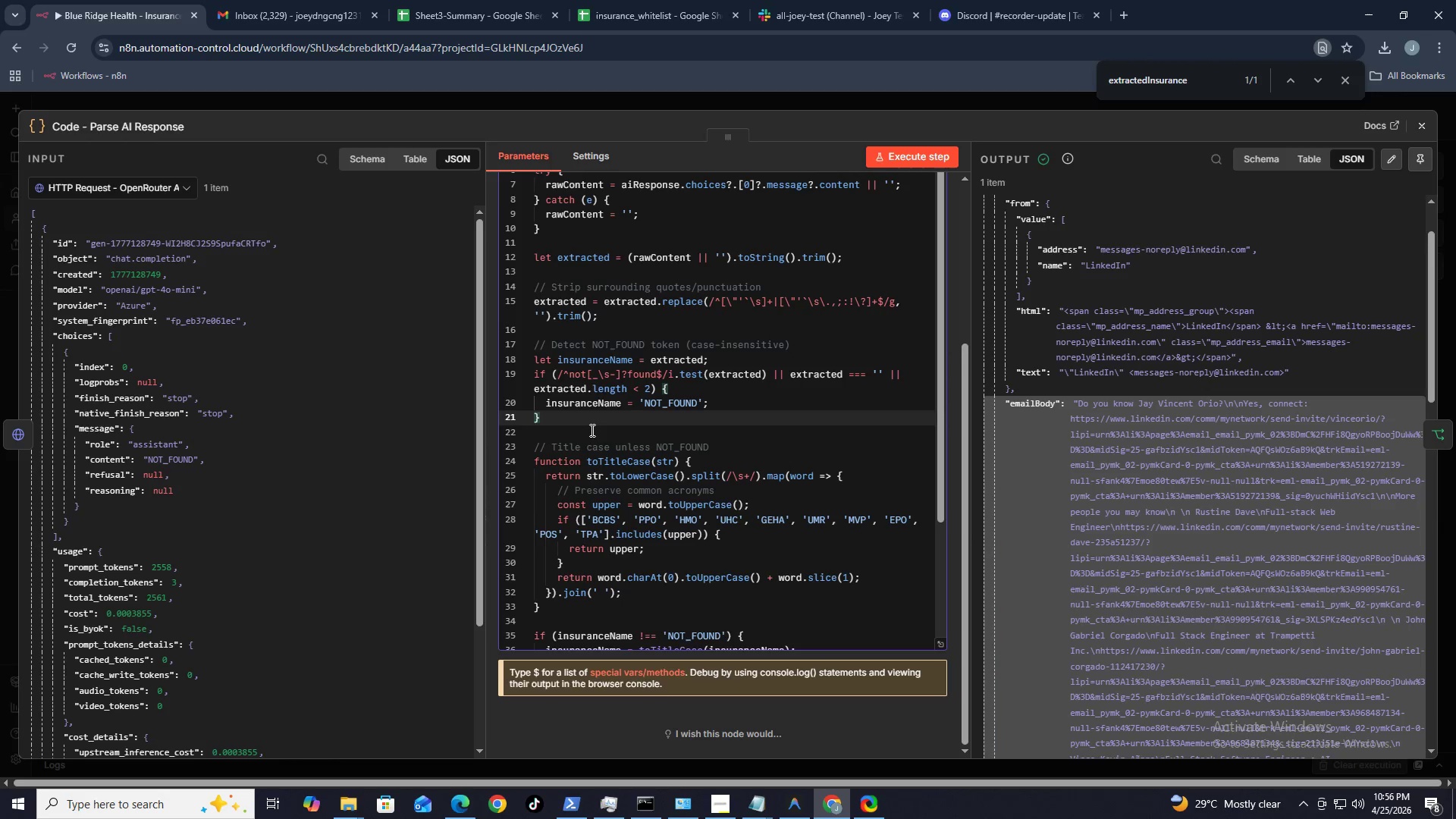 
type(else{})
 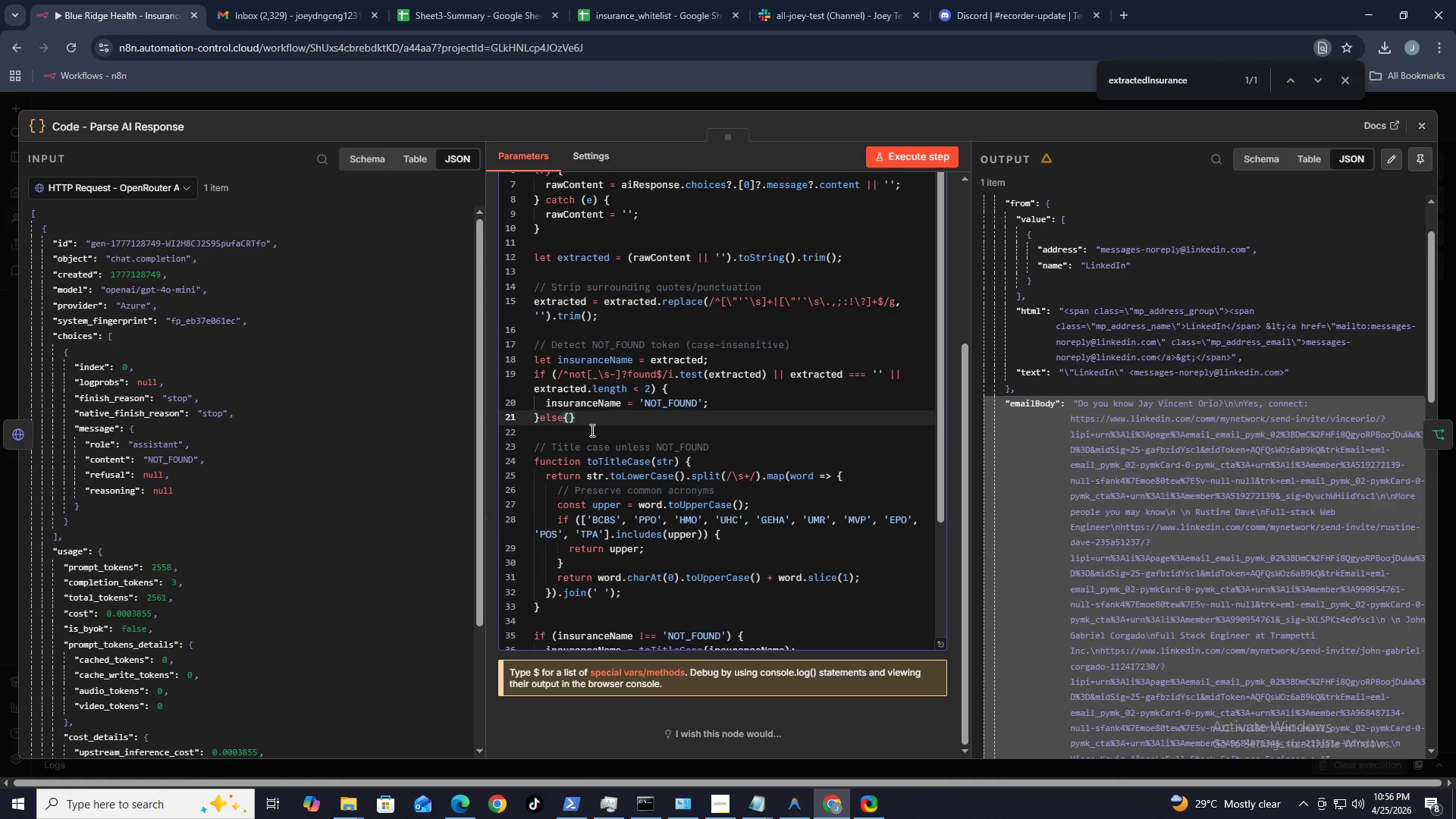 
wait(7.27)
 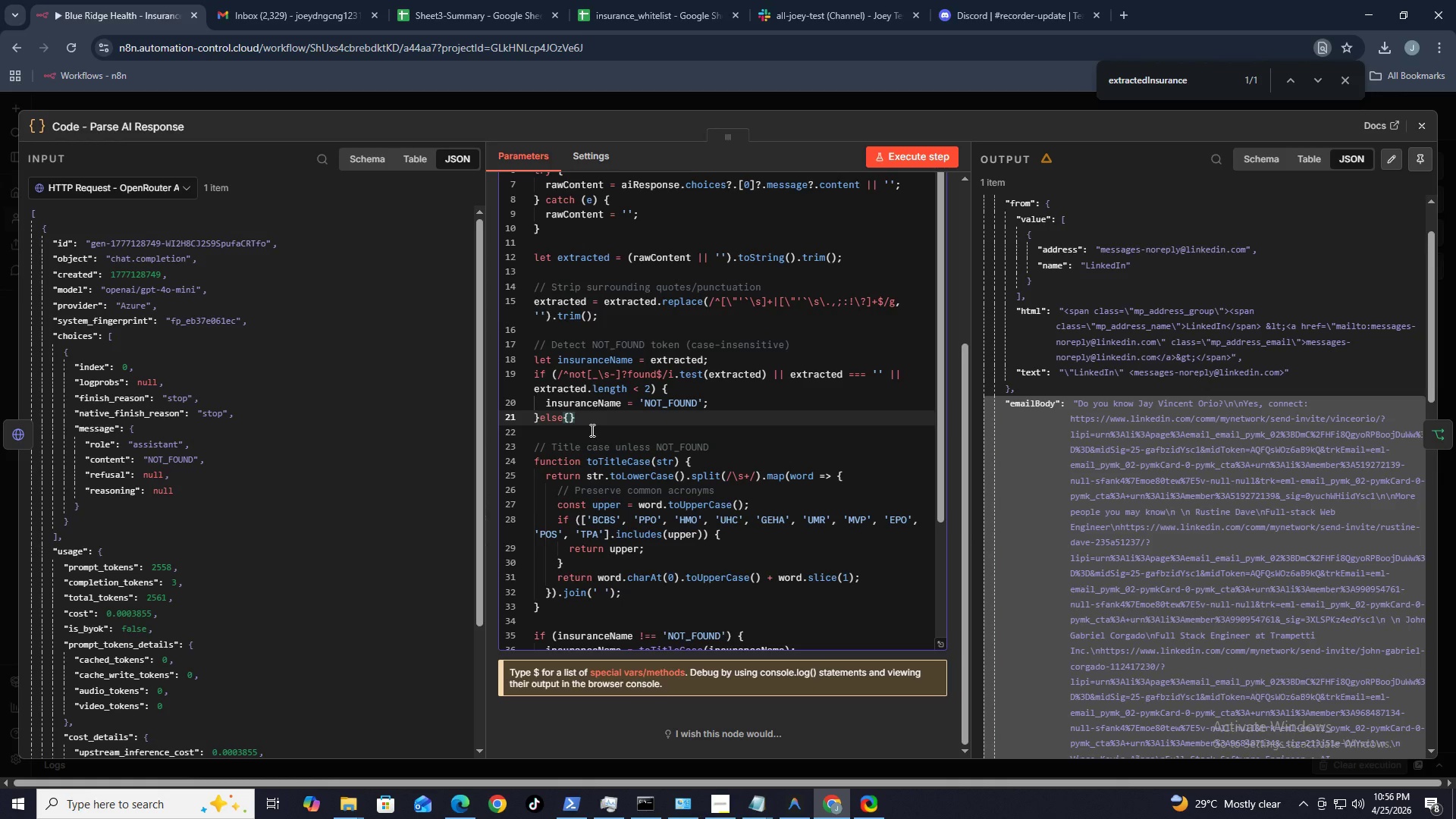 
left_click_drag(start_coordinate=[544, 408], to_coordinate=[727, 408])
 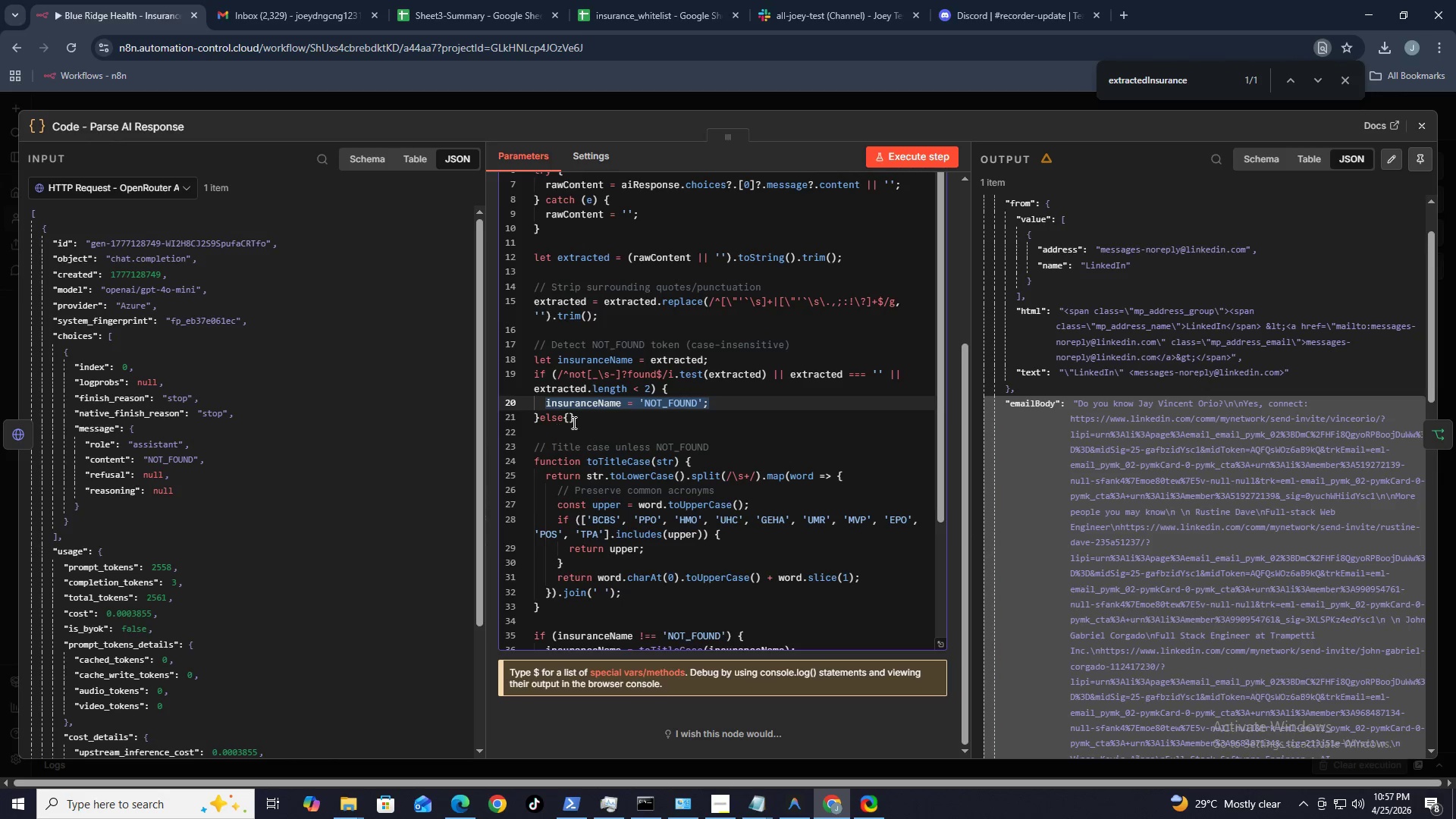 
key(Control+C)
 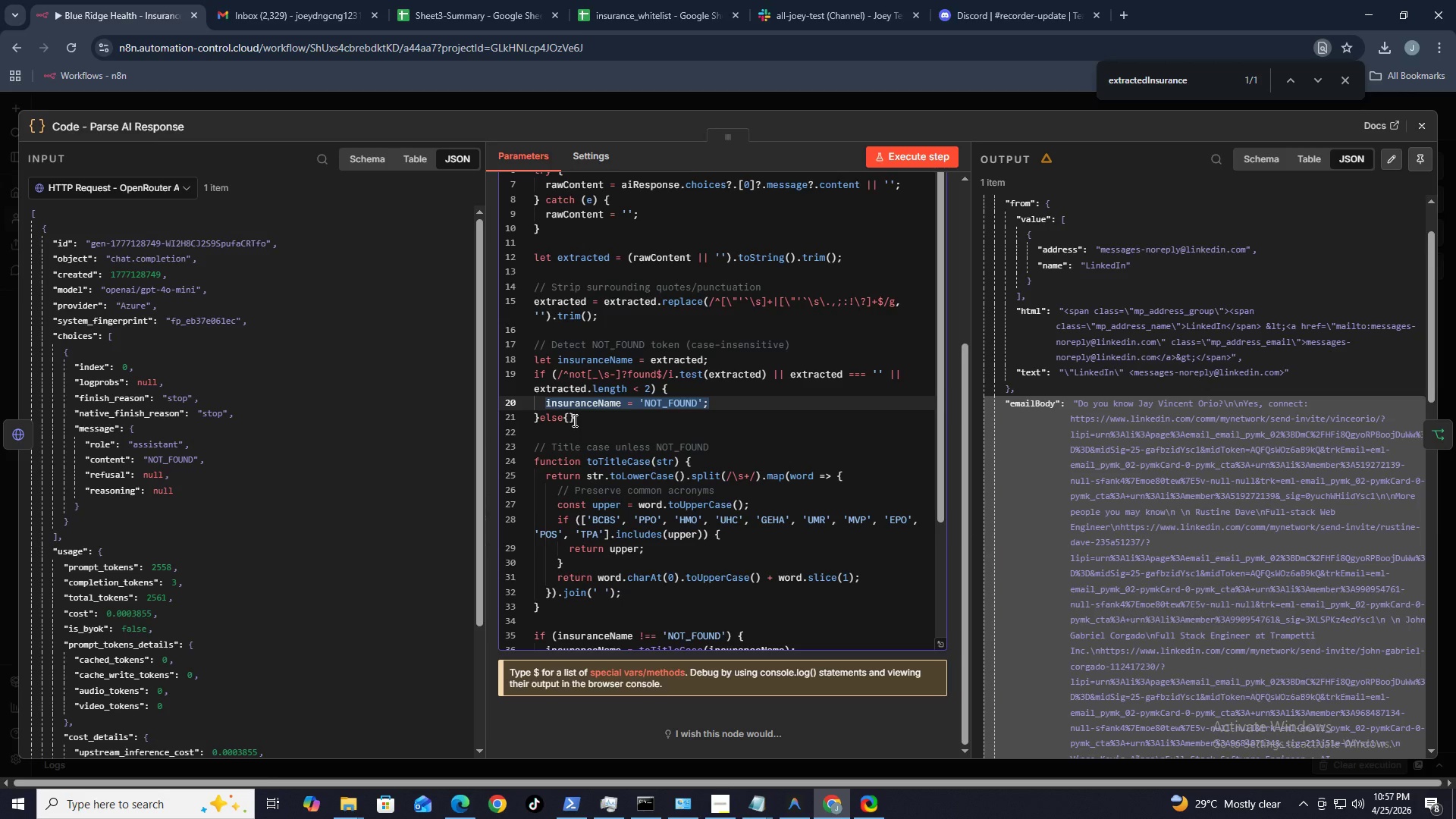 
left_click([570, 419])
 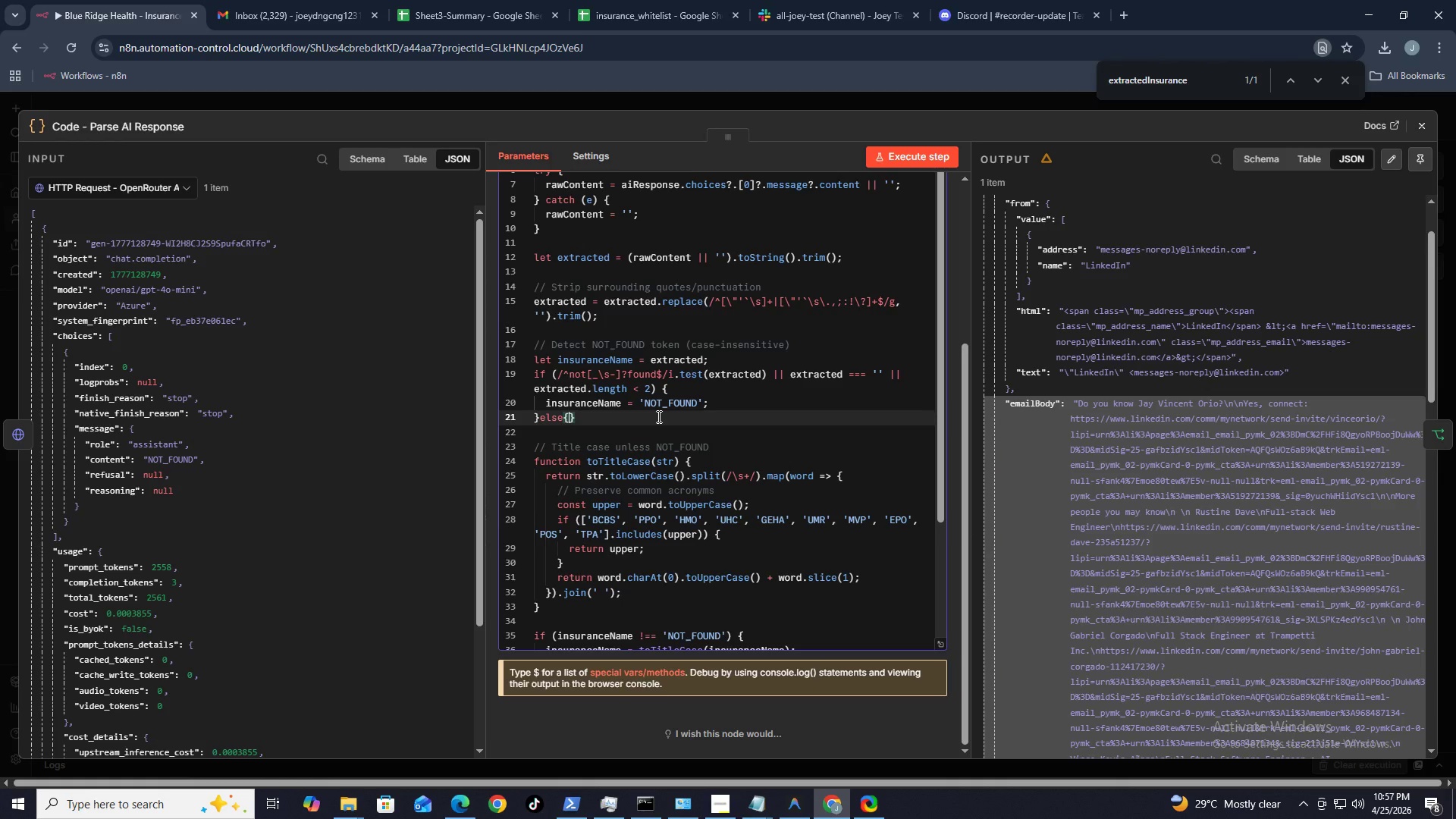 
key(Control+NumpadEnter)
 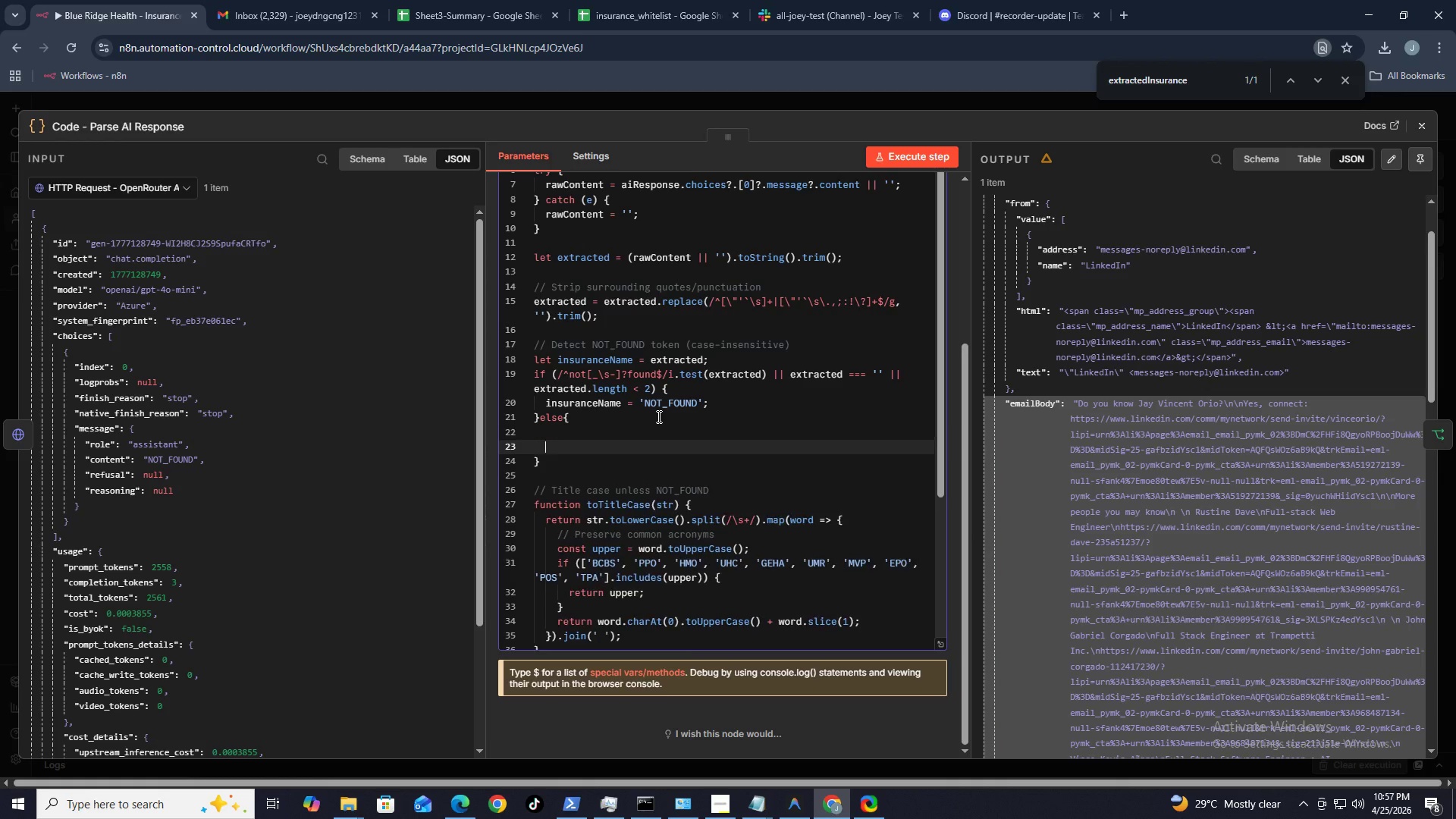 
key(Control+NumpadEnter)
 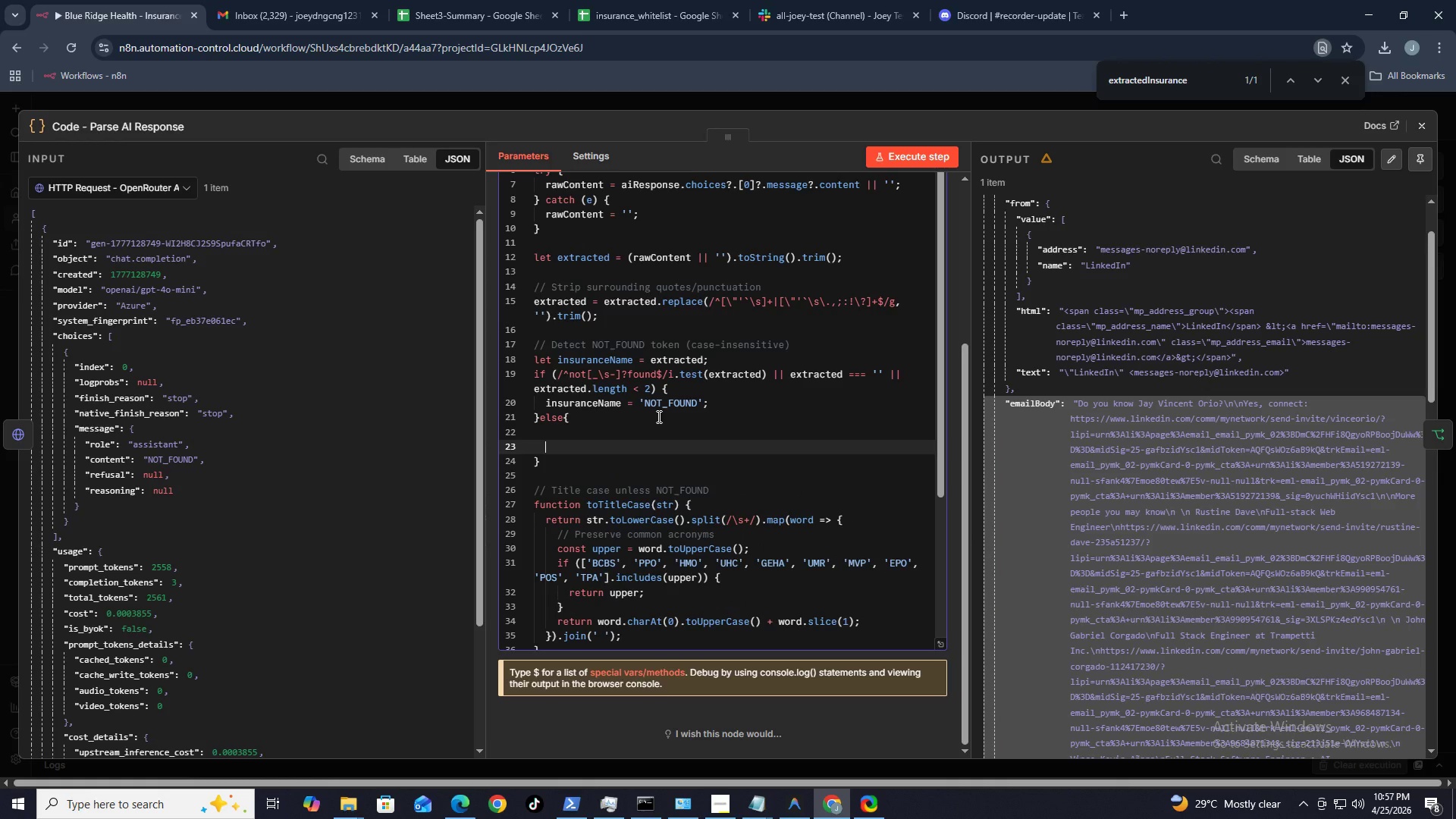 
key(Control+V)
 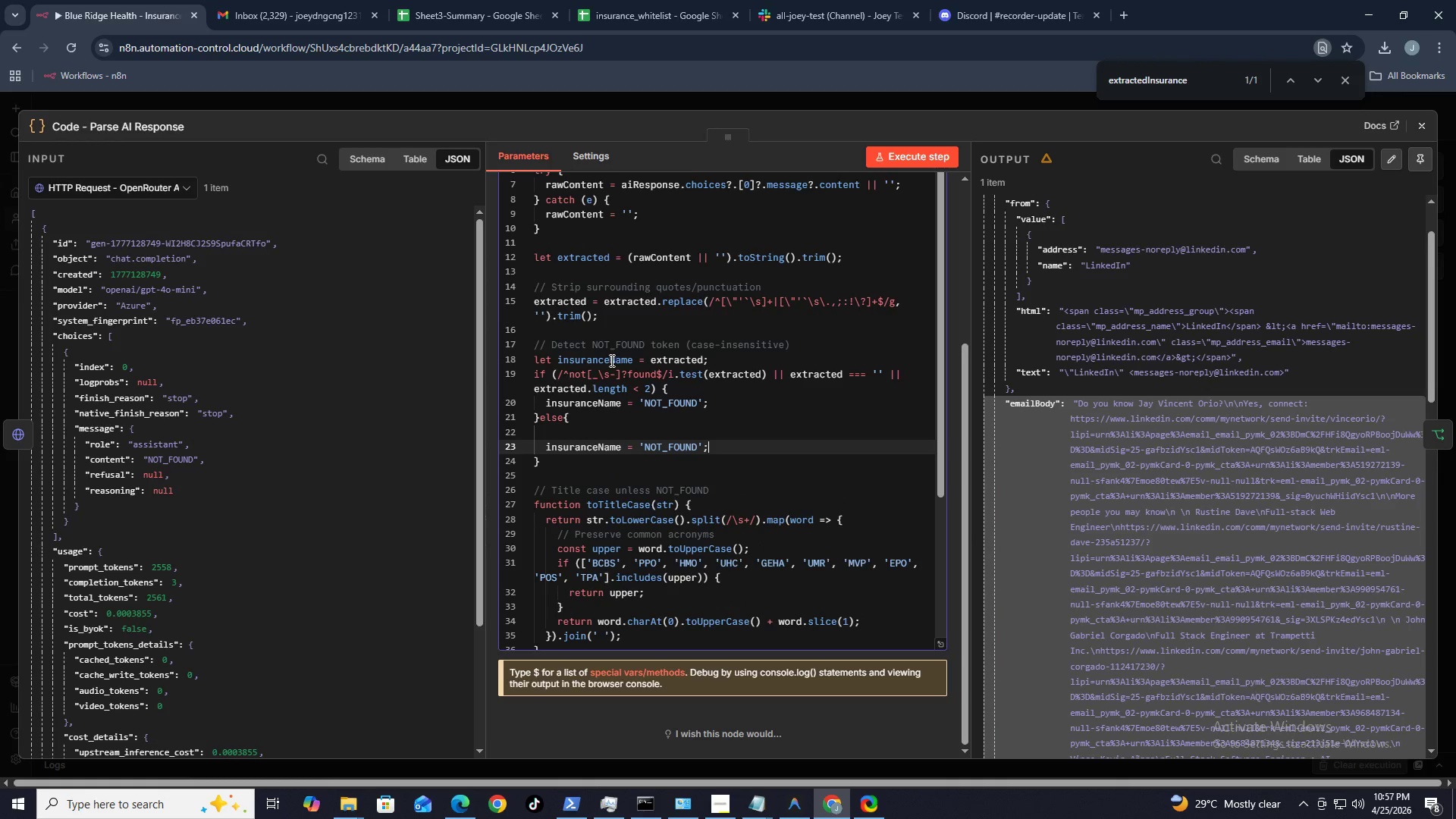 
double_click([611, 359])
 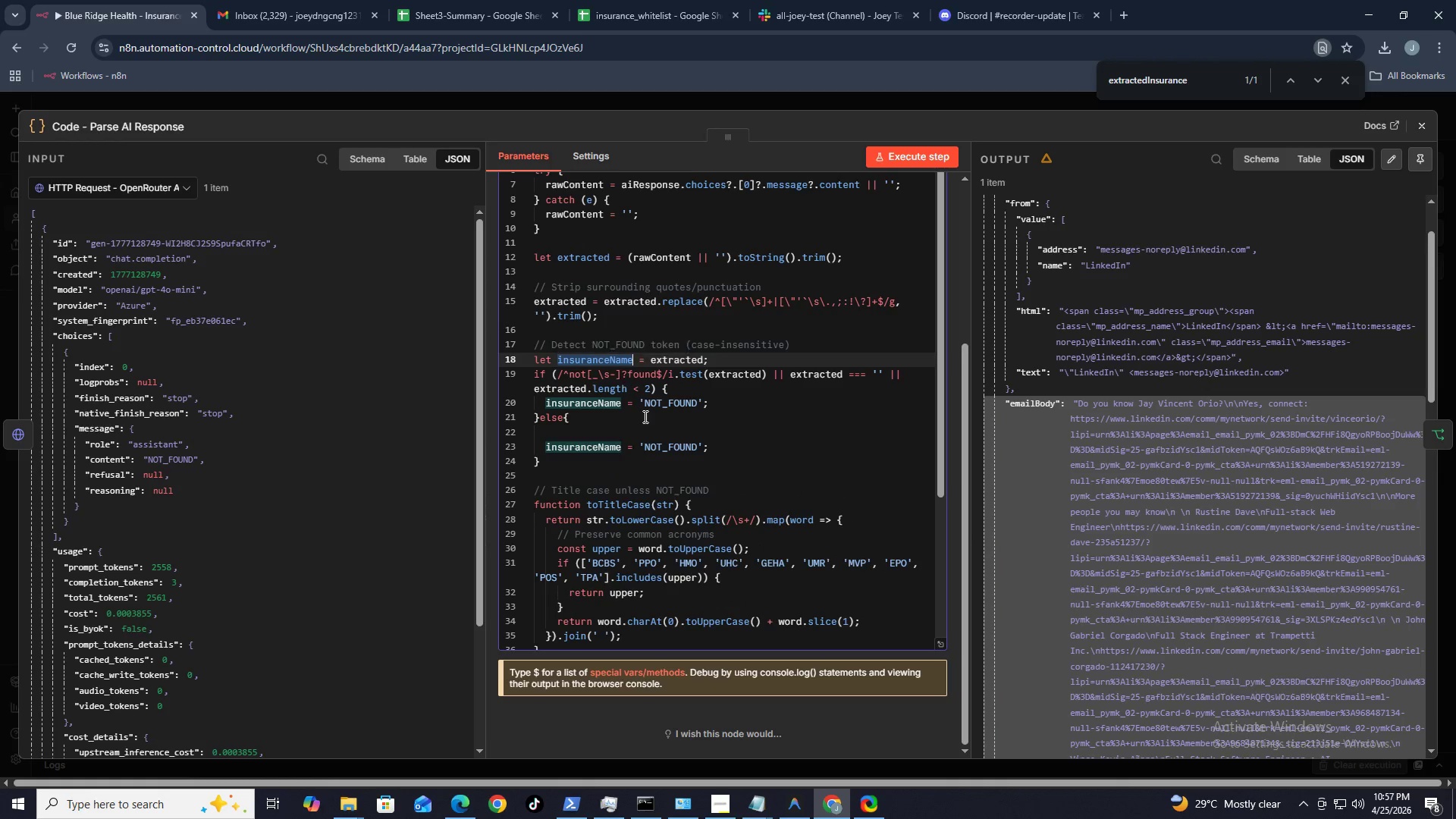 
key(Control+C)
 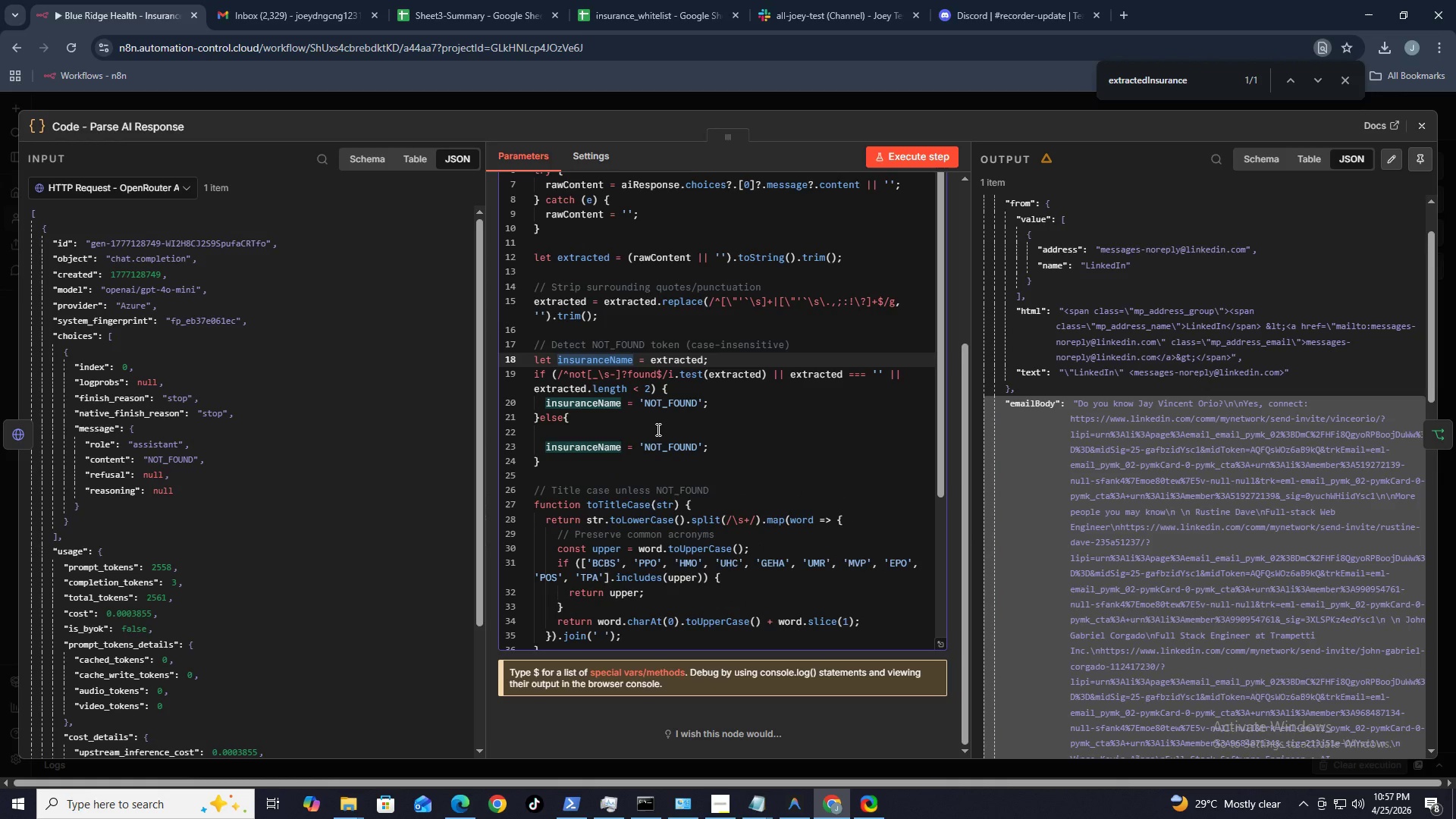 
left_click_drag(start_coordinate=[642, 442], to_coordinate=[692, 442])
 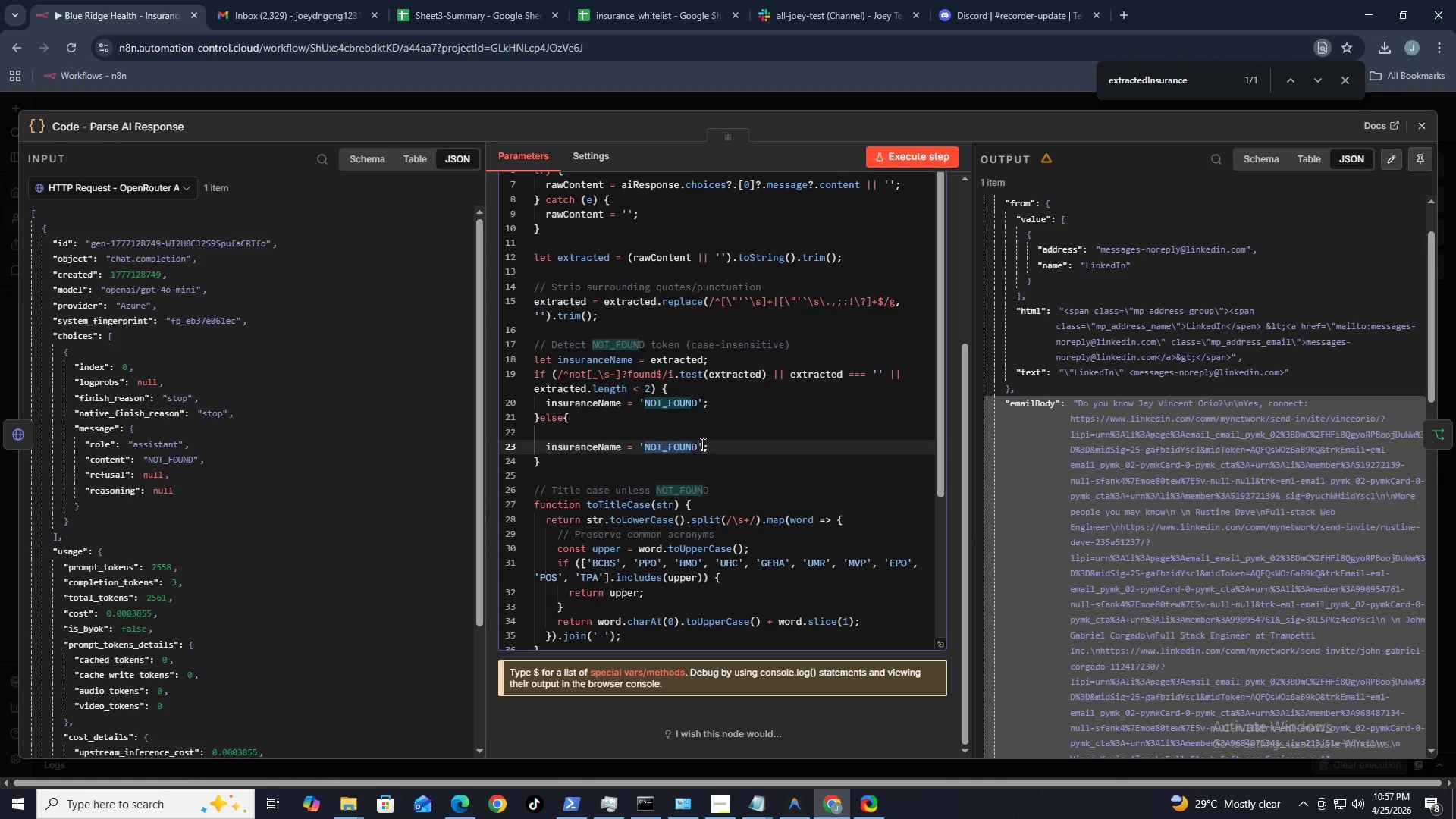 
left_click_drag(start_coordinate=[701, 444], to_coordinate=[641, 444])
 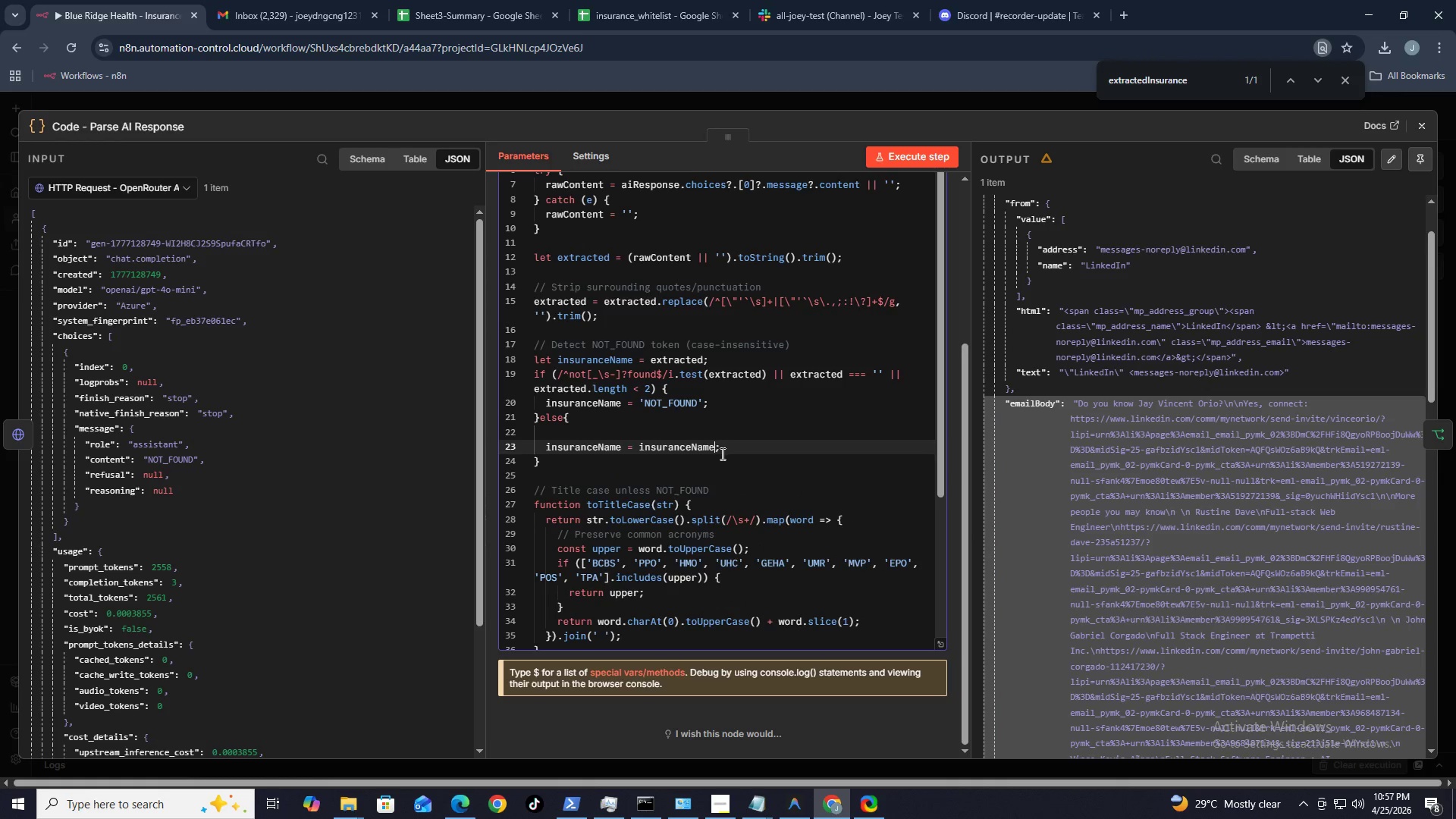 
key(Control+V)
 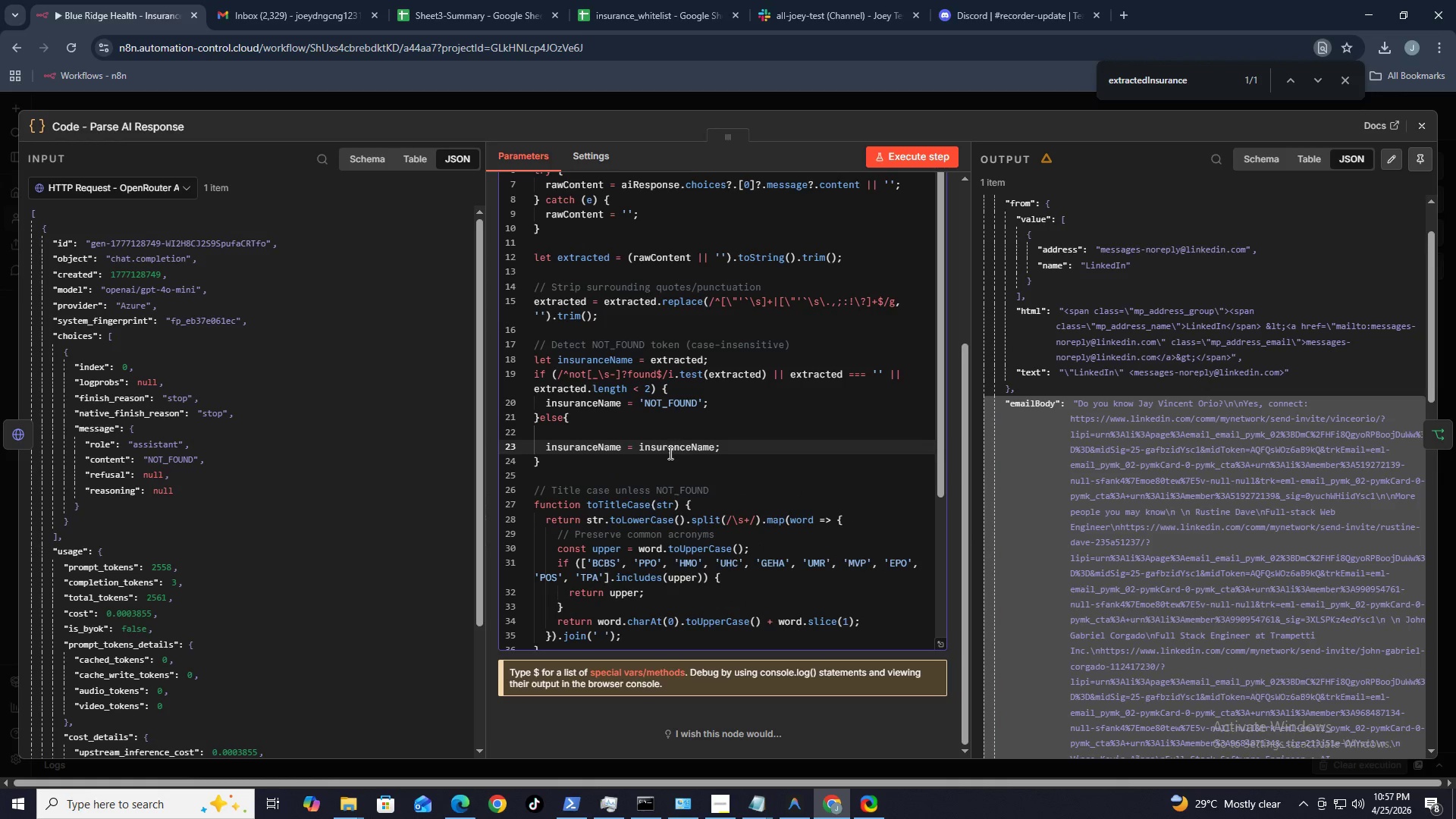 
double_click([669, 453])
 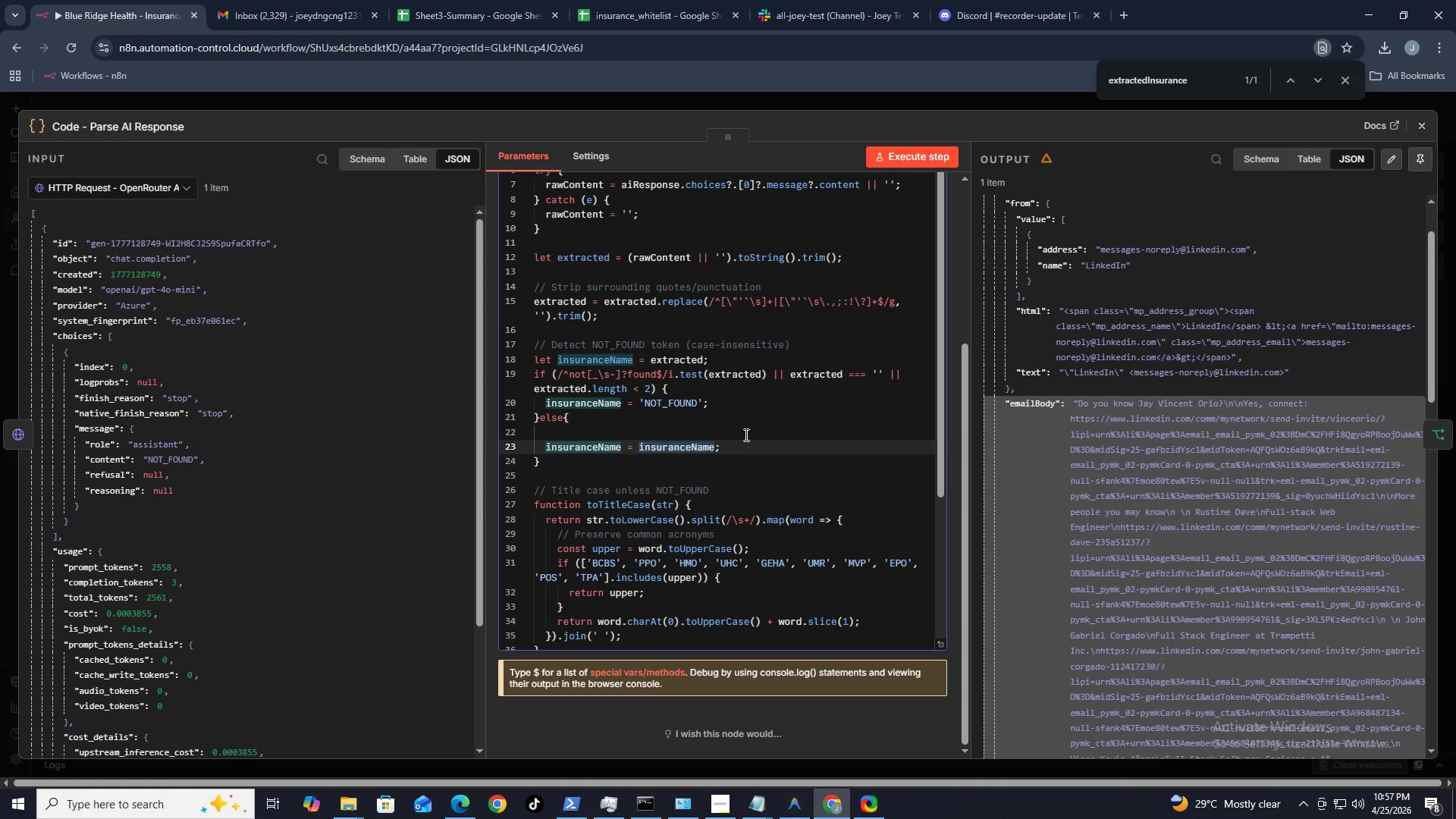 
wait(9.56)
 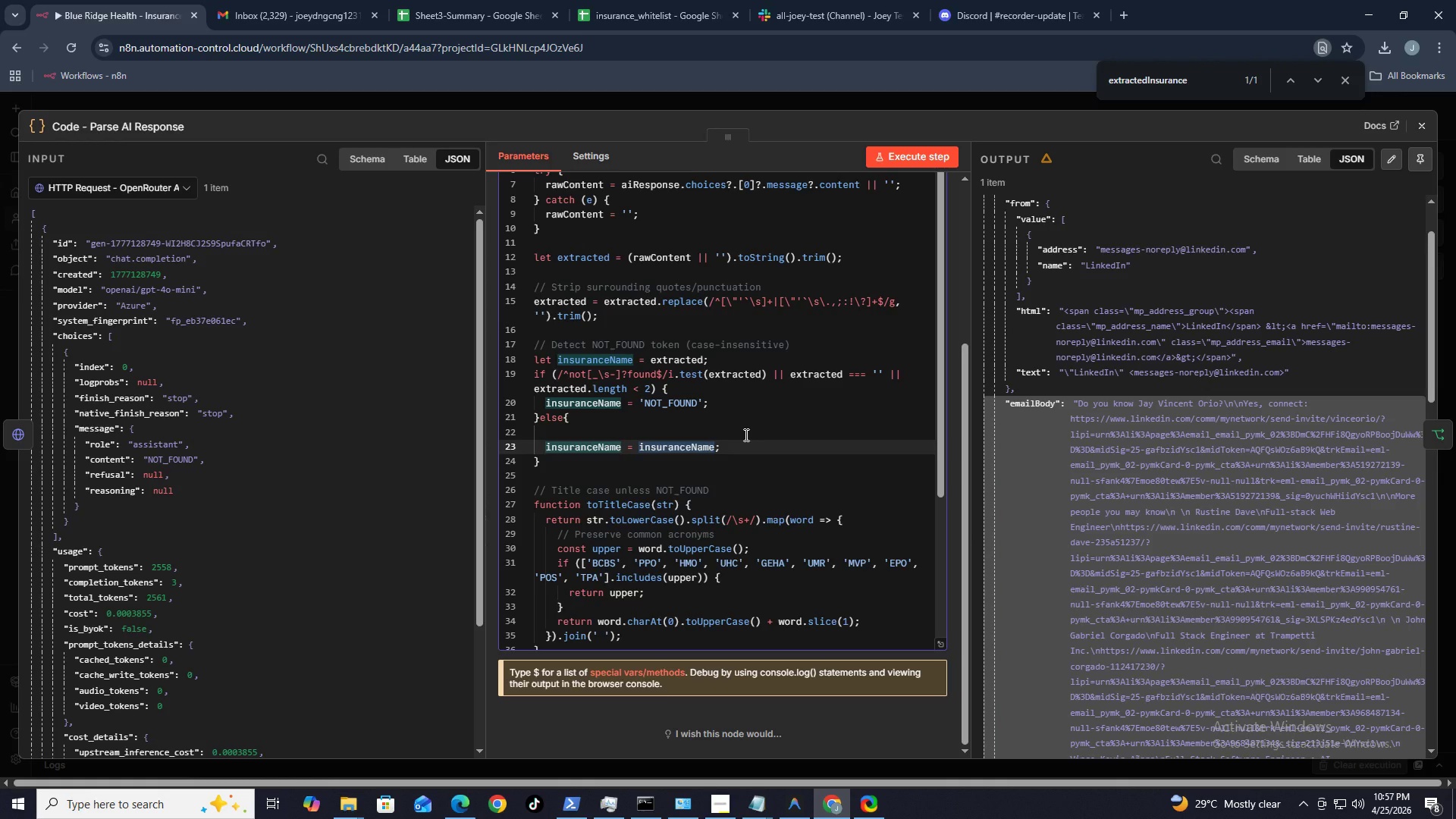 
scroll: coordinate [1239, 450], scroll_direction: down, amount: 65.0
 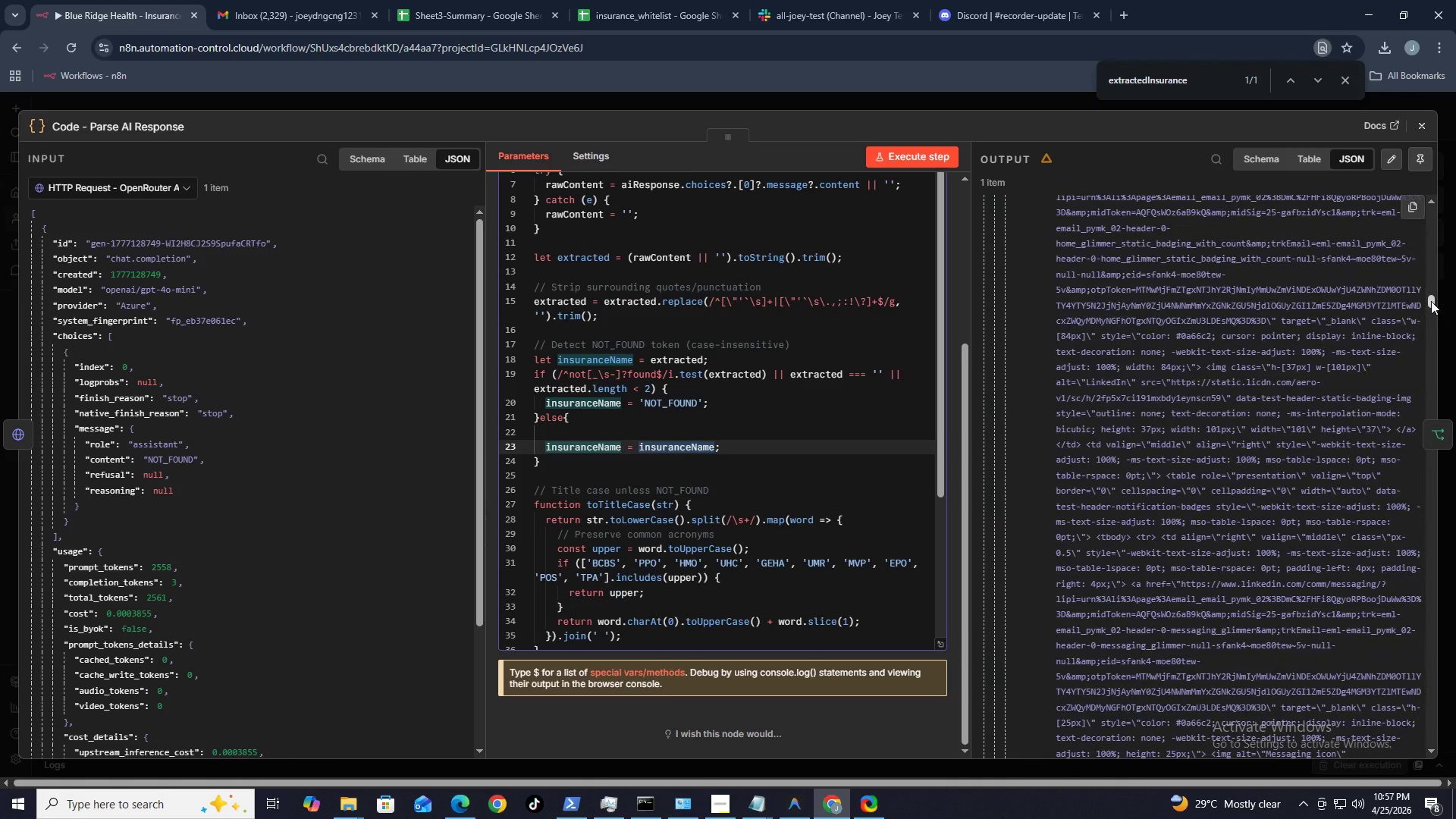 
left_click_drag(start_coordinate=[1430, 300], to_coordinate=[1447, 757])
 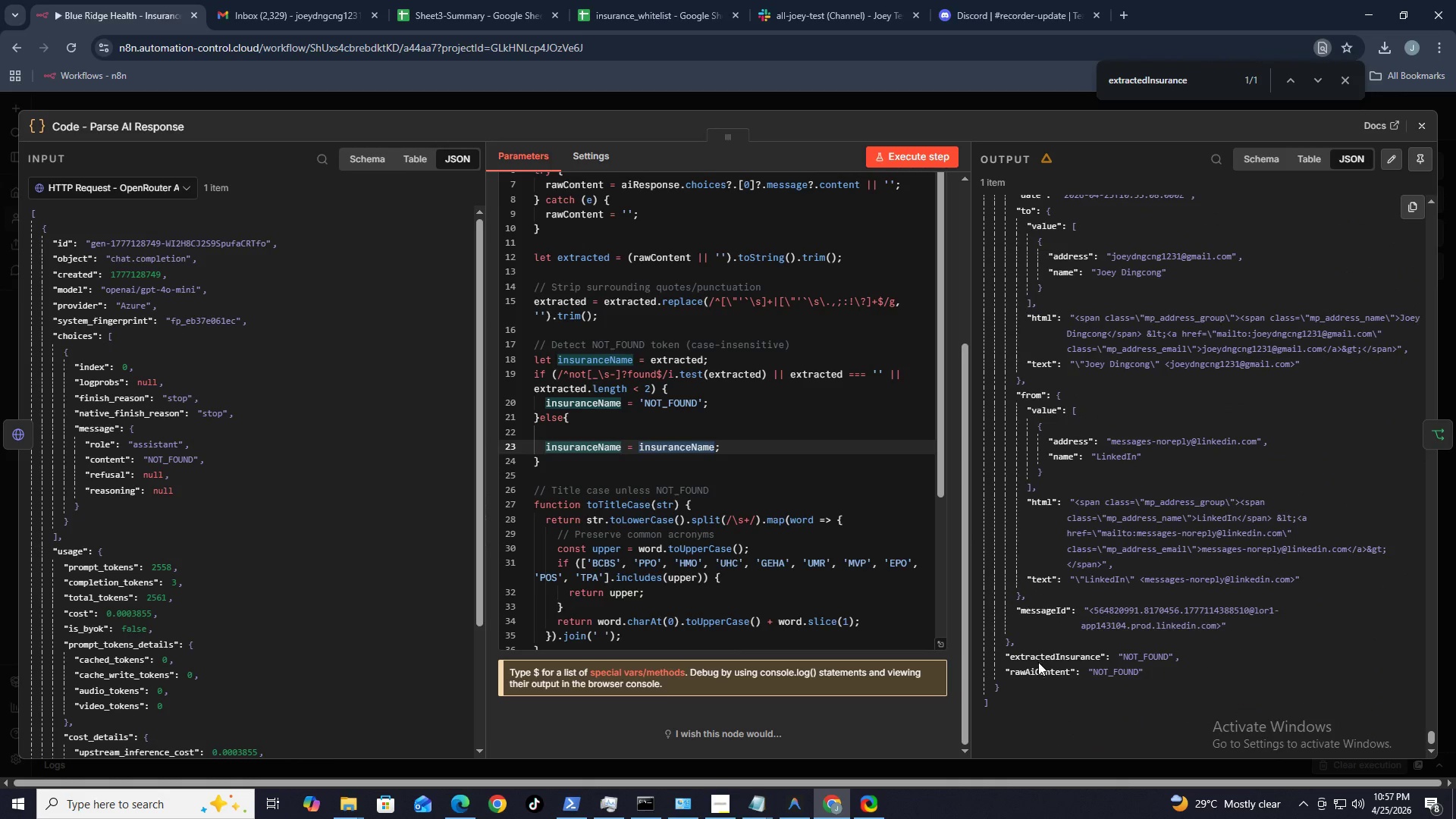 
double_click([1038, 662])
 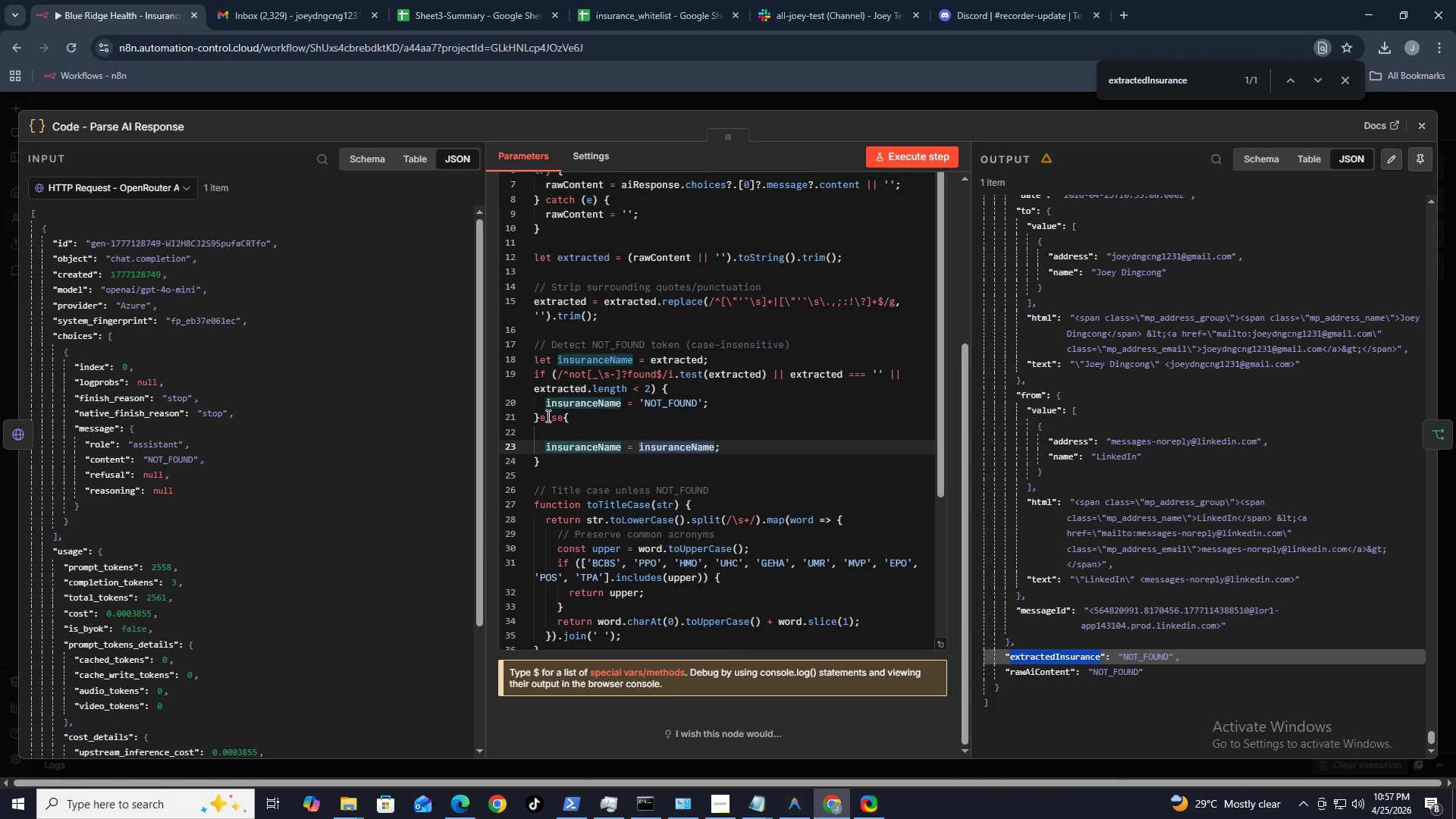 
left_click_drag(start_coordinate=[541, 416], to_coordinate=[548, 460])
 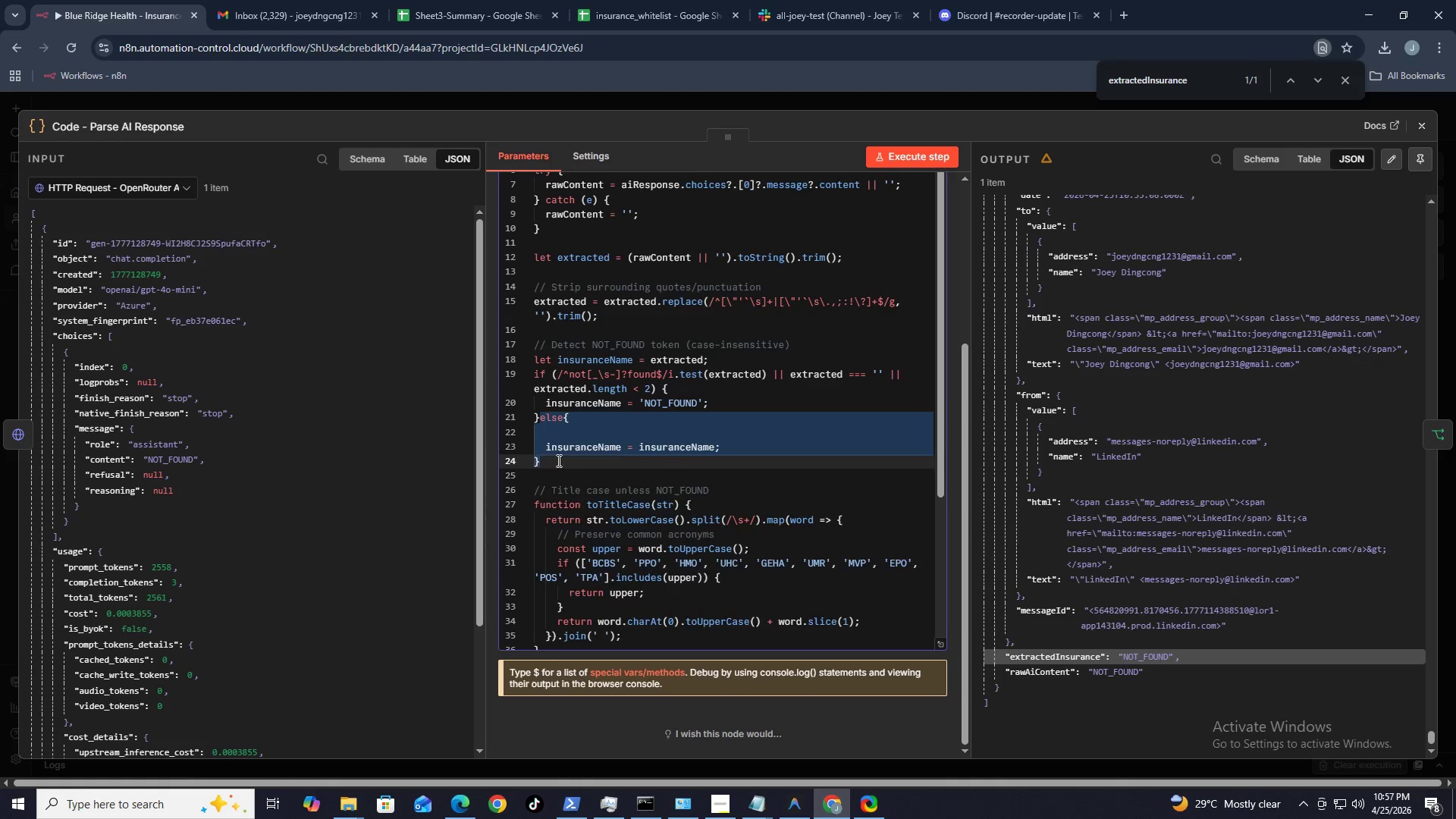 
key(Backspace)
 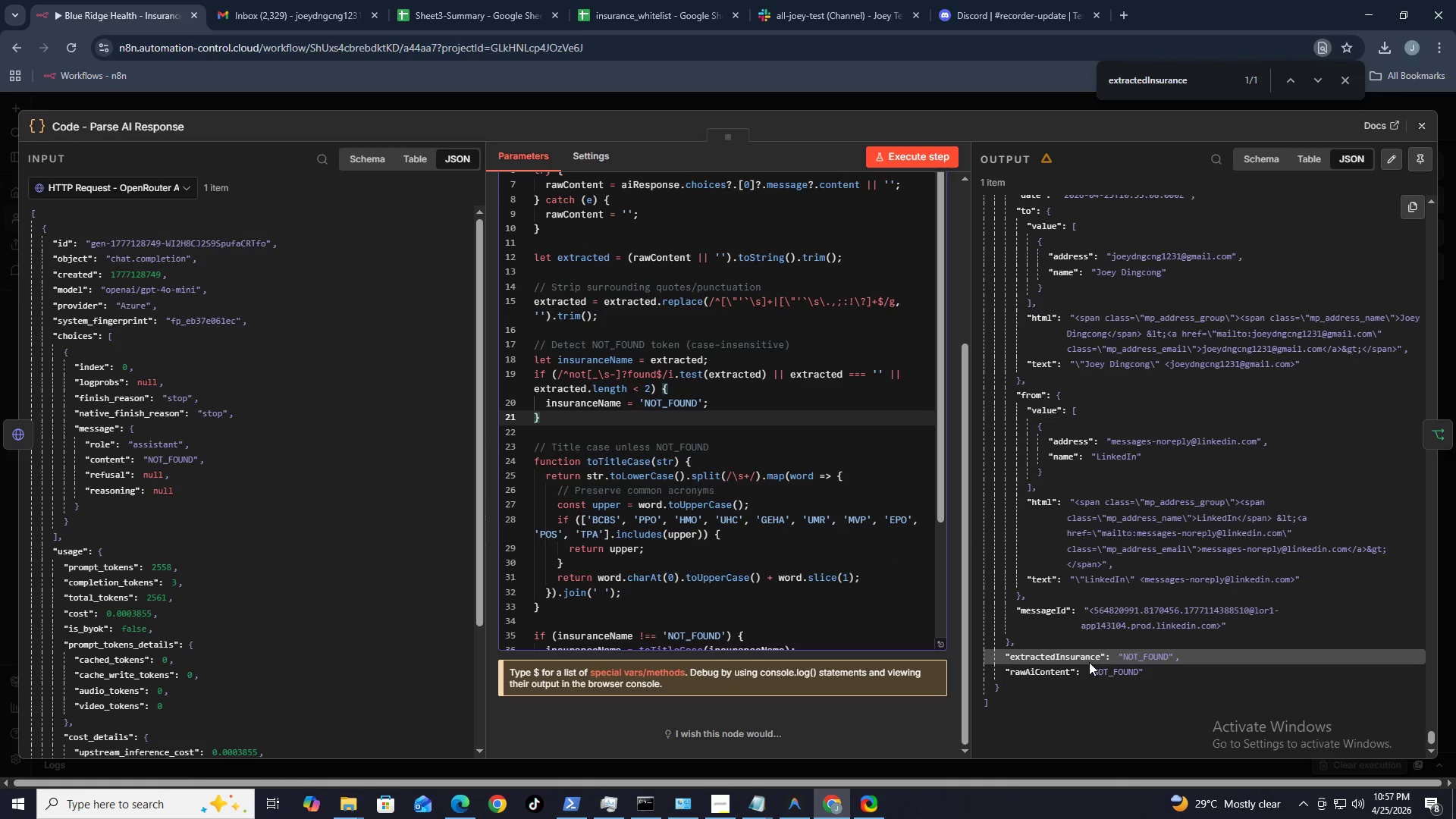 
double_click([1066, 654])
 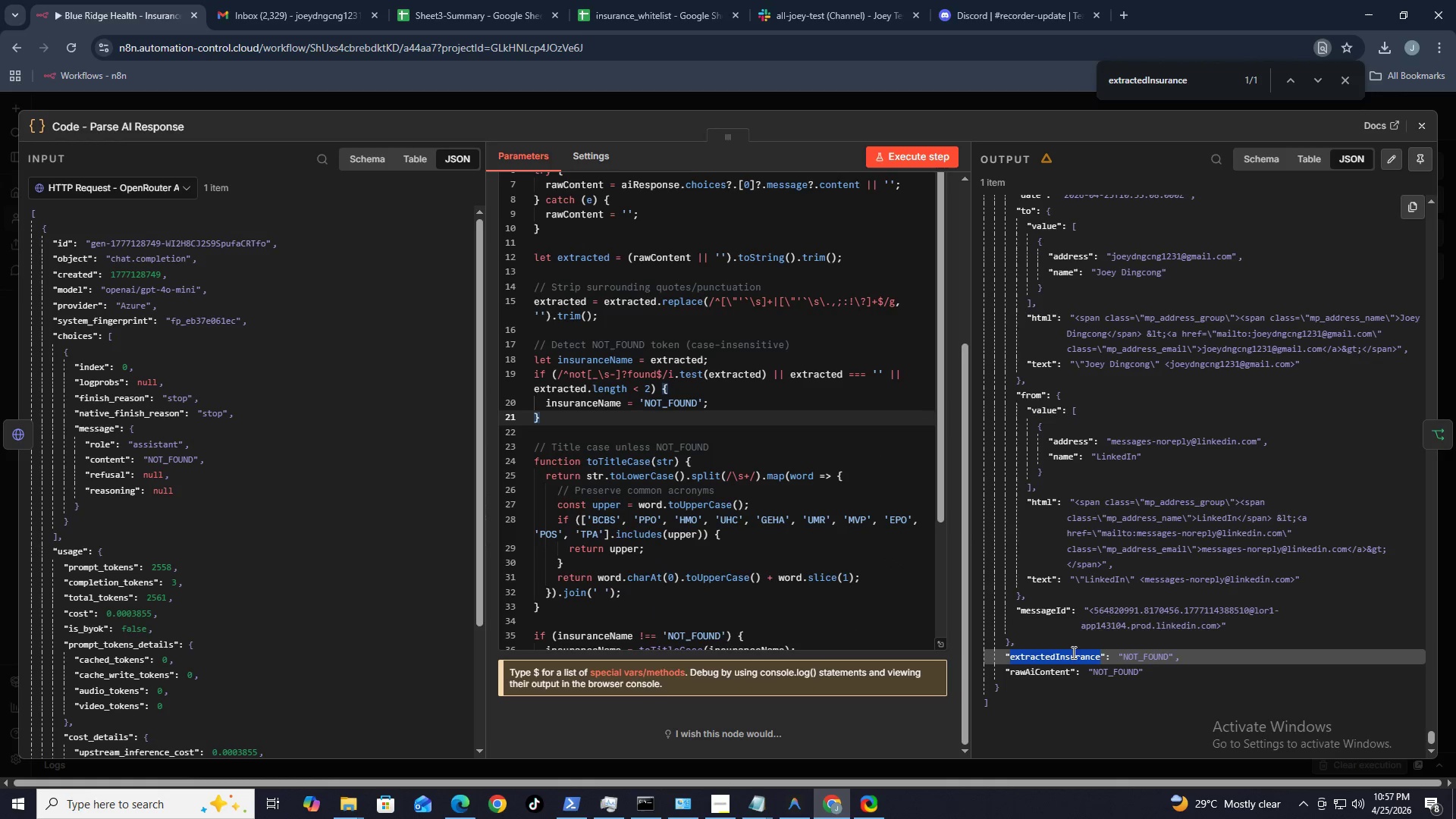 
key(Control+C)
 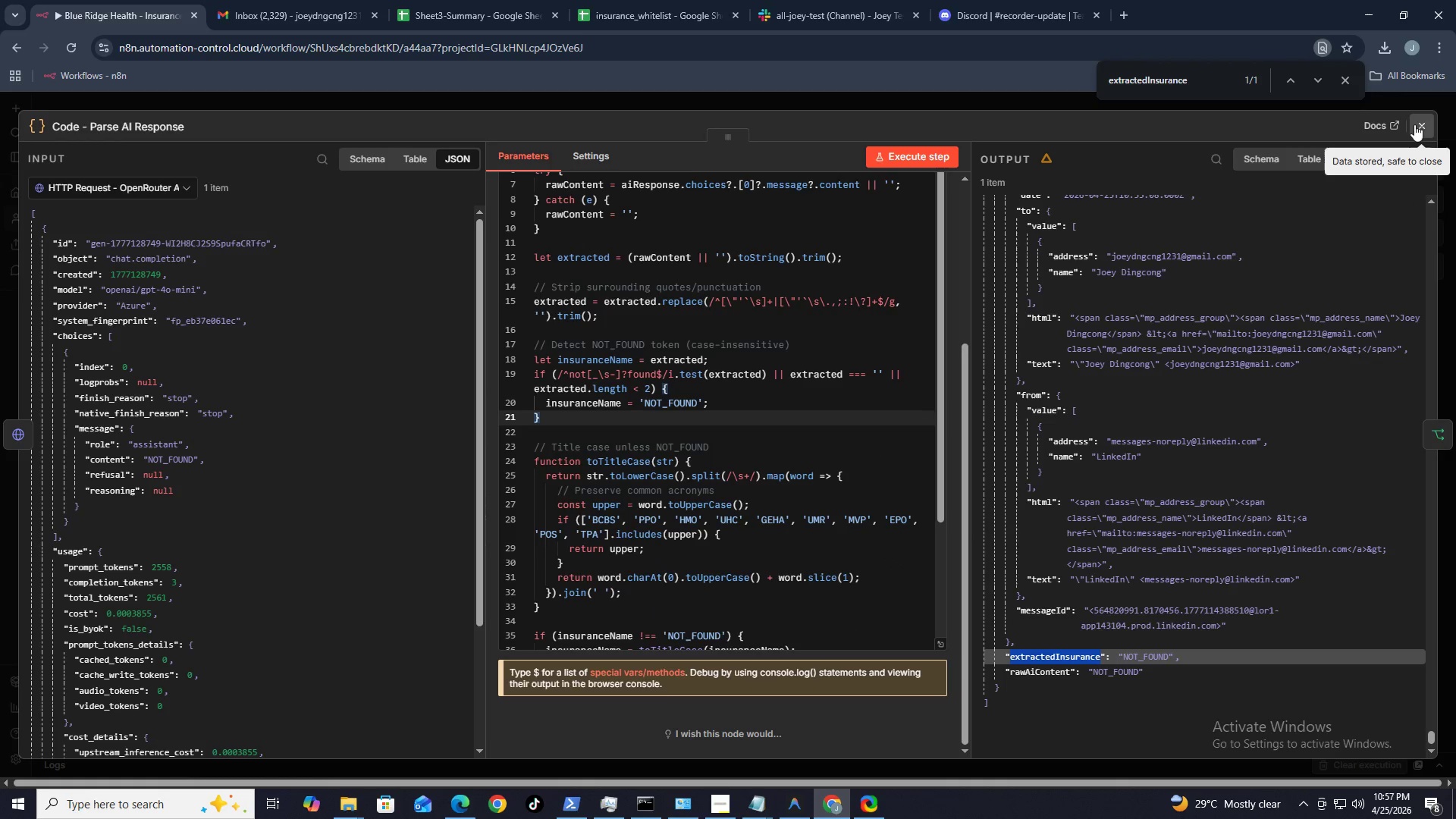 
left_click([1418, 124])
 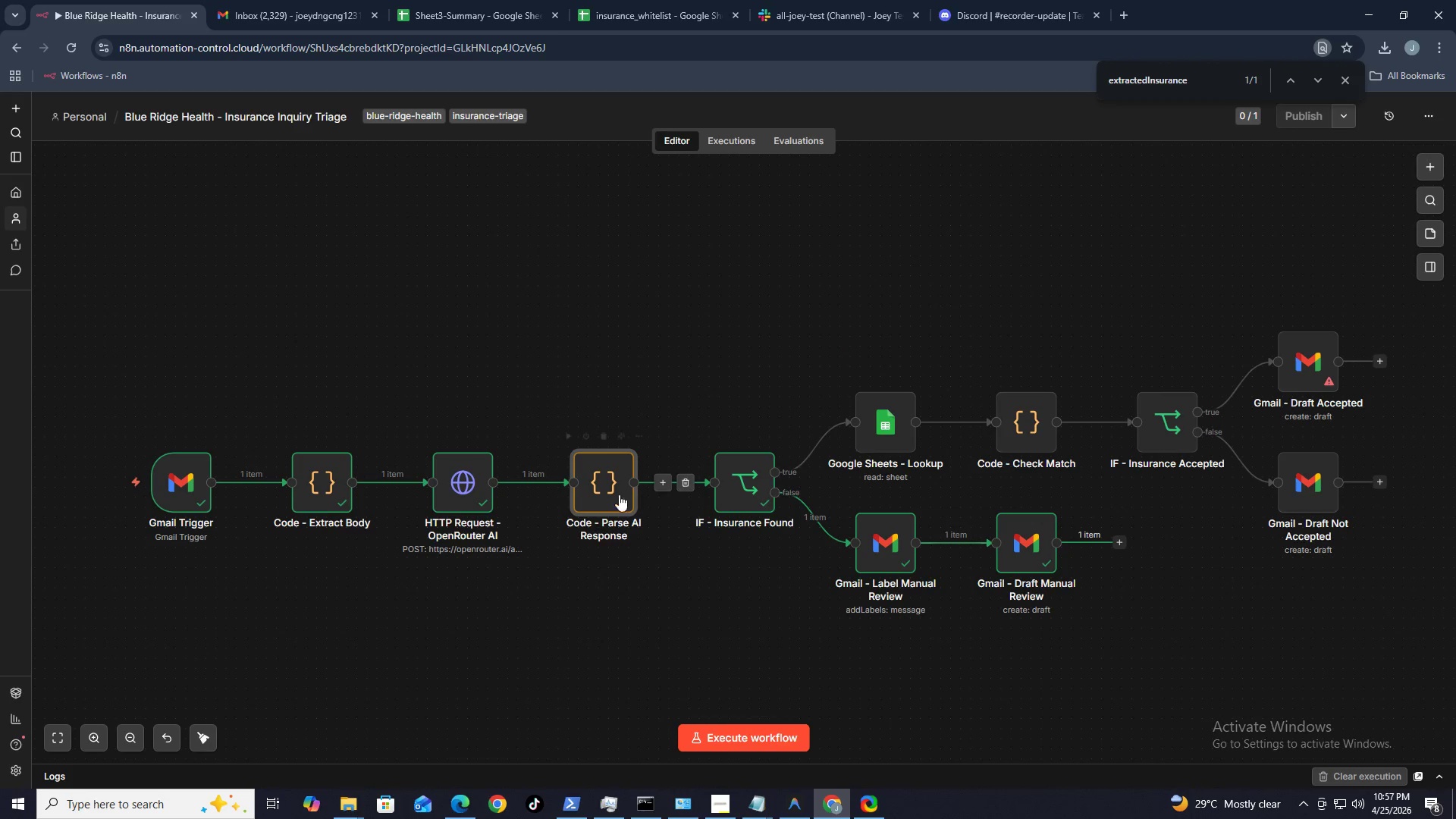 
double_click([600, 496])
 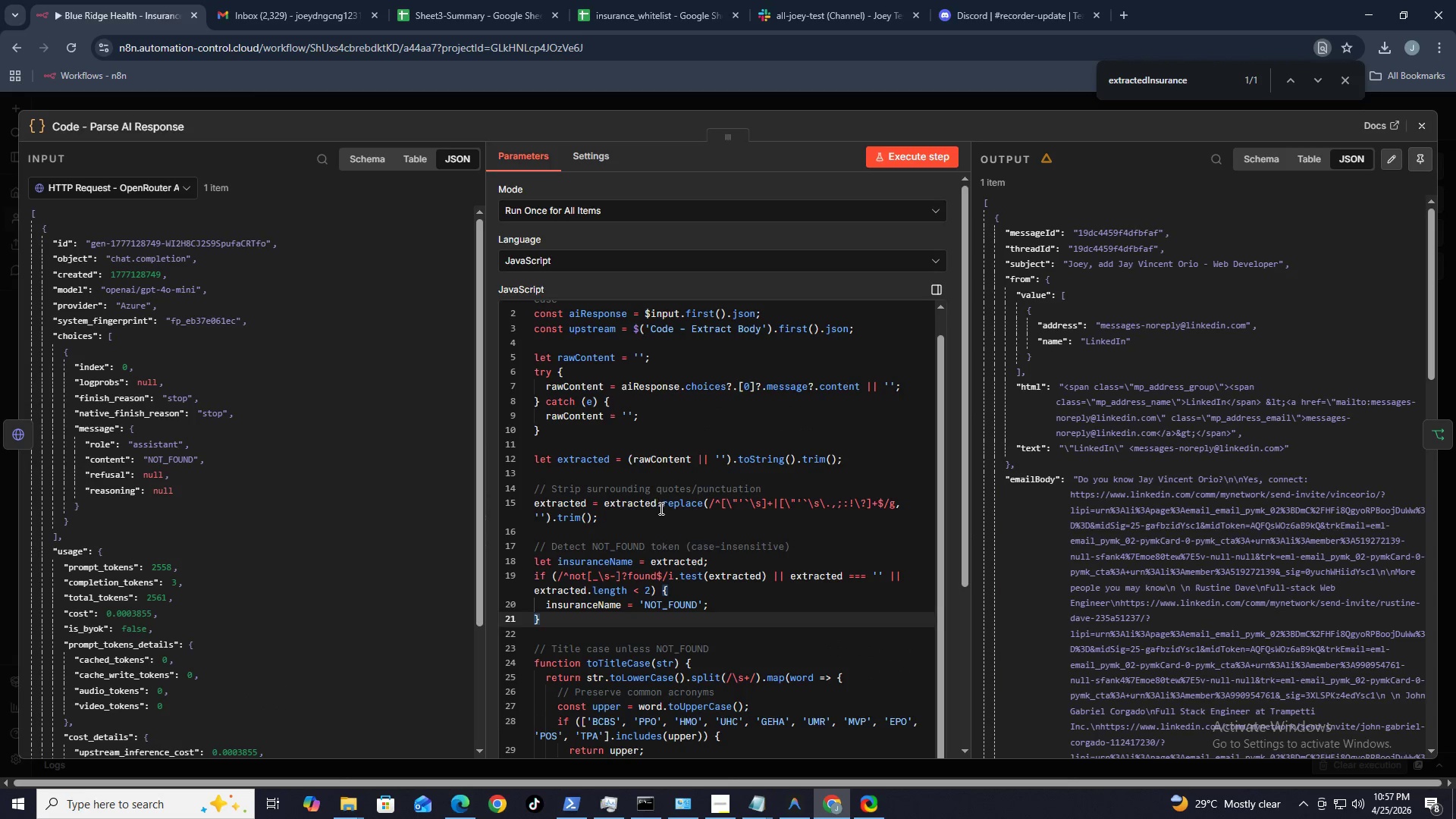 
scroll: coordinate [1364, 633], scroll_direction: down, amount: 77.0
 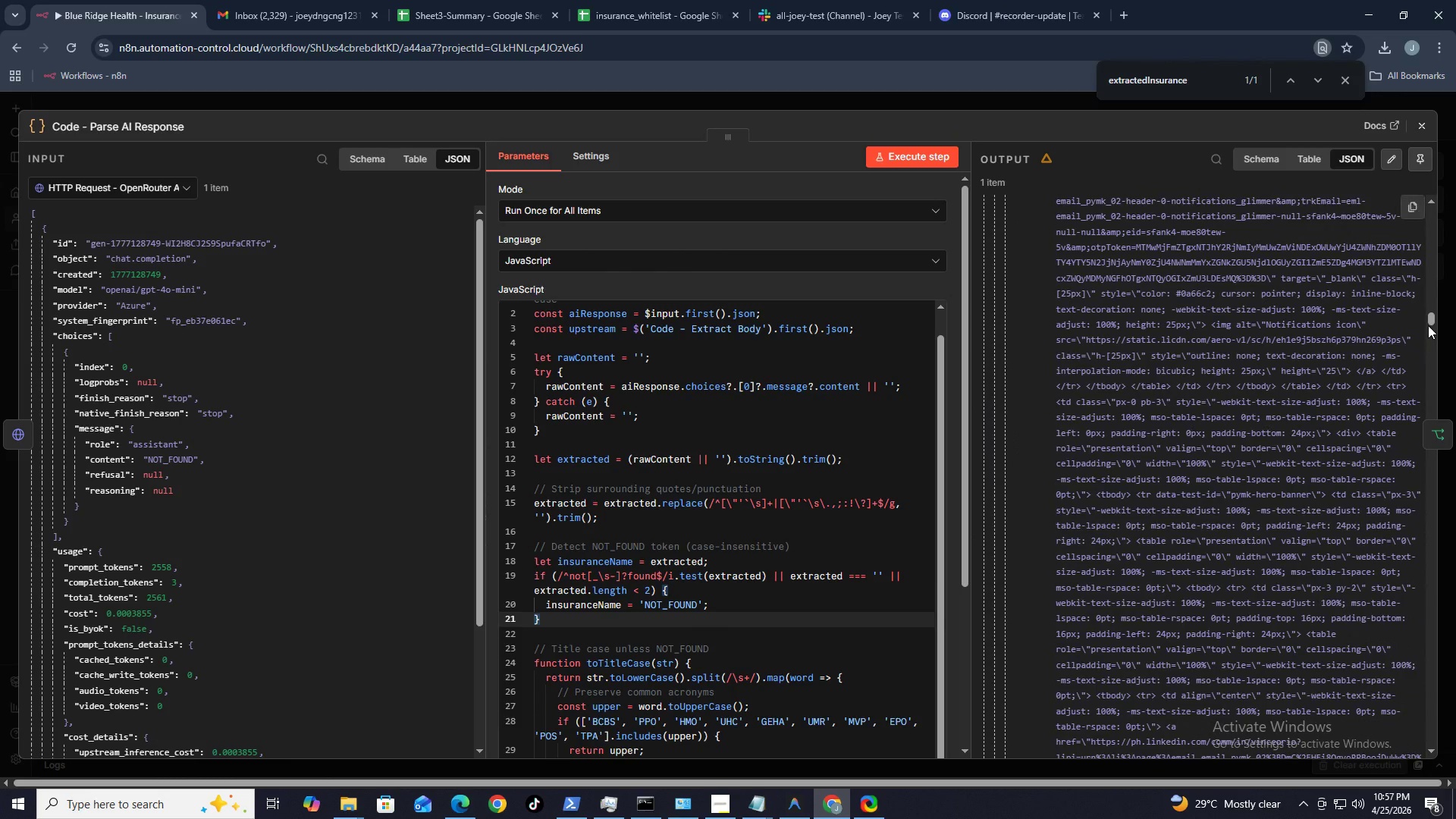 
left_click_drag(start_coordinate=[1428, 318], to_coordinate=[1435, 750])
 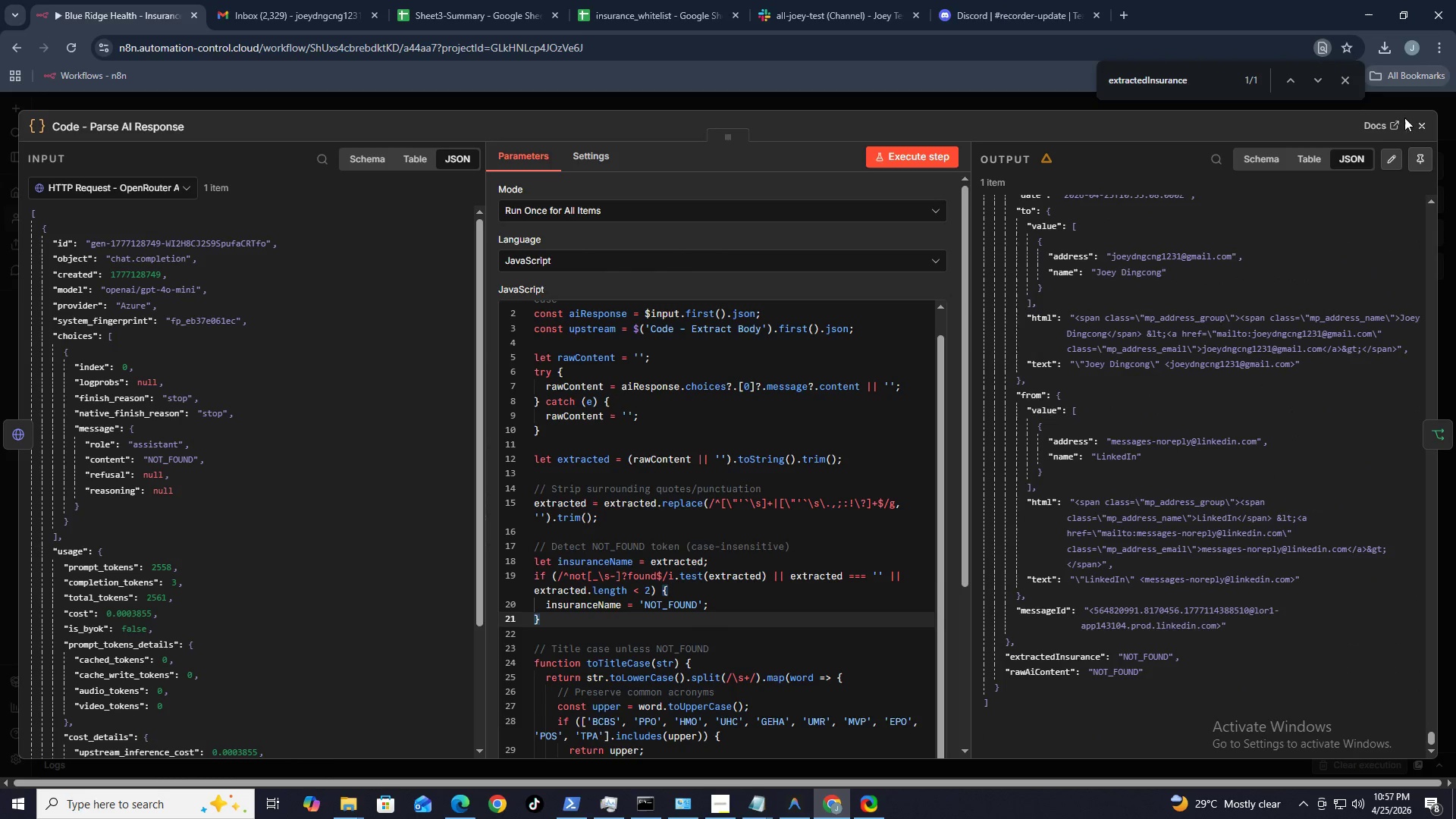 
left_click([1417, 127])
 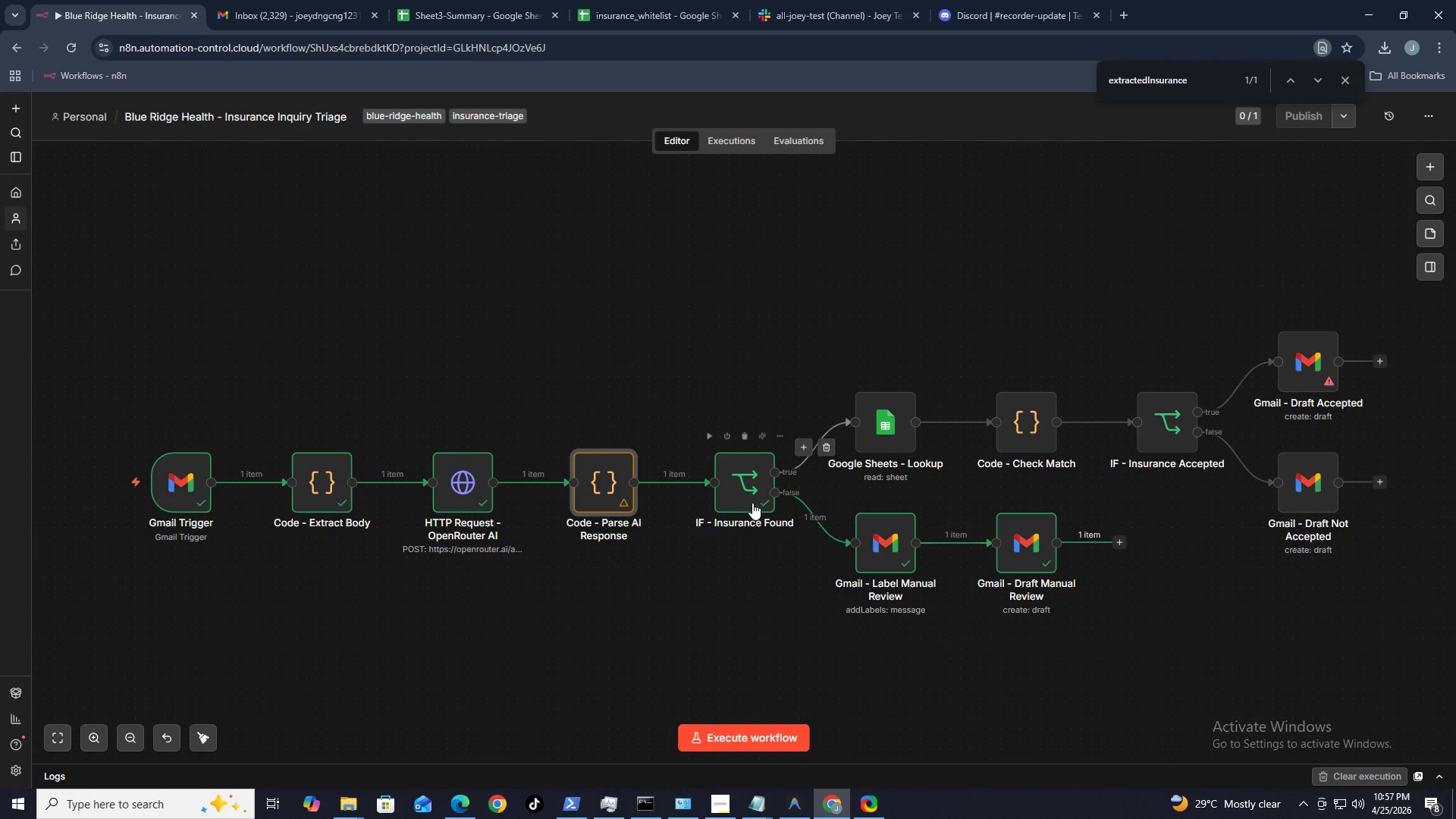 
double_click([743, 504])
 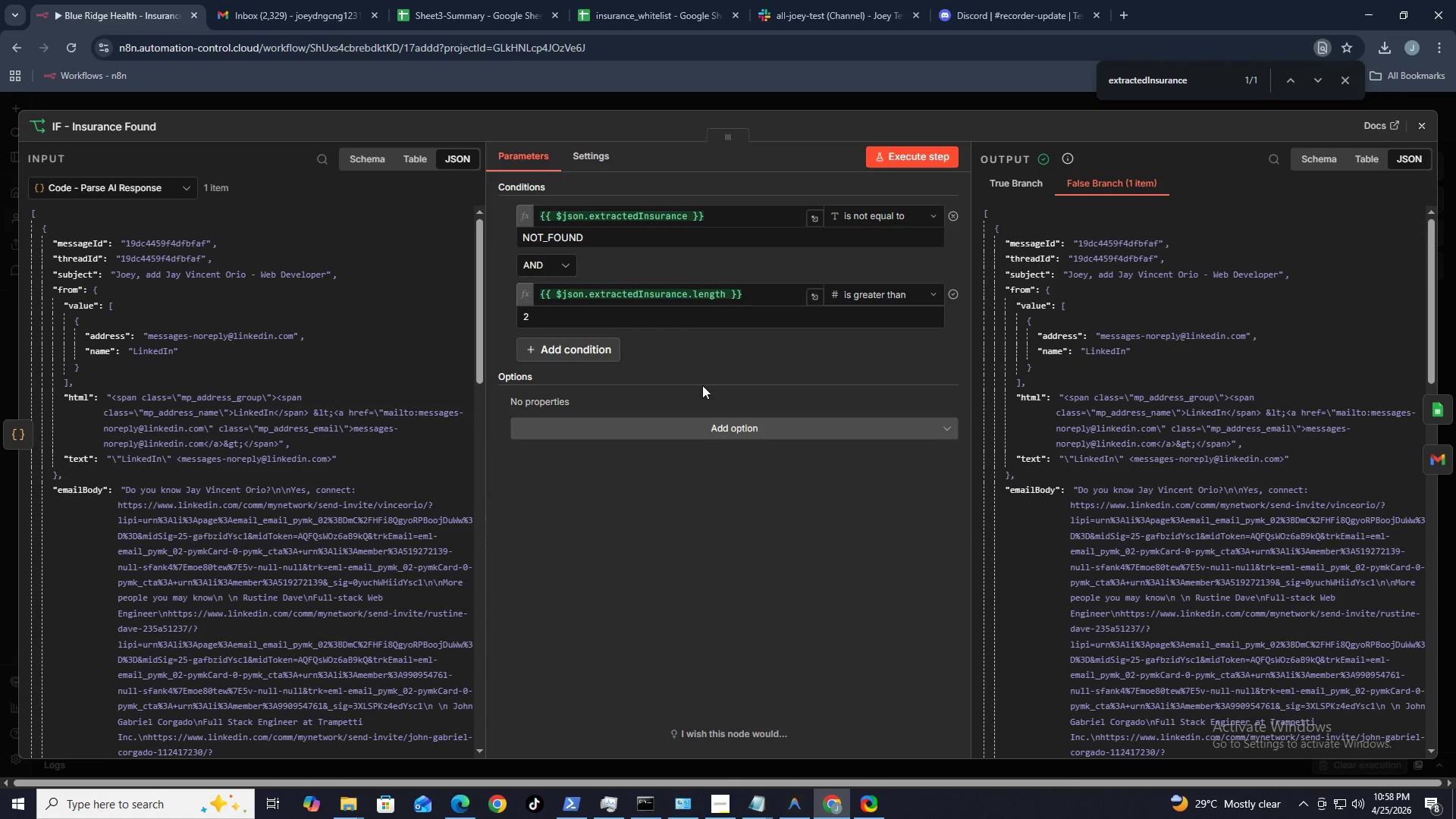 
wait(5.31)
 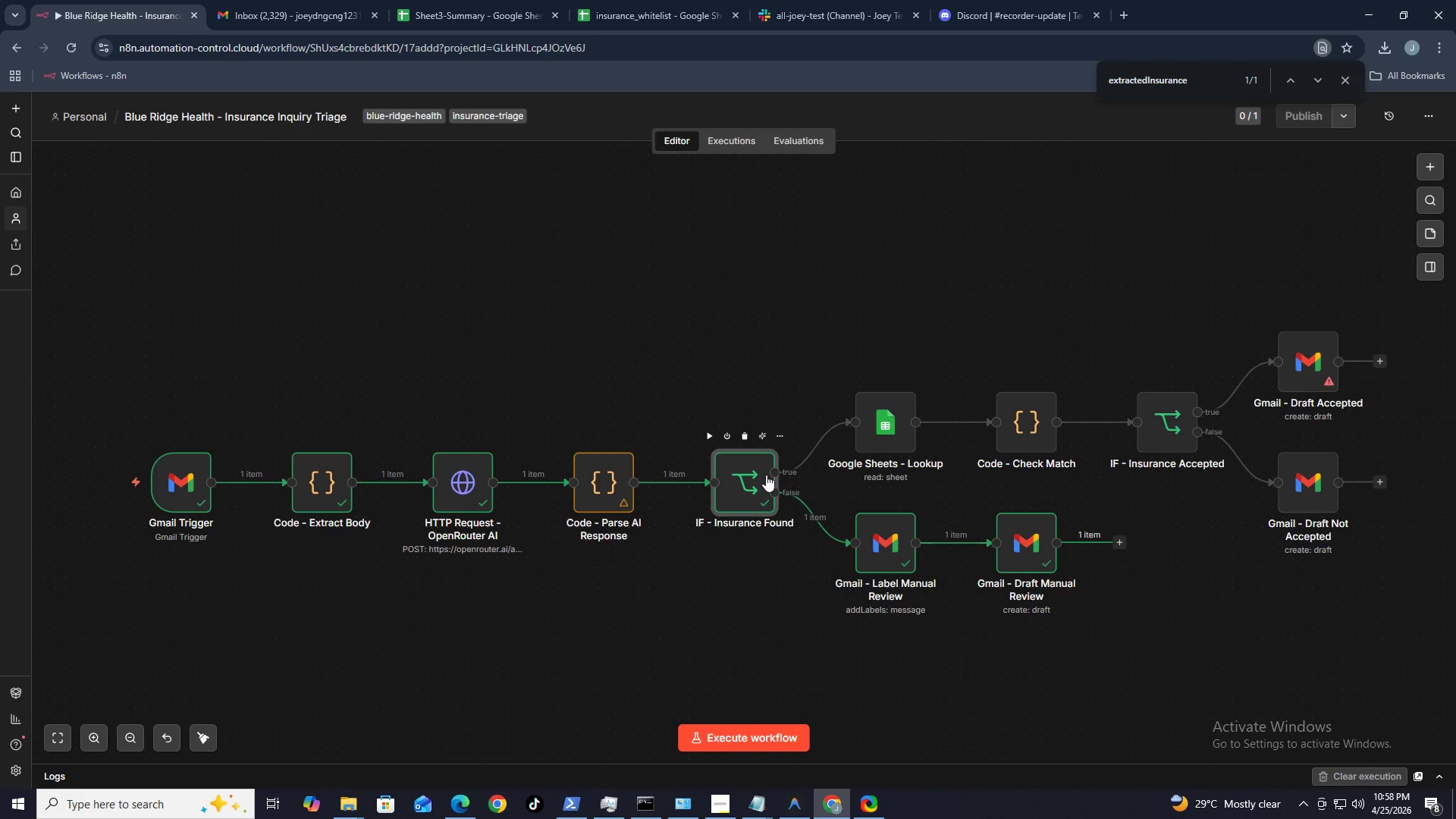 
mouse_move([570, 268])
 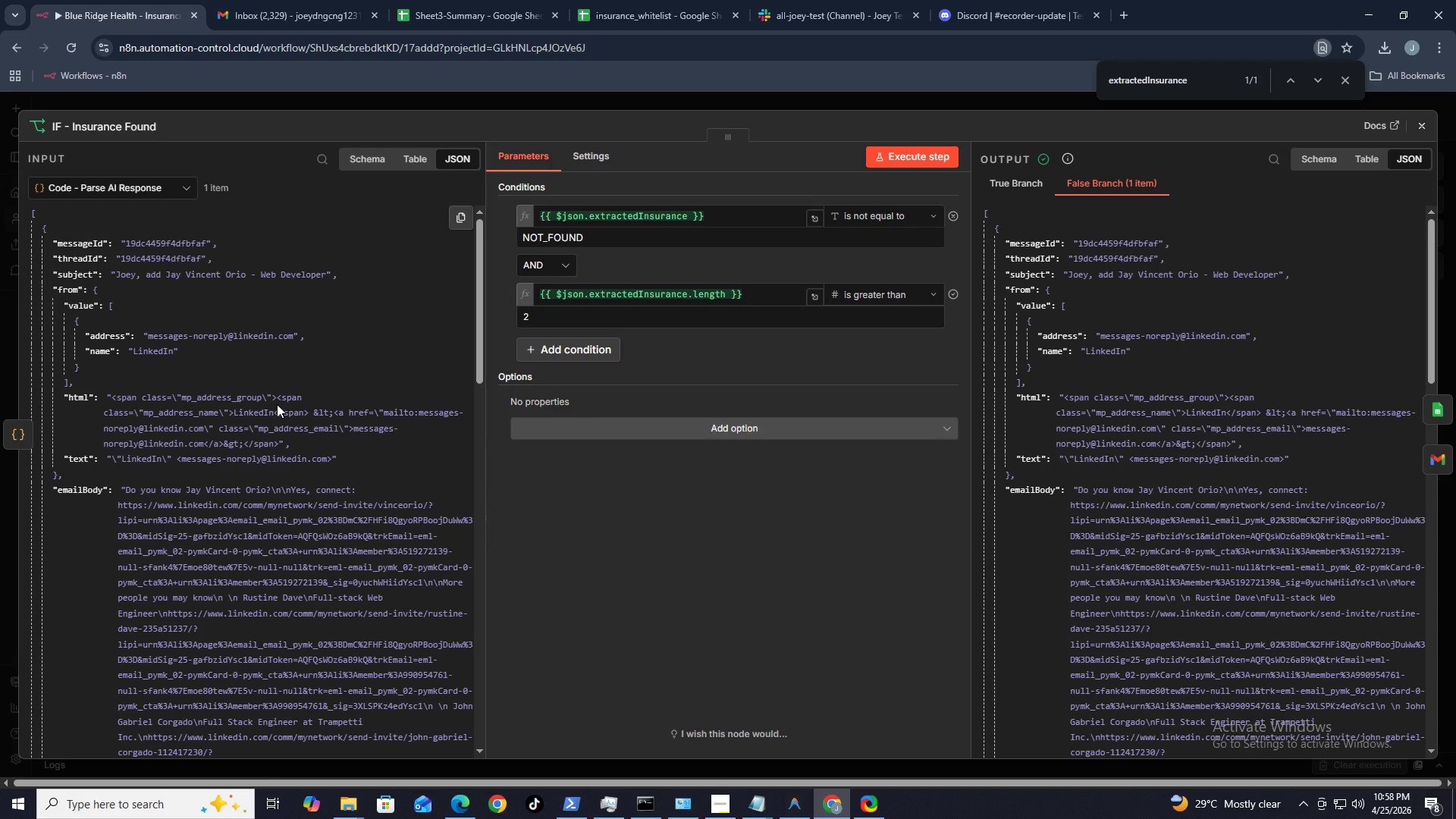 
scroll: coordinate [276, 563], scroll_direction: down, amount: 77.0
 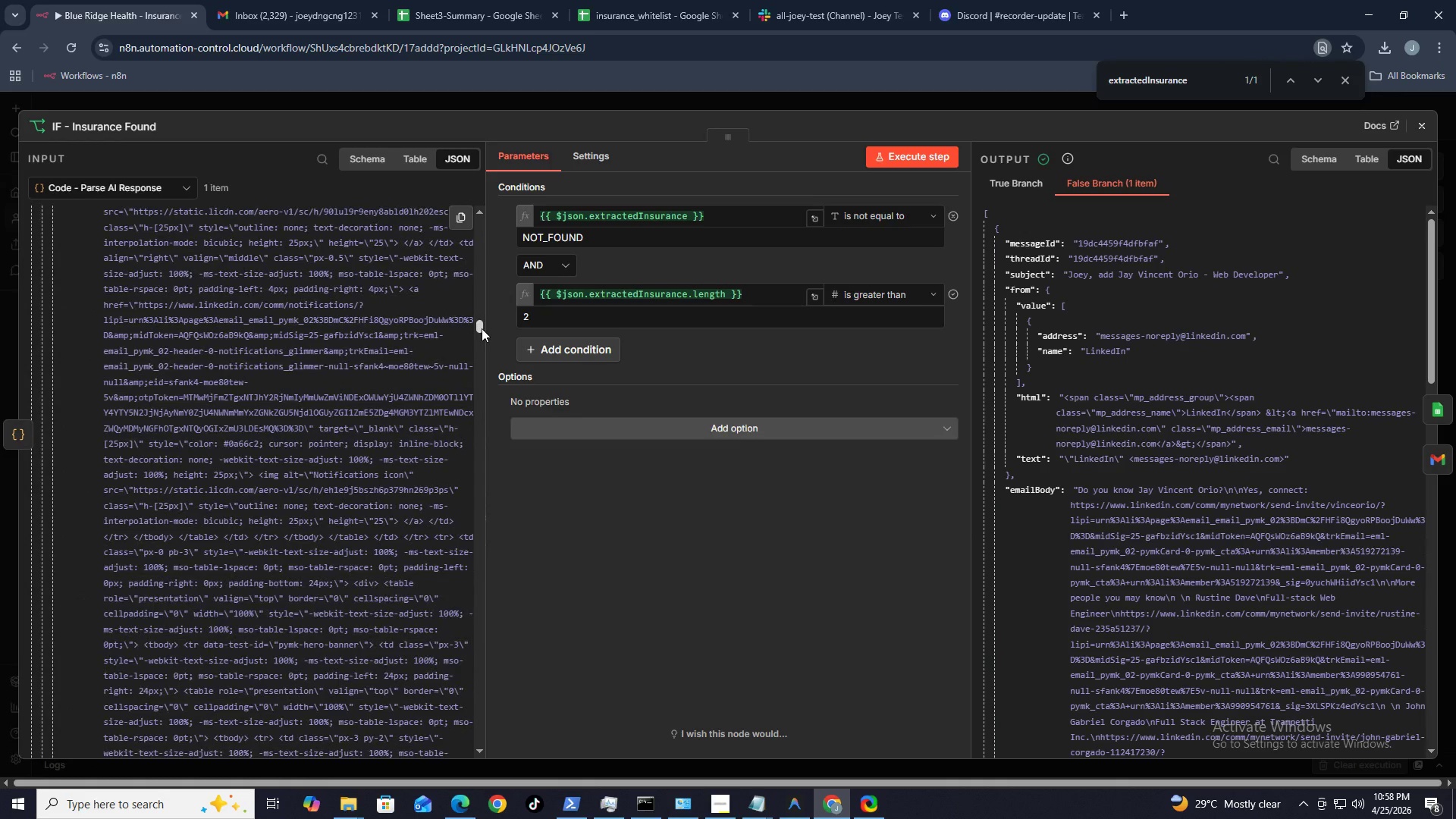 
left_click_drag(start_coordinate=[482, 328], to_coordinate=[483, 749])
 